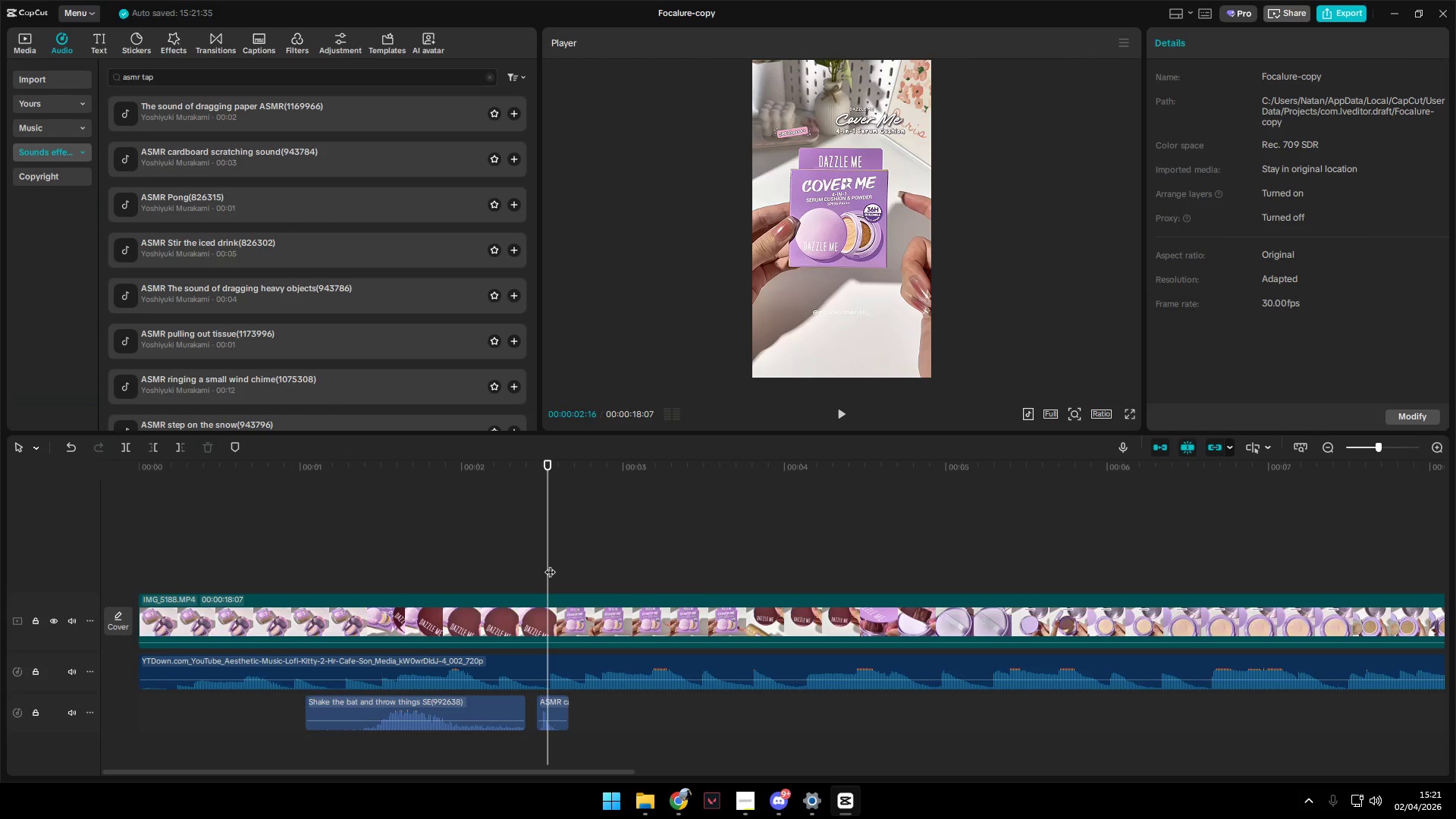 
key(Space)
 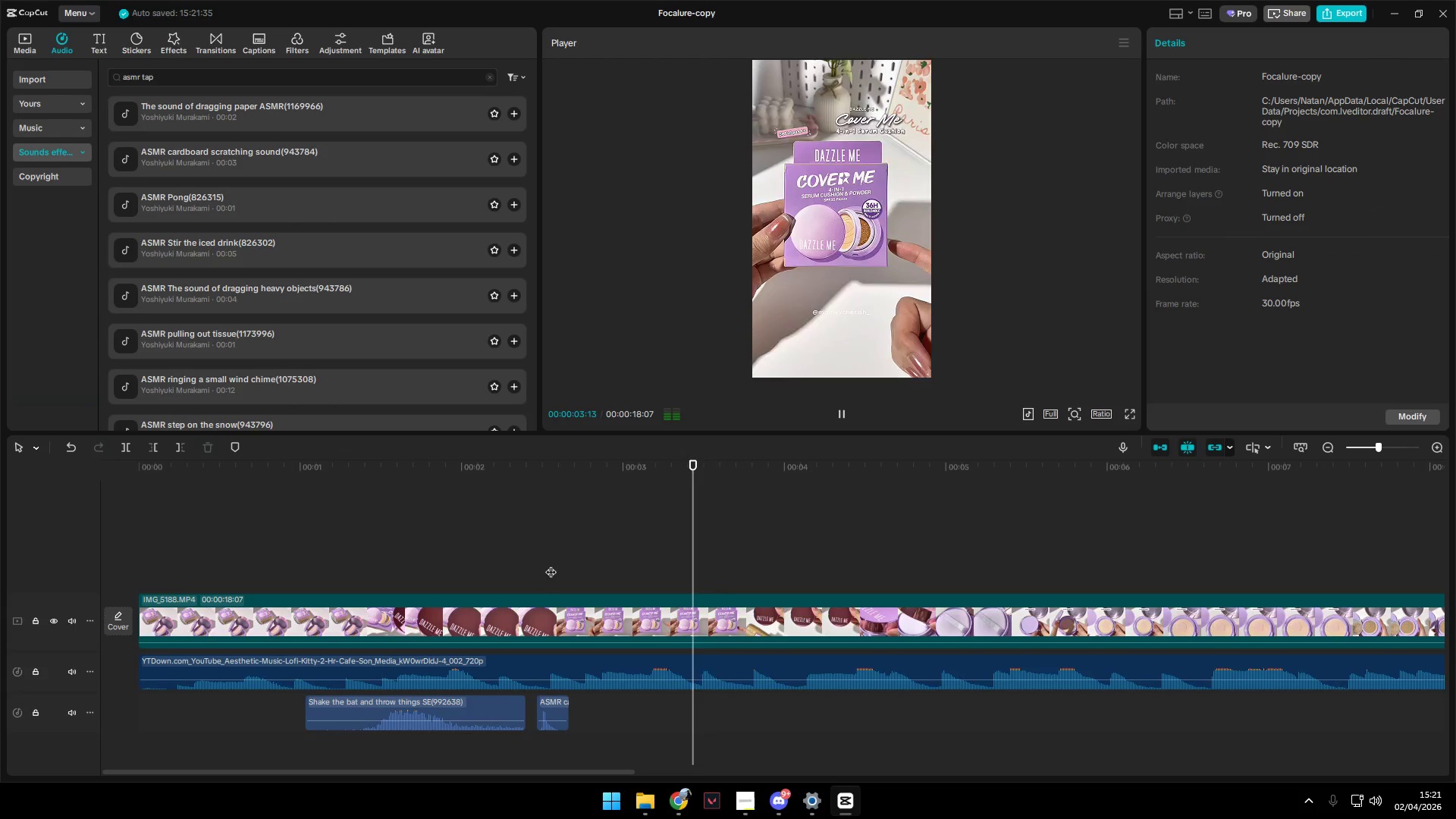 
left_click([551, 564])
 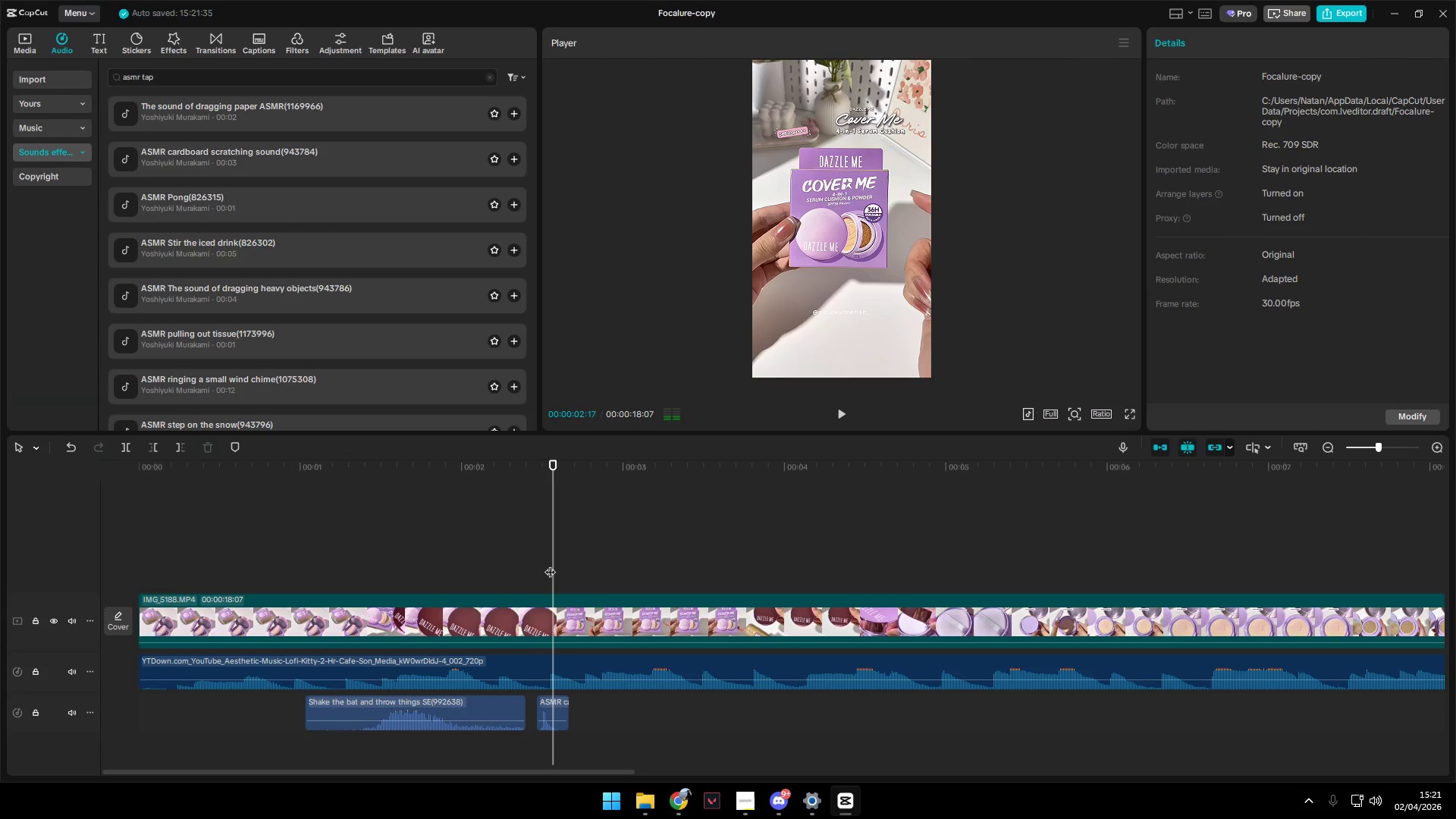 
key(Space)
 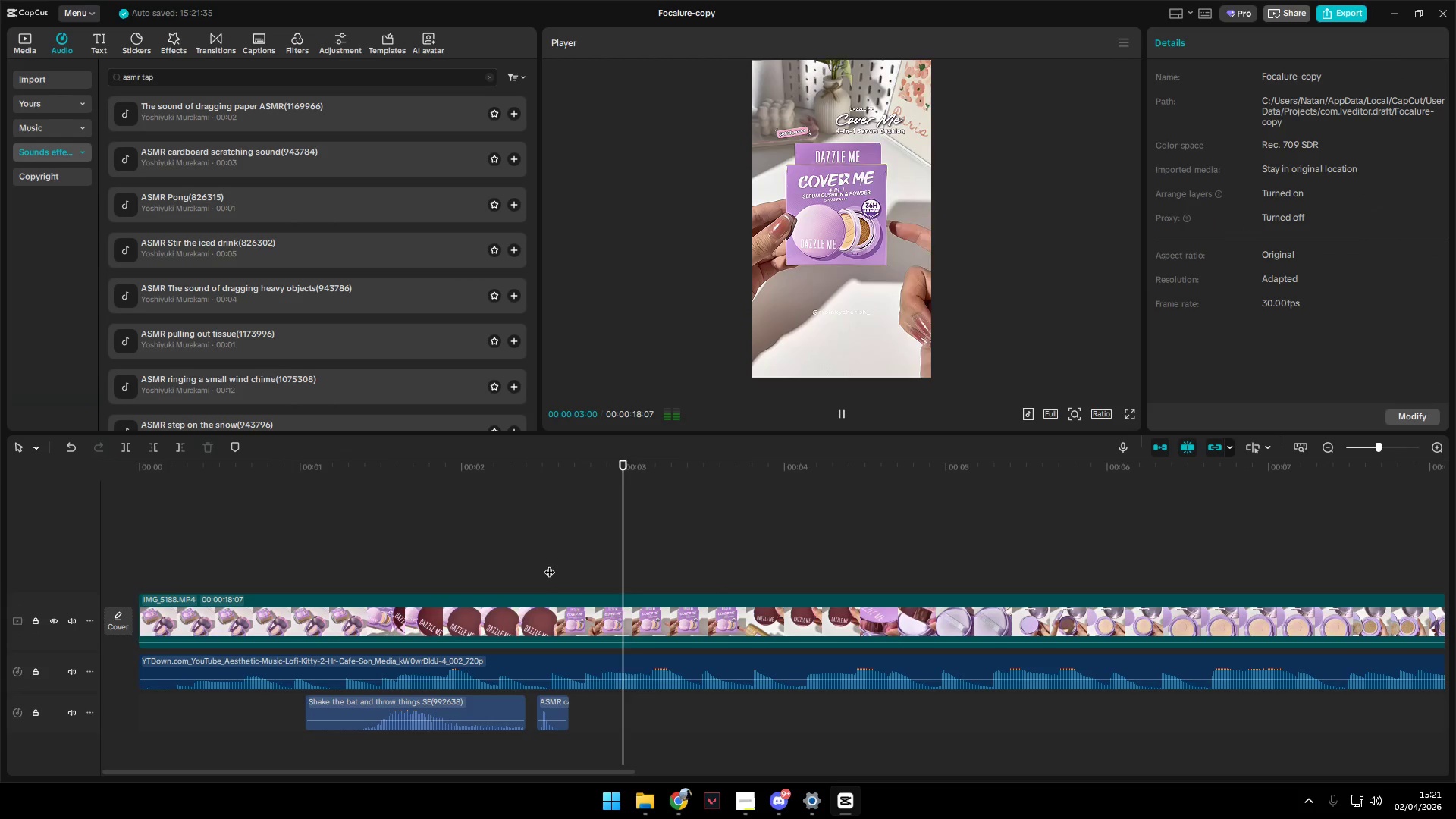 
key(Space)
 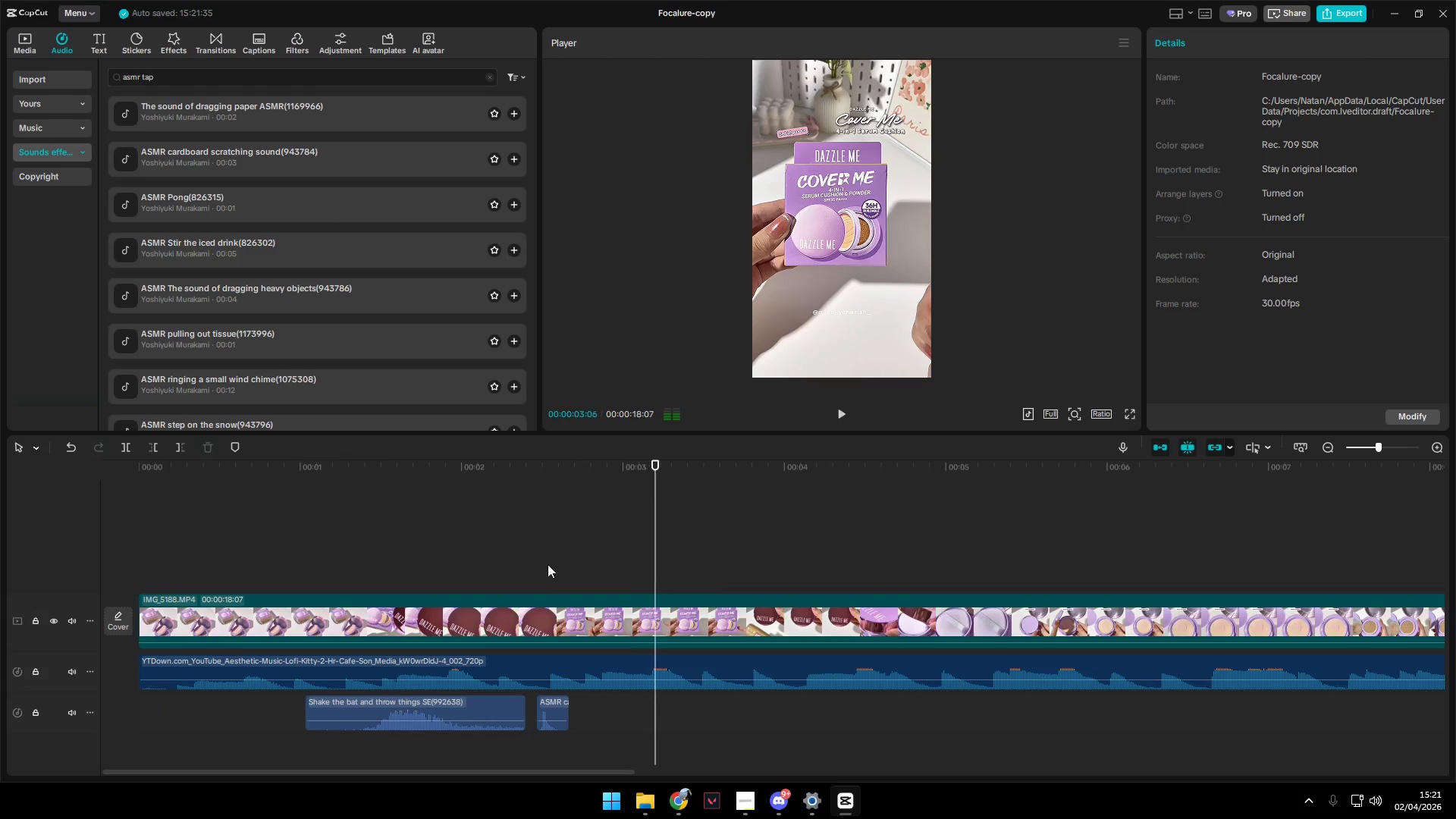 
left_click([542, 564])
 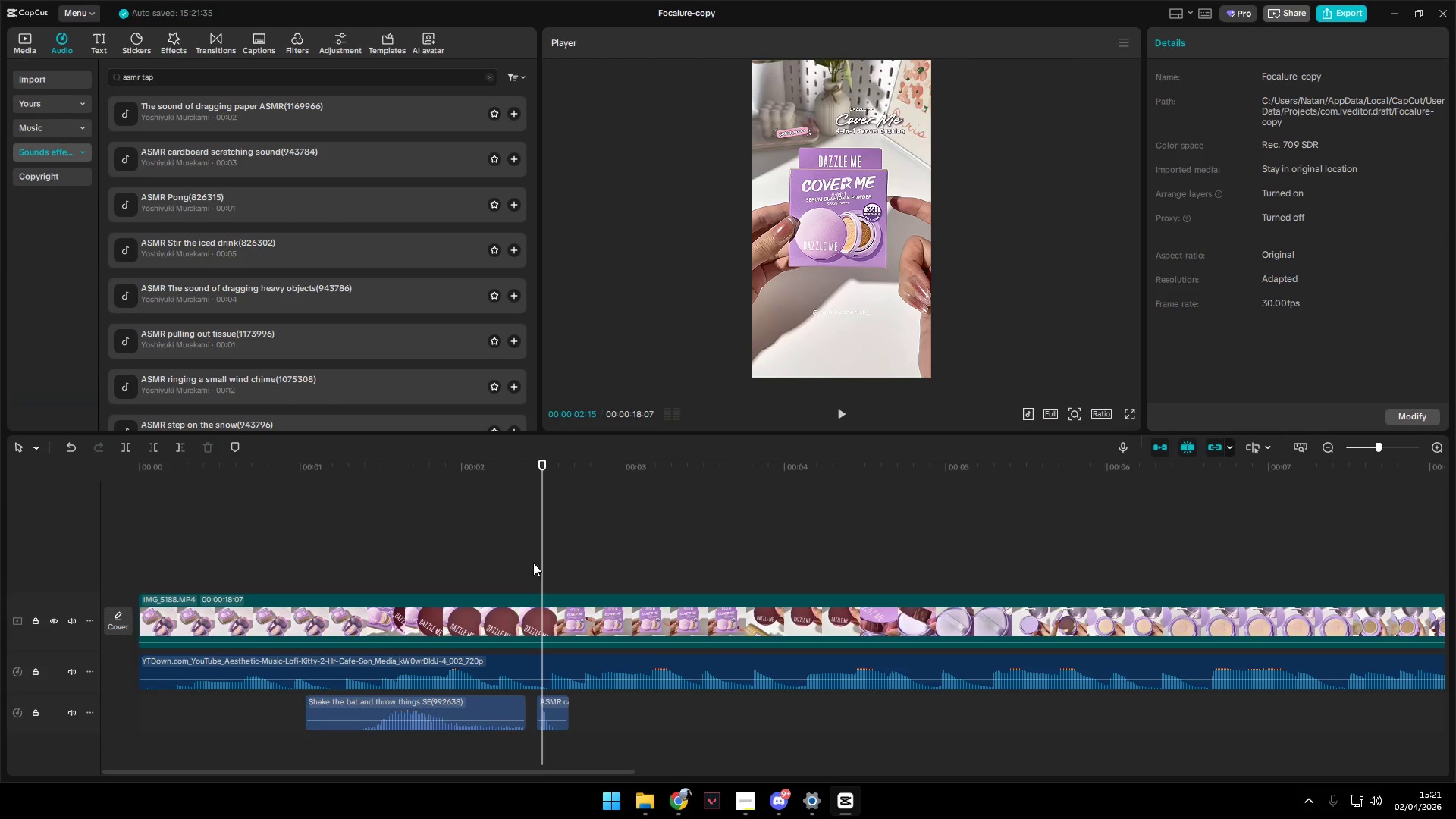 
left_click([518, 561])
 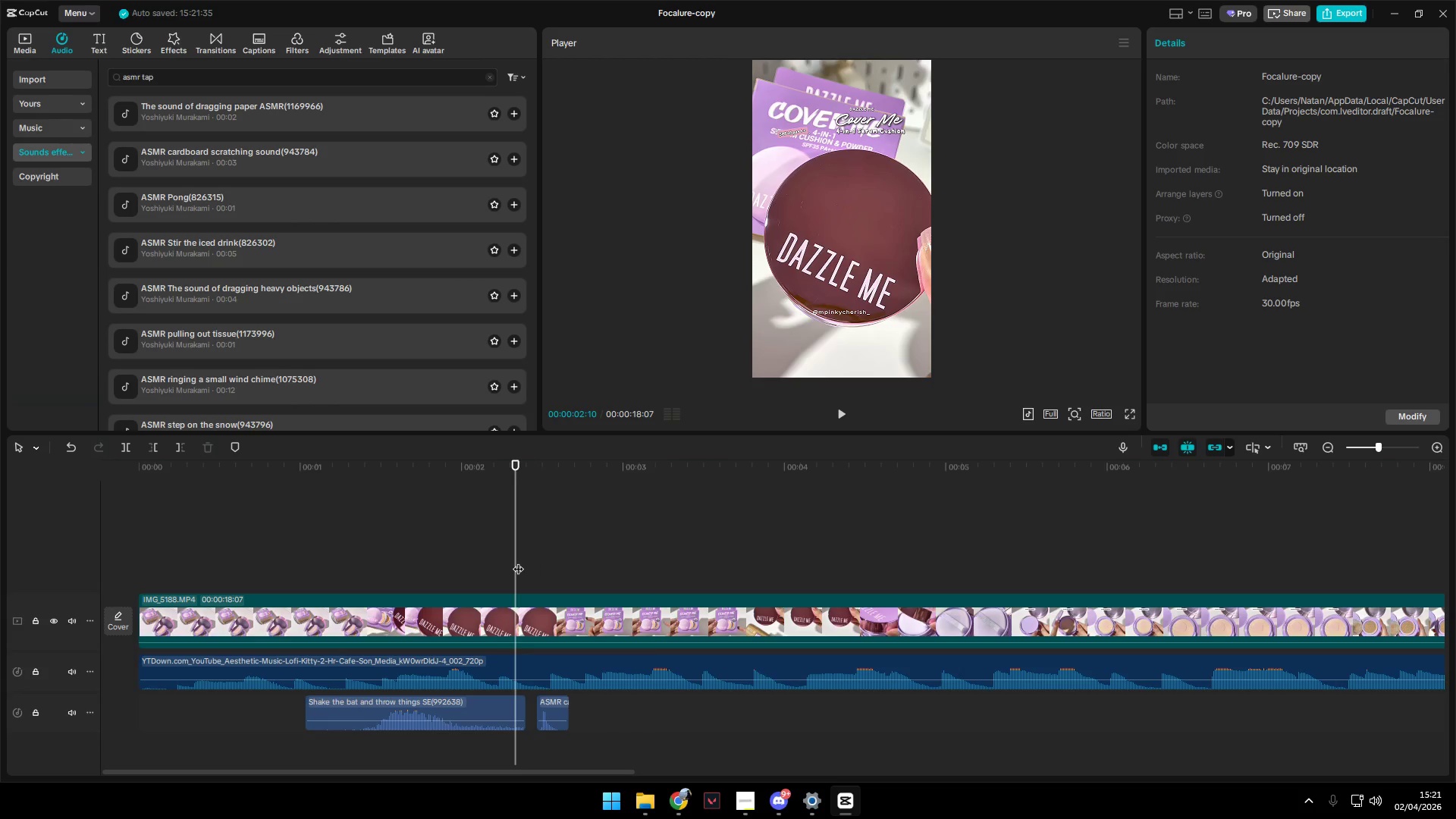 
key(Space)
 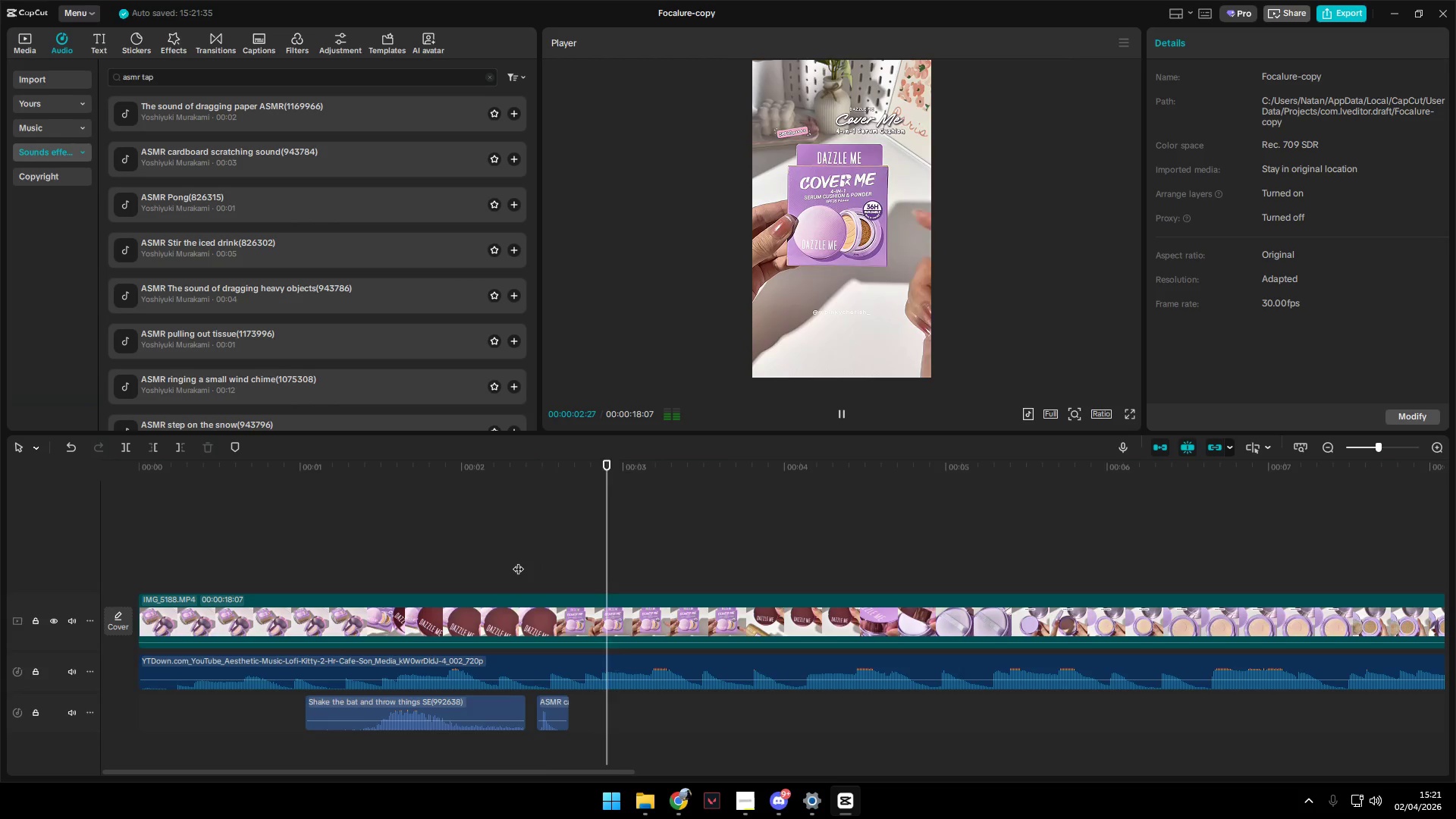 
key(Space)
 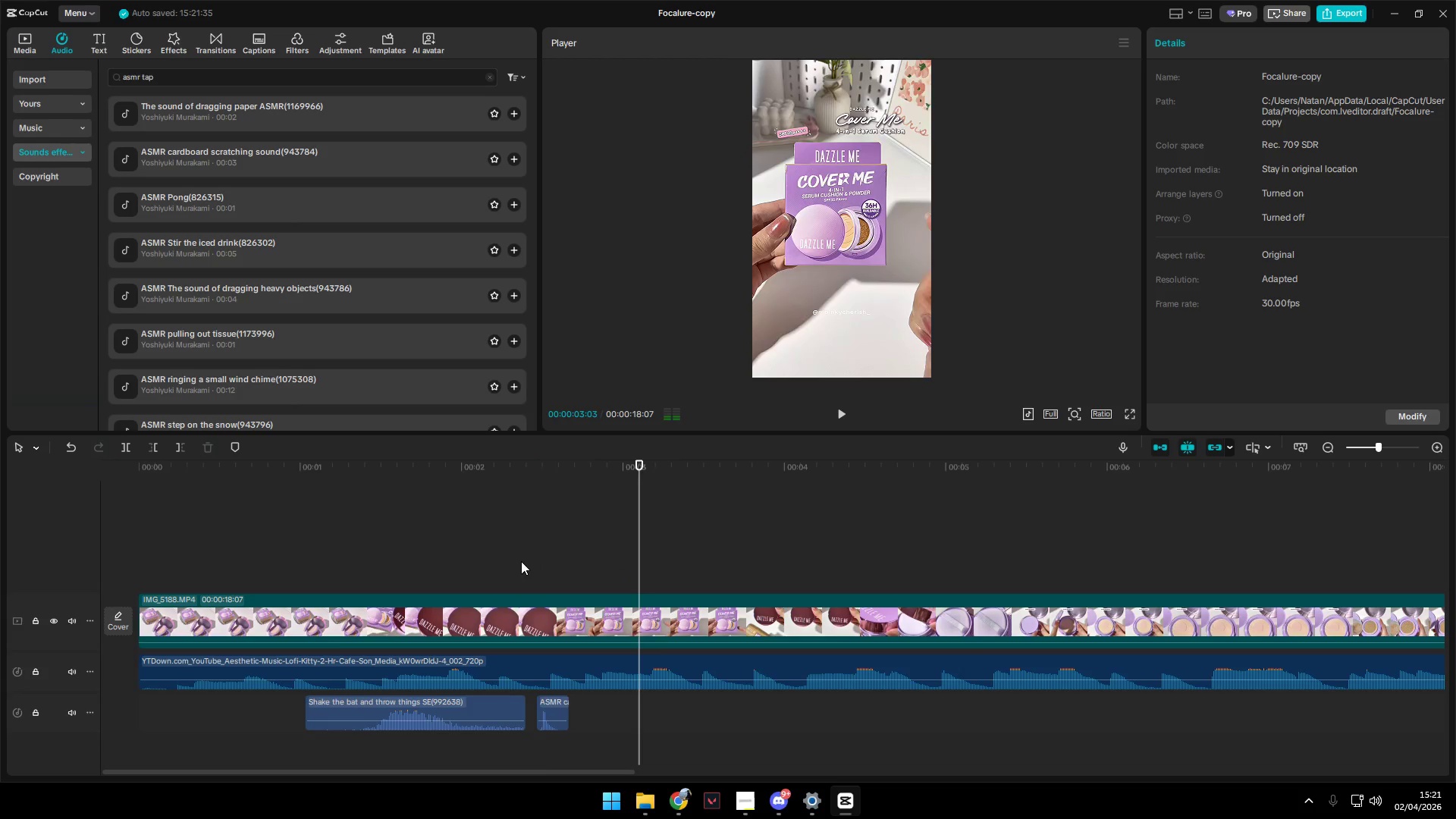 
left_click([522, 561])
 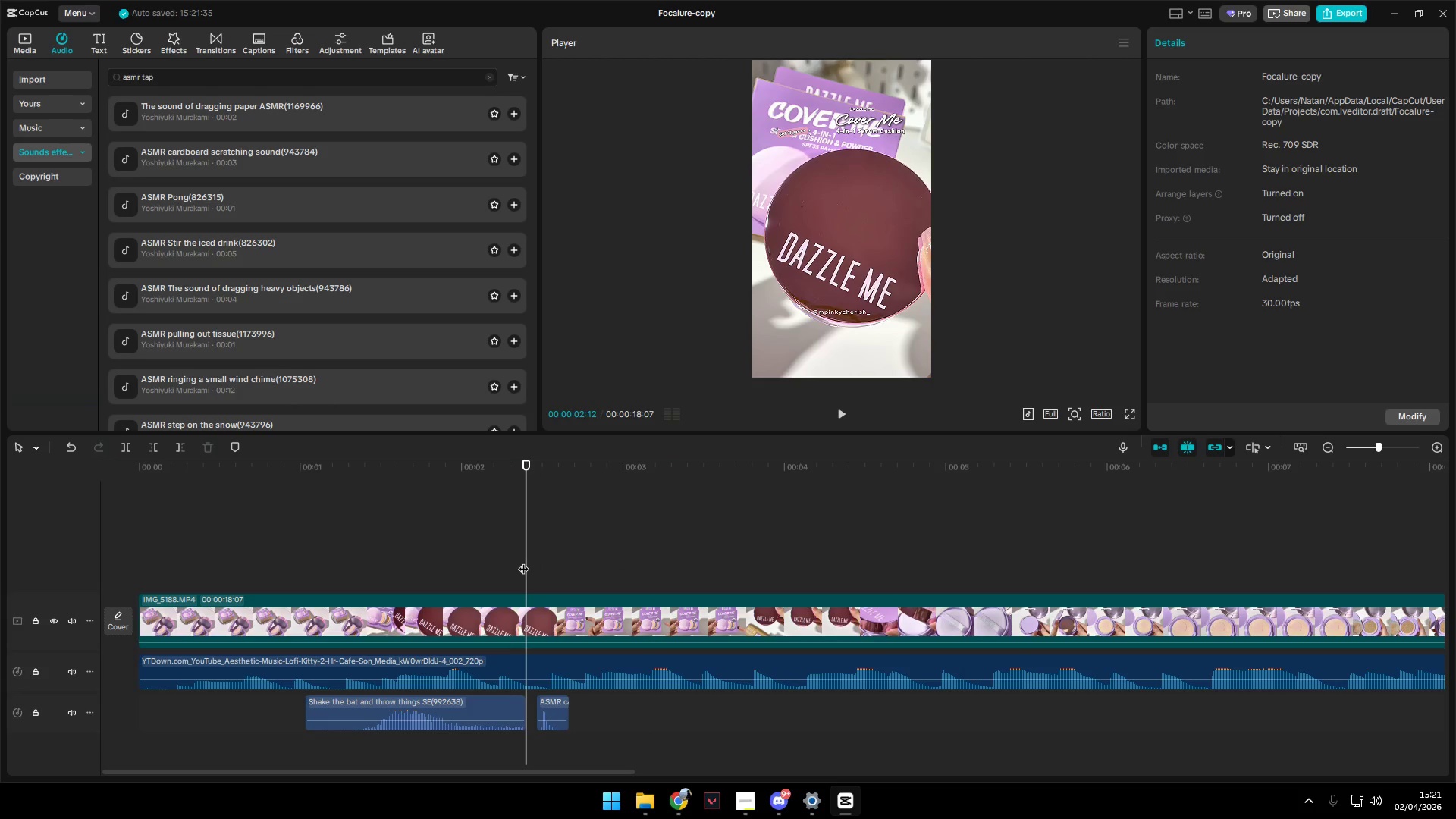 
key(Space)
 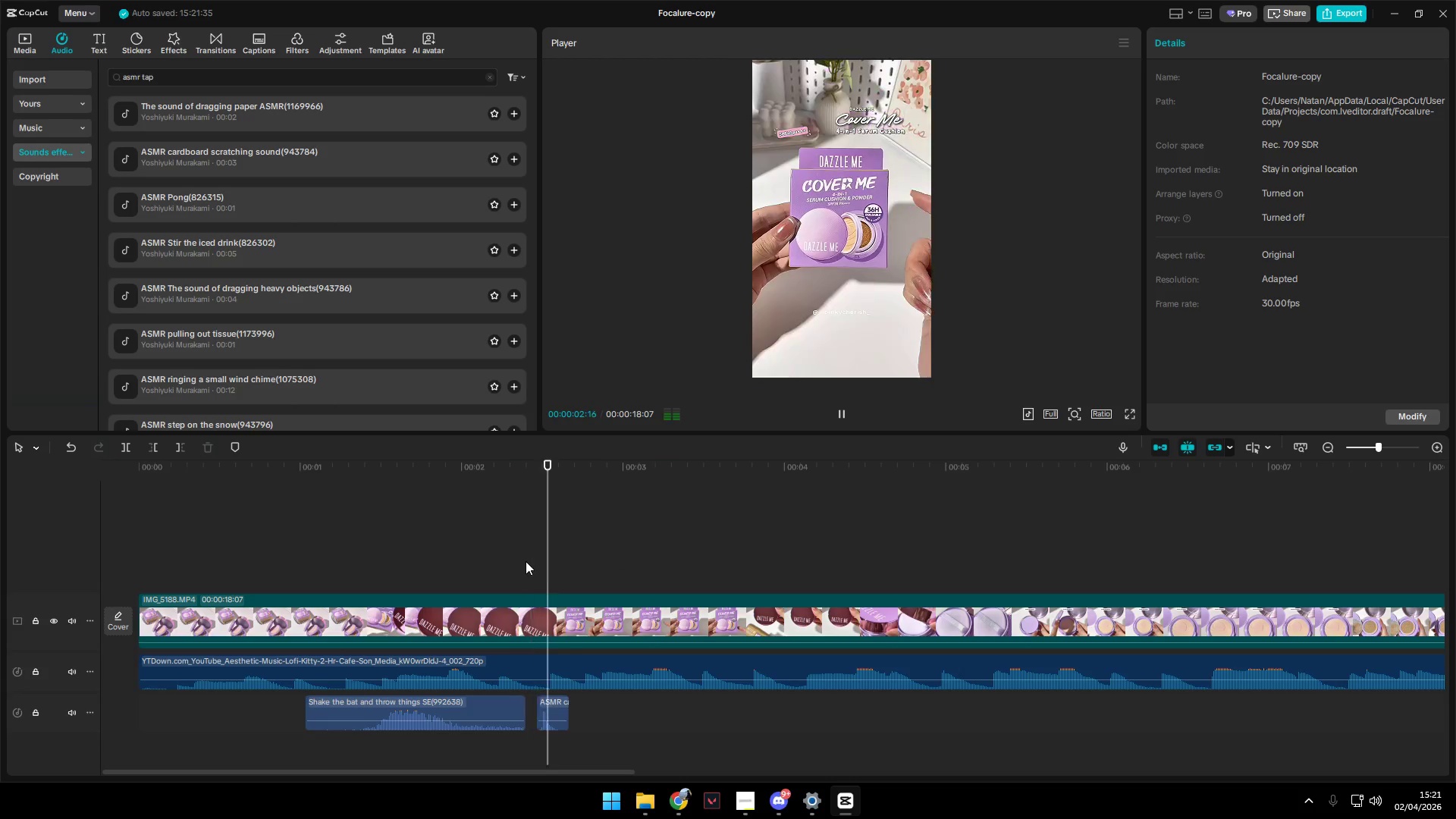 
key(Space)
 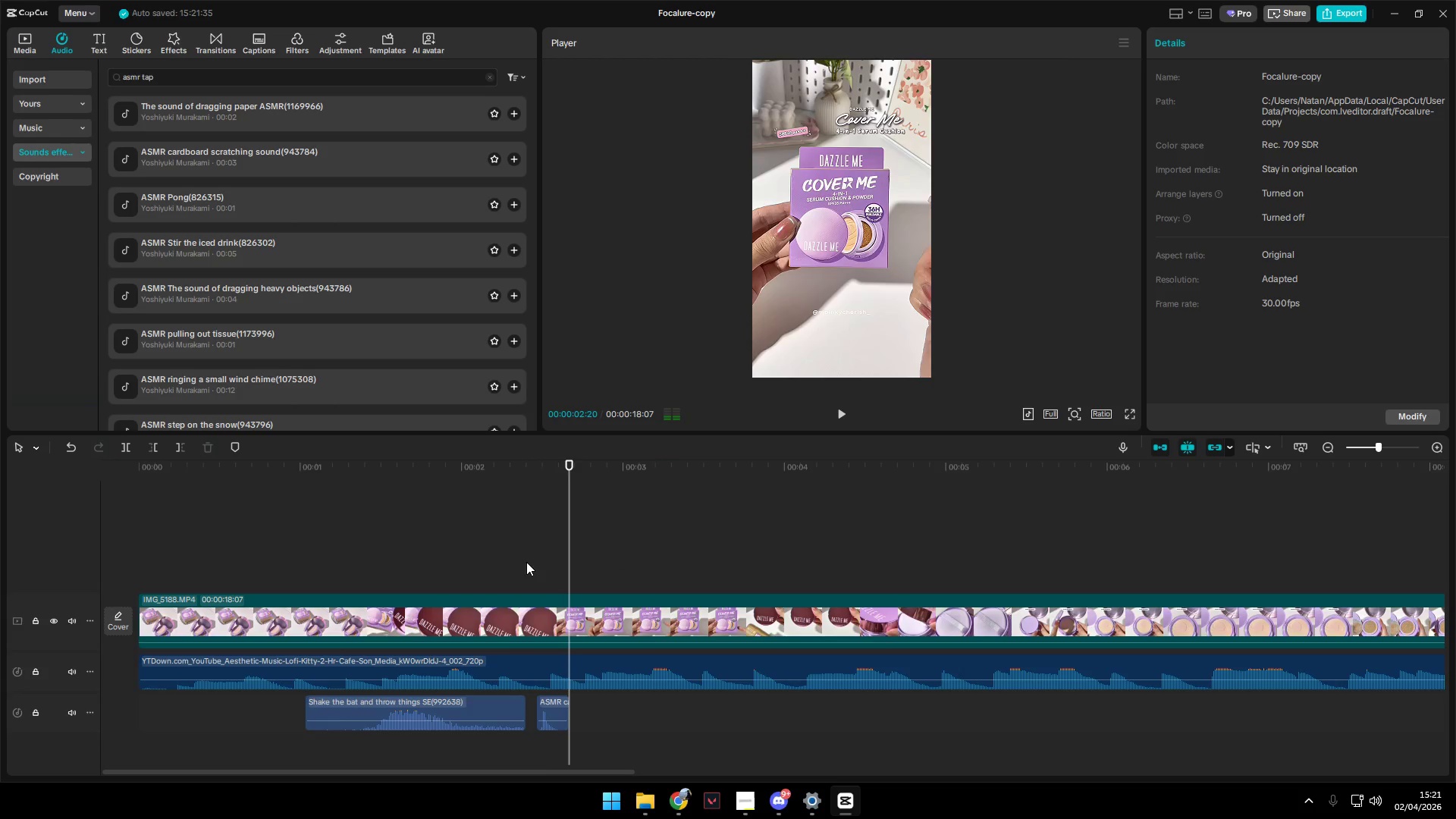 
left_click([526, 562])
 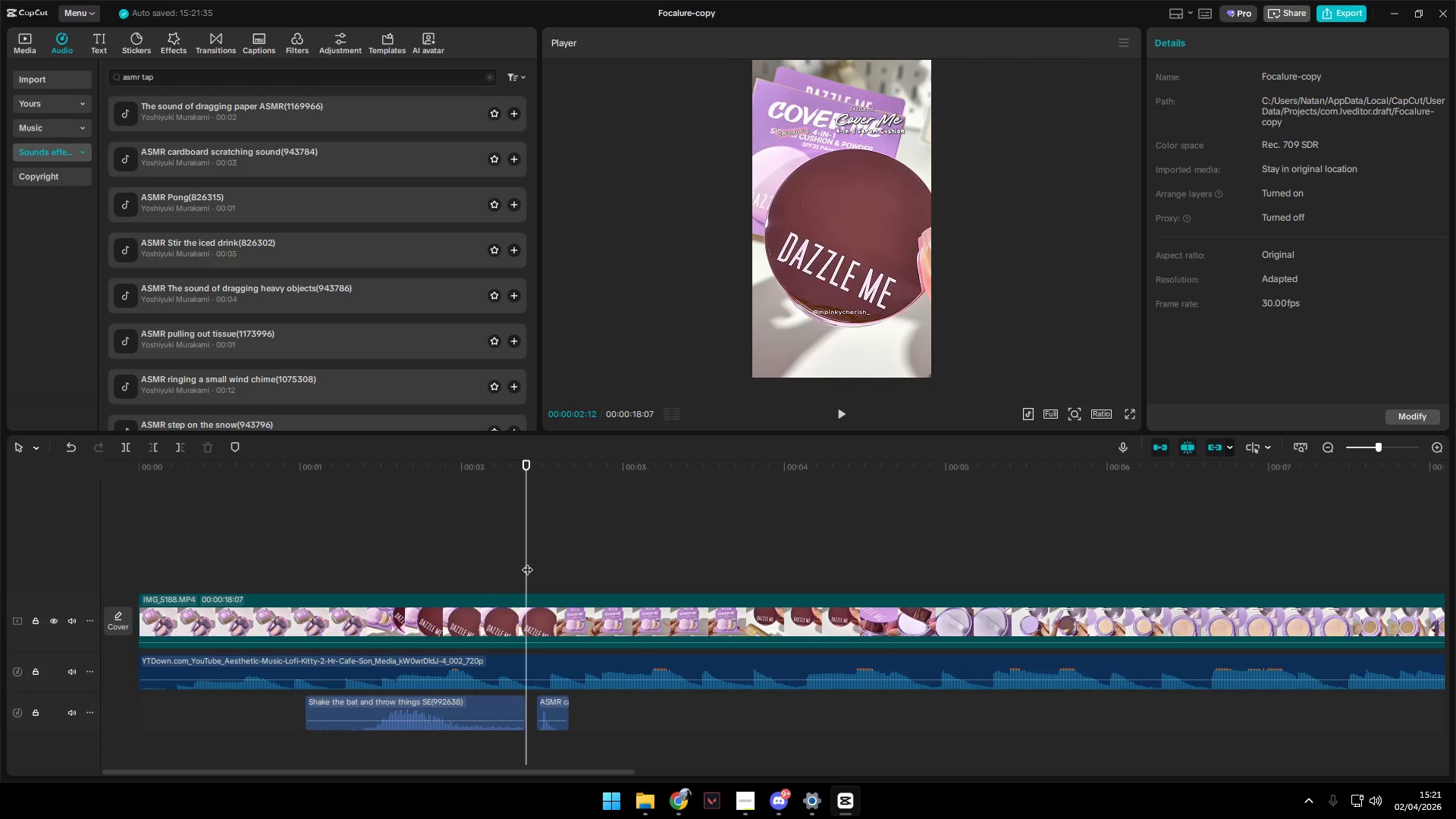 
key(Space)
 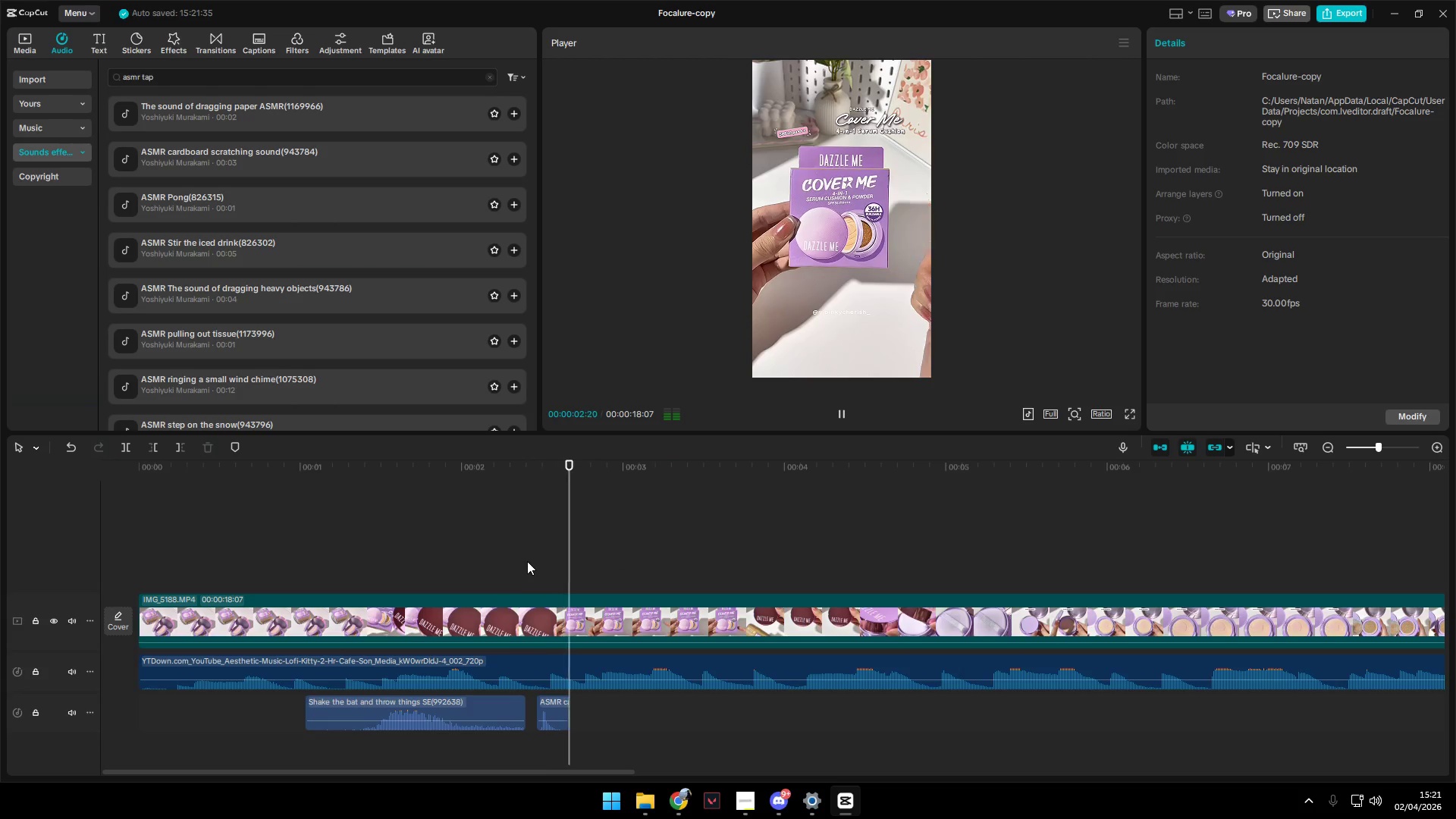 
key(Space)
 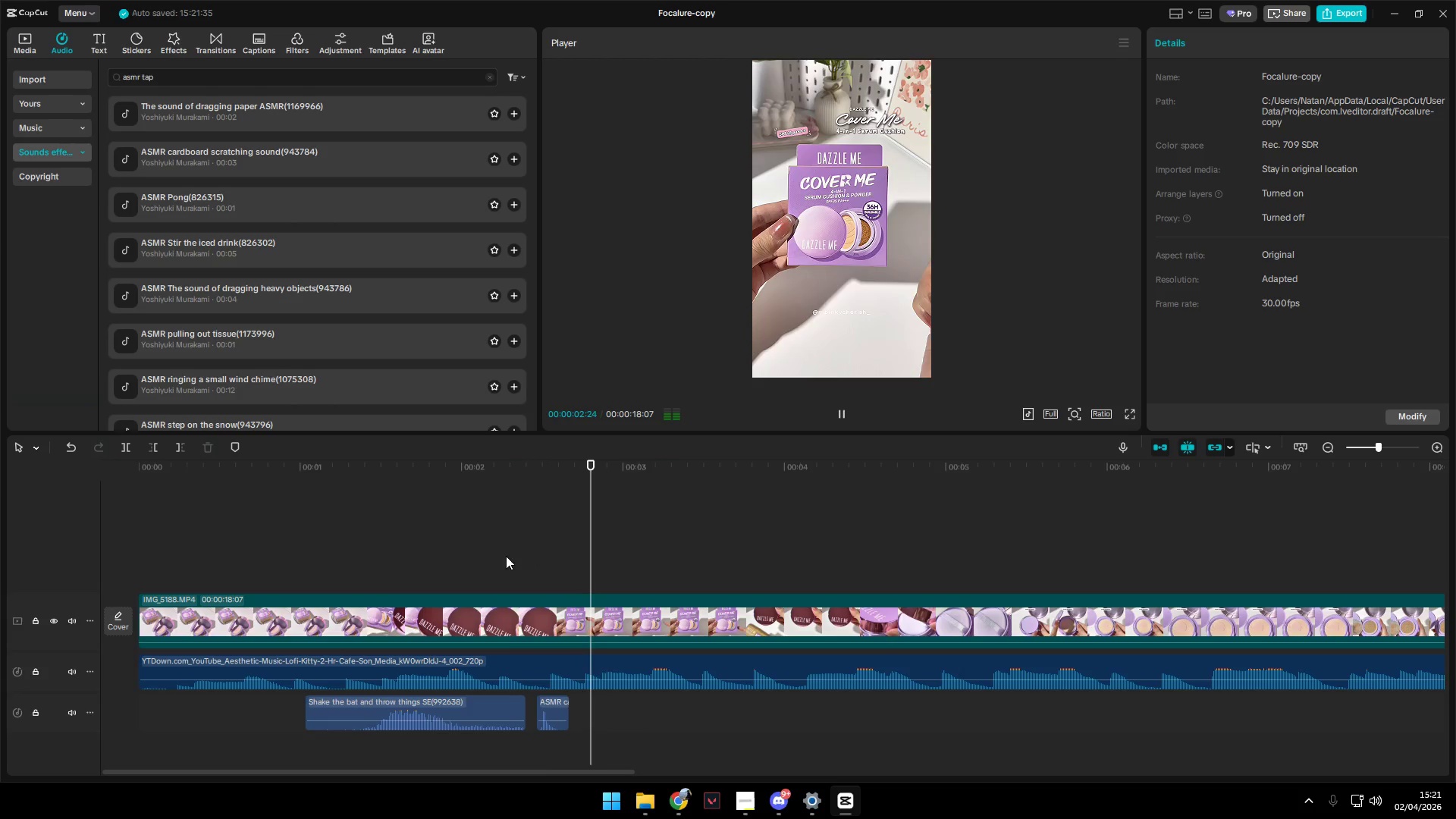 
left_click([504, 556])
 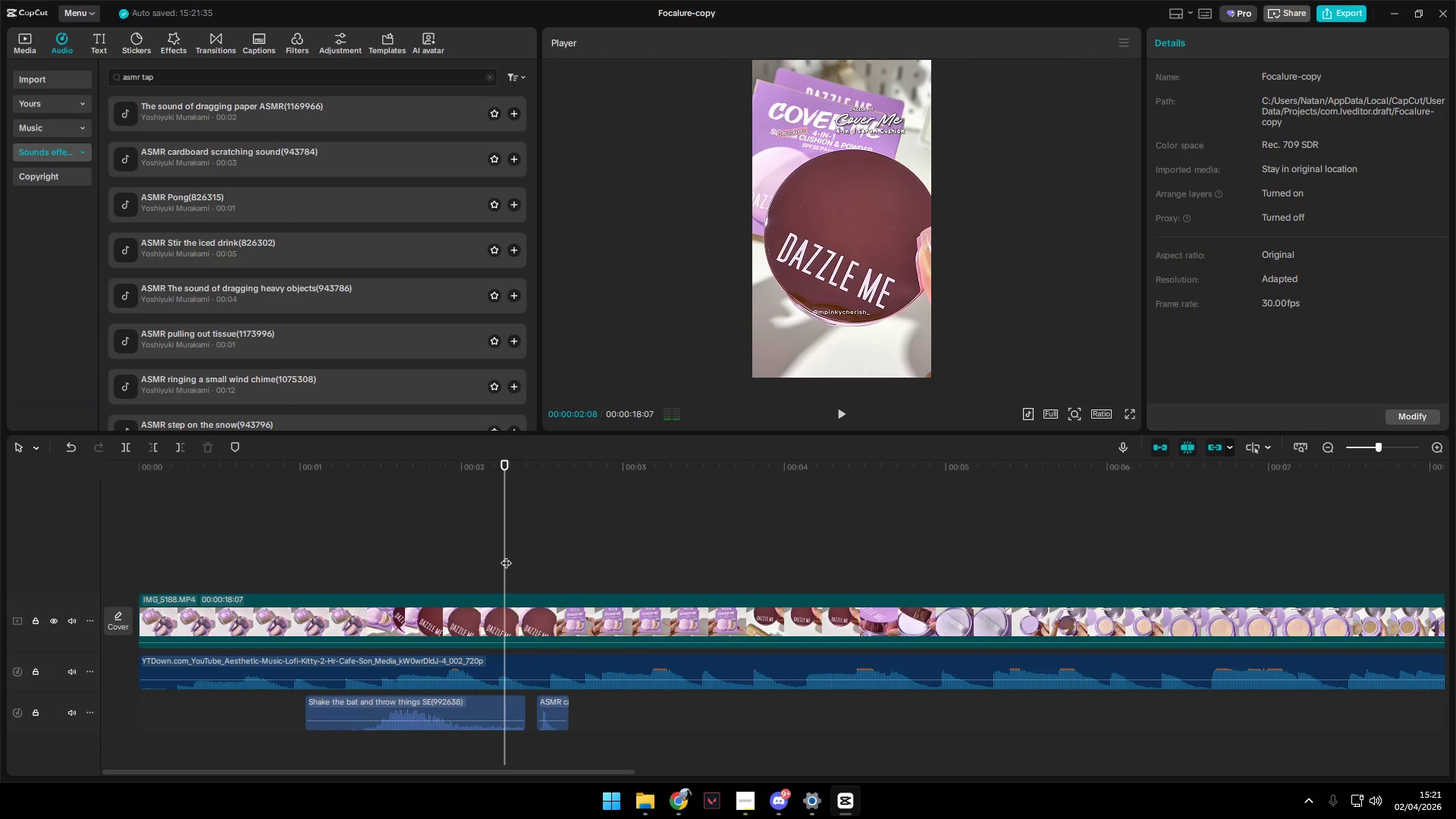 
key(Space)
 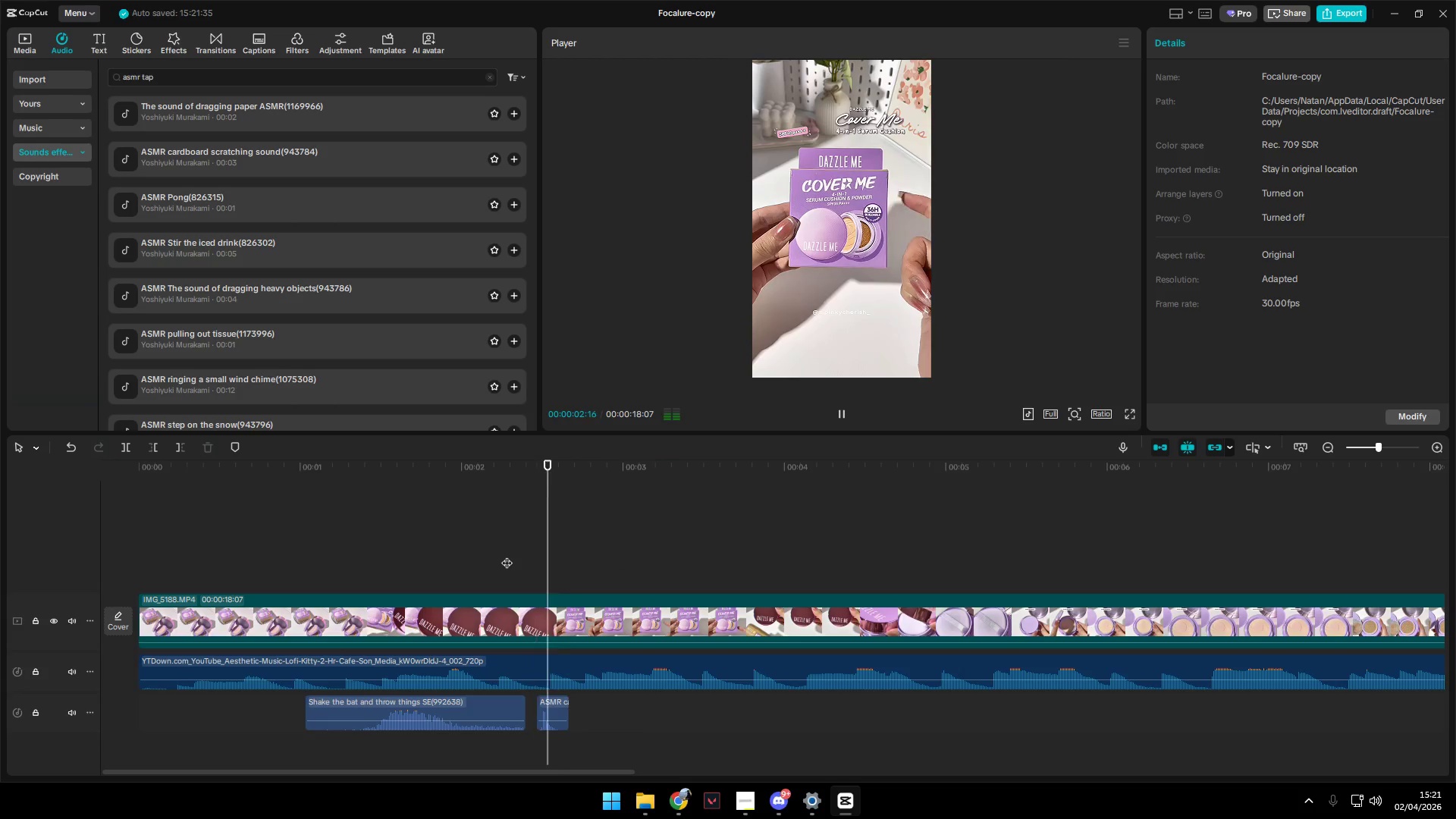 
key(Space)
 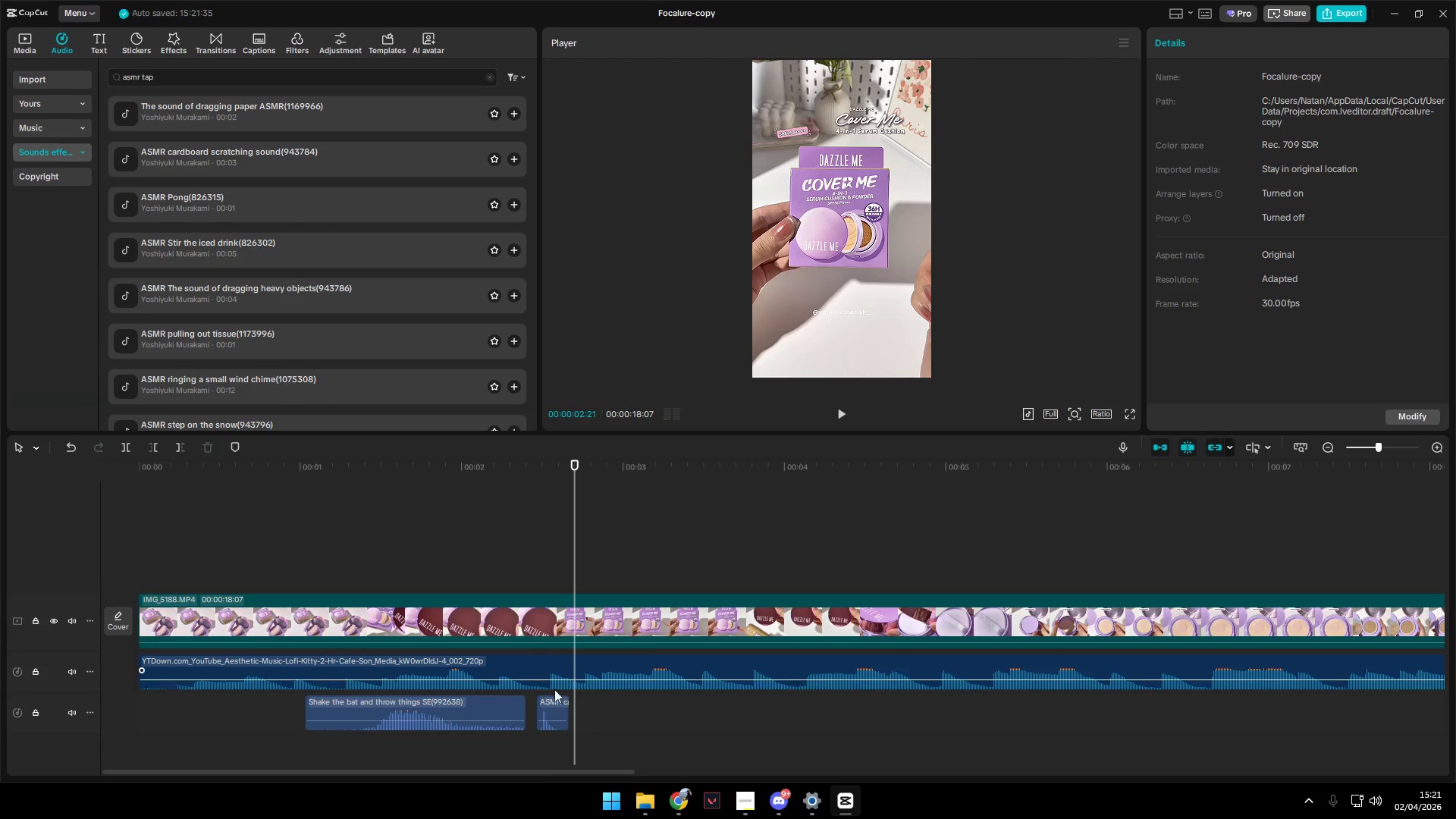 
left_click([546, 702])
 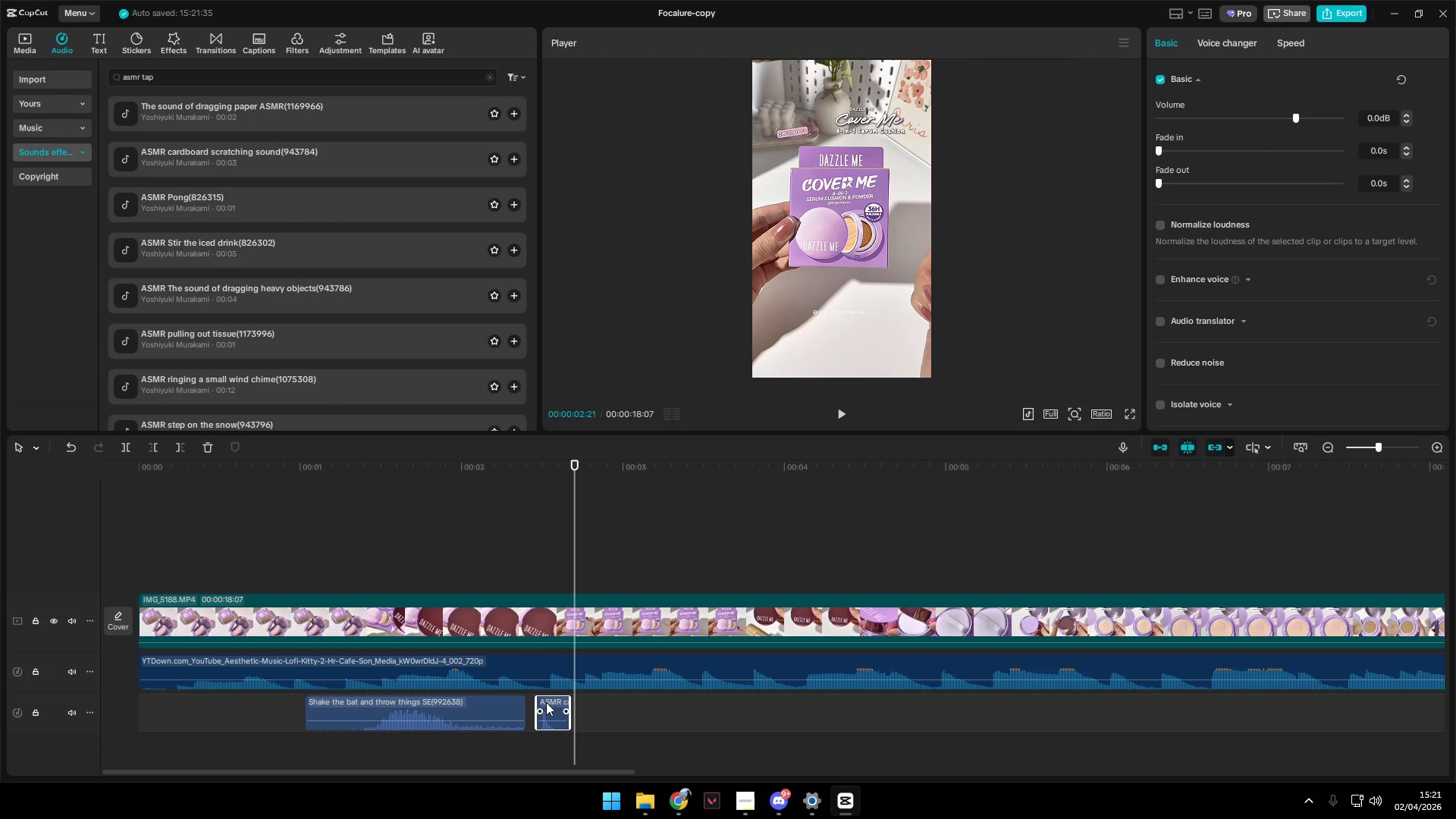 
key(Control+C)
 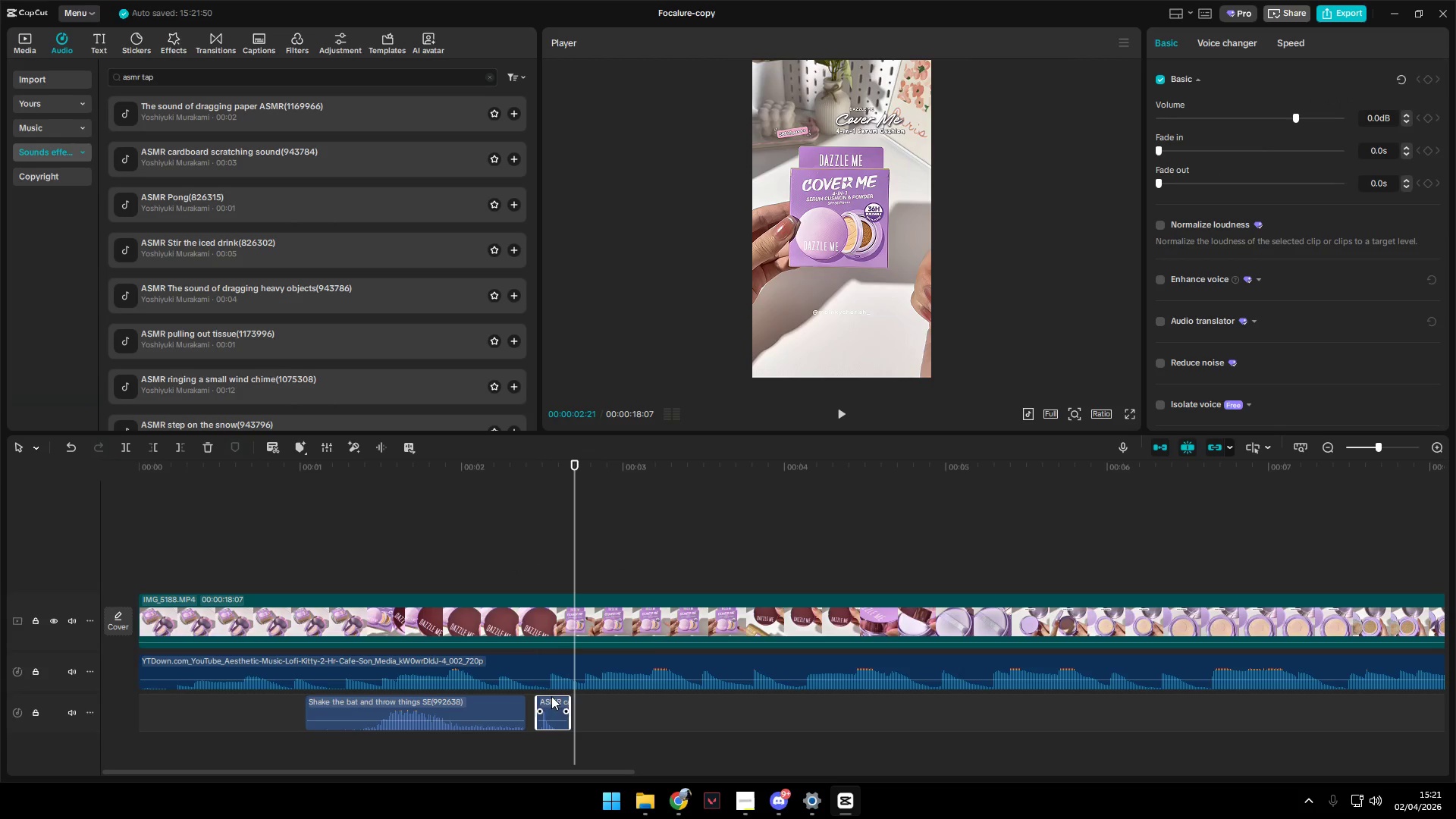 
key(Space)
 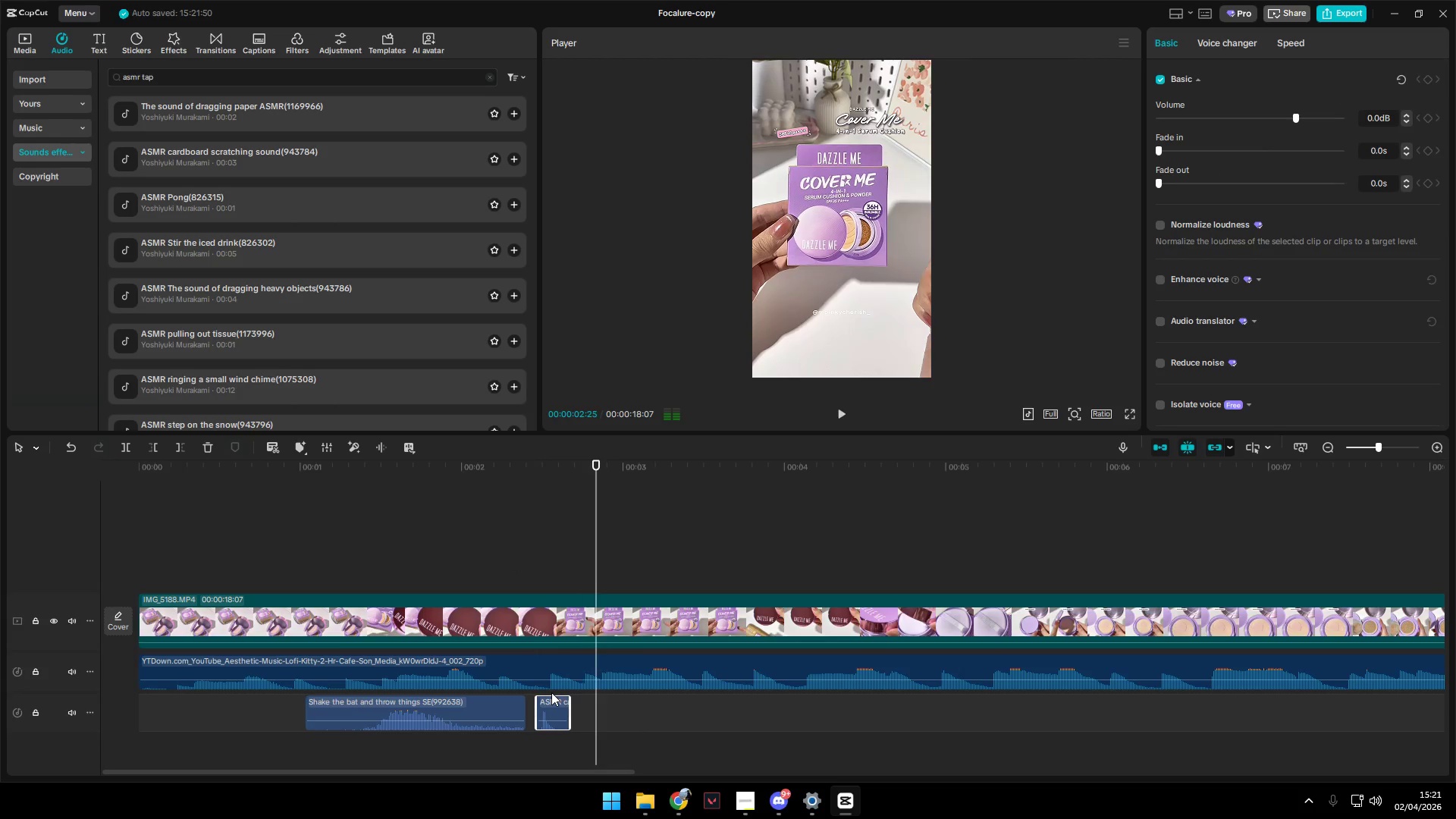 
key(Space)
 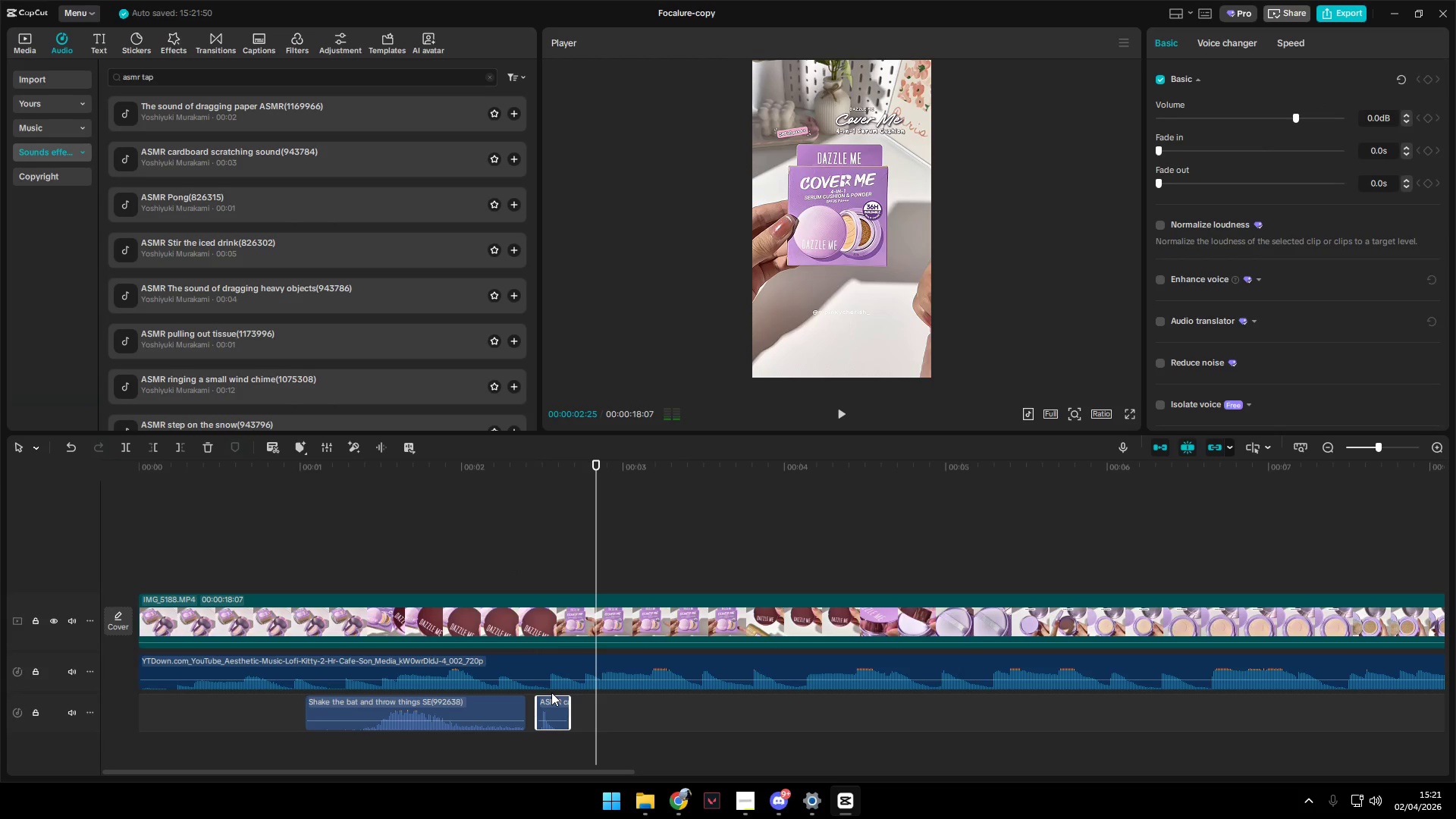 
key(Space)
 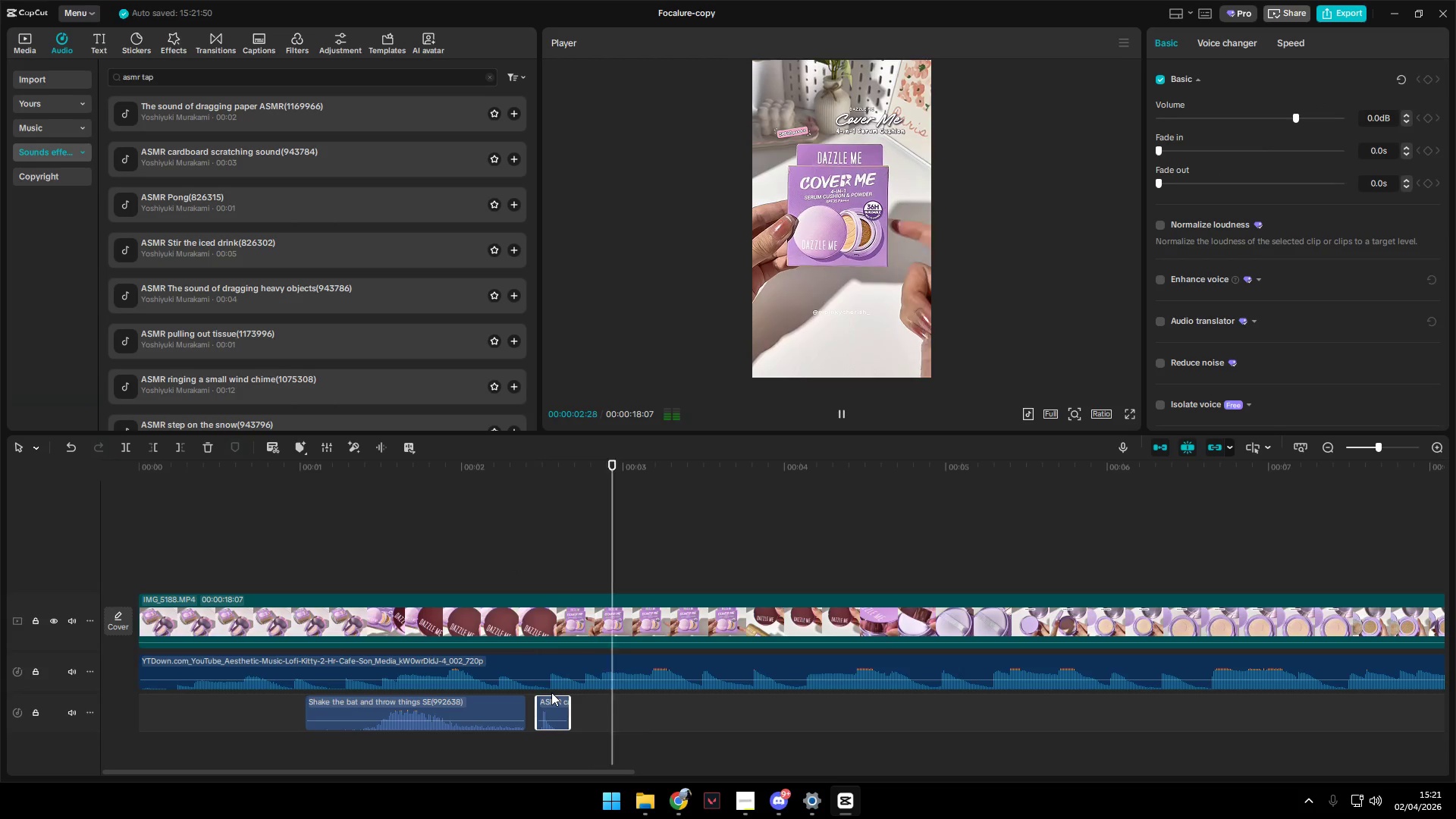 
key(Space)
 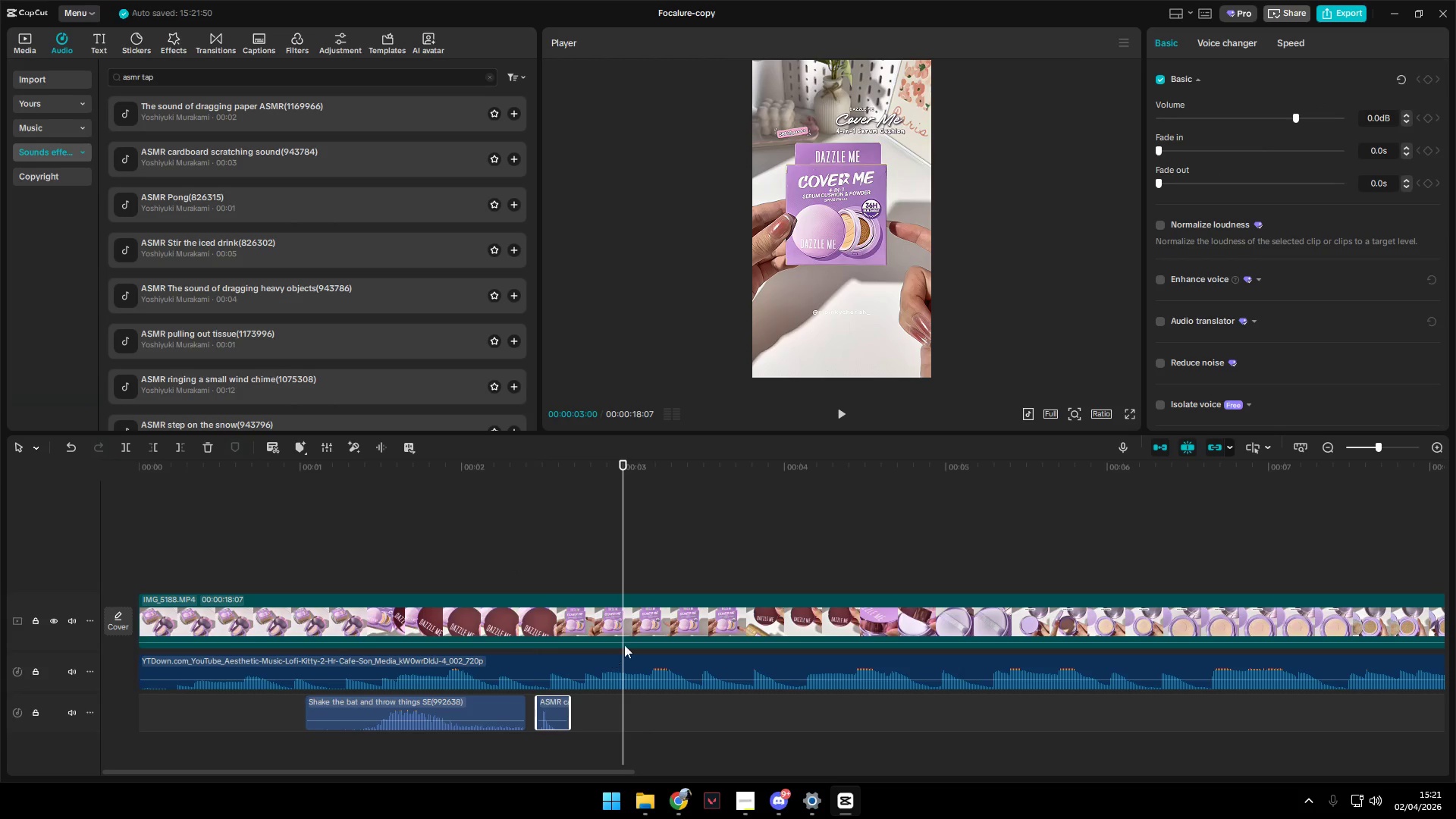 
left_click_drag(start_coordinate=[626, 564], to_coordinate=[619, 564])
 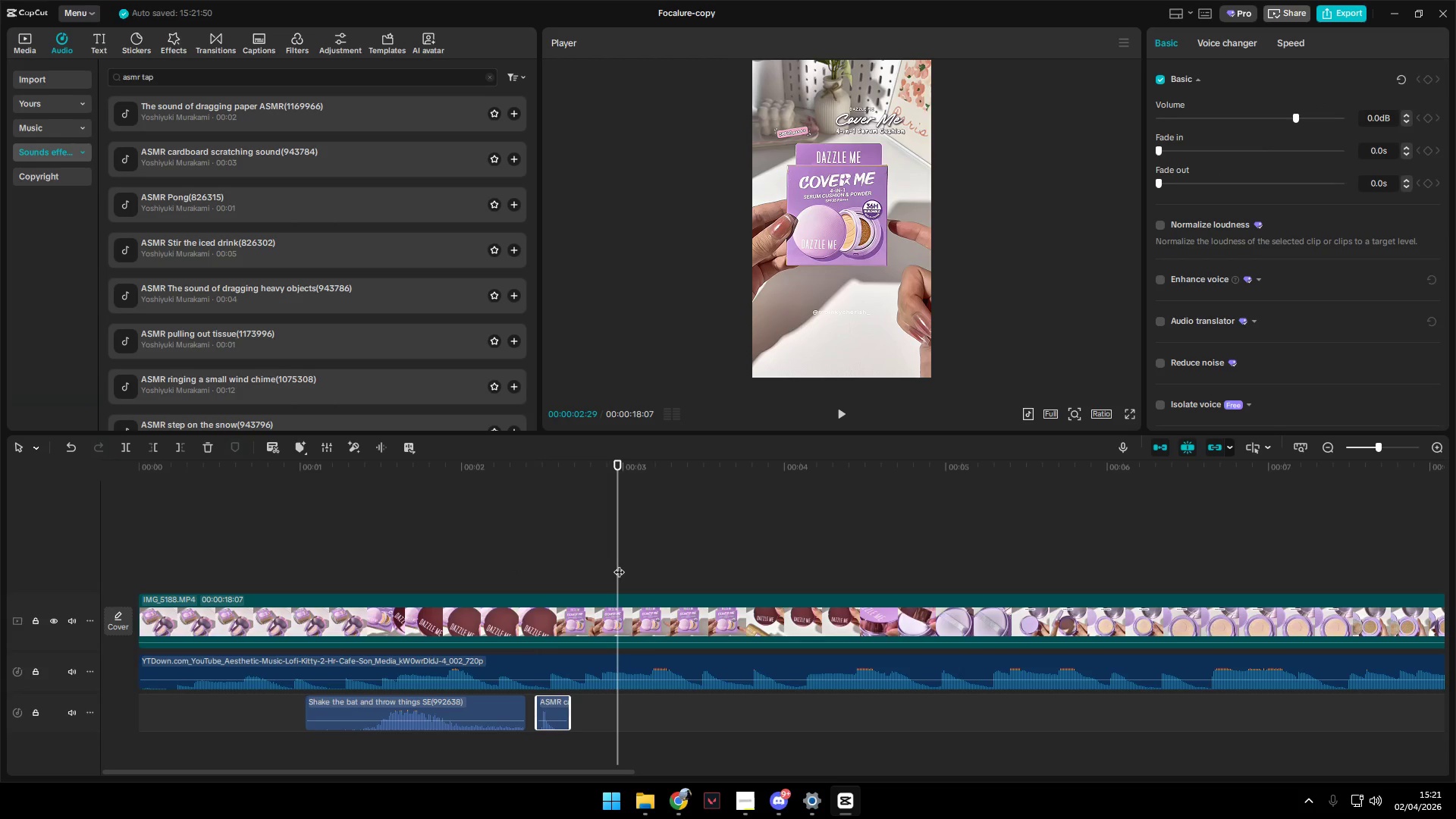 
key(Control+V)
 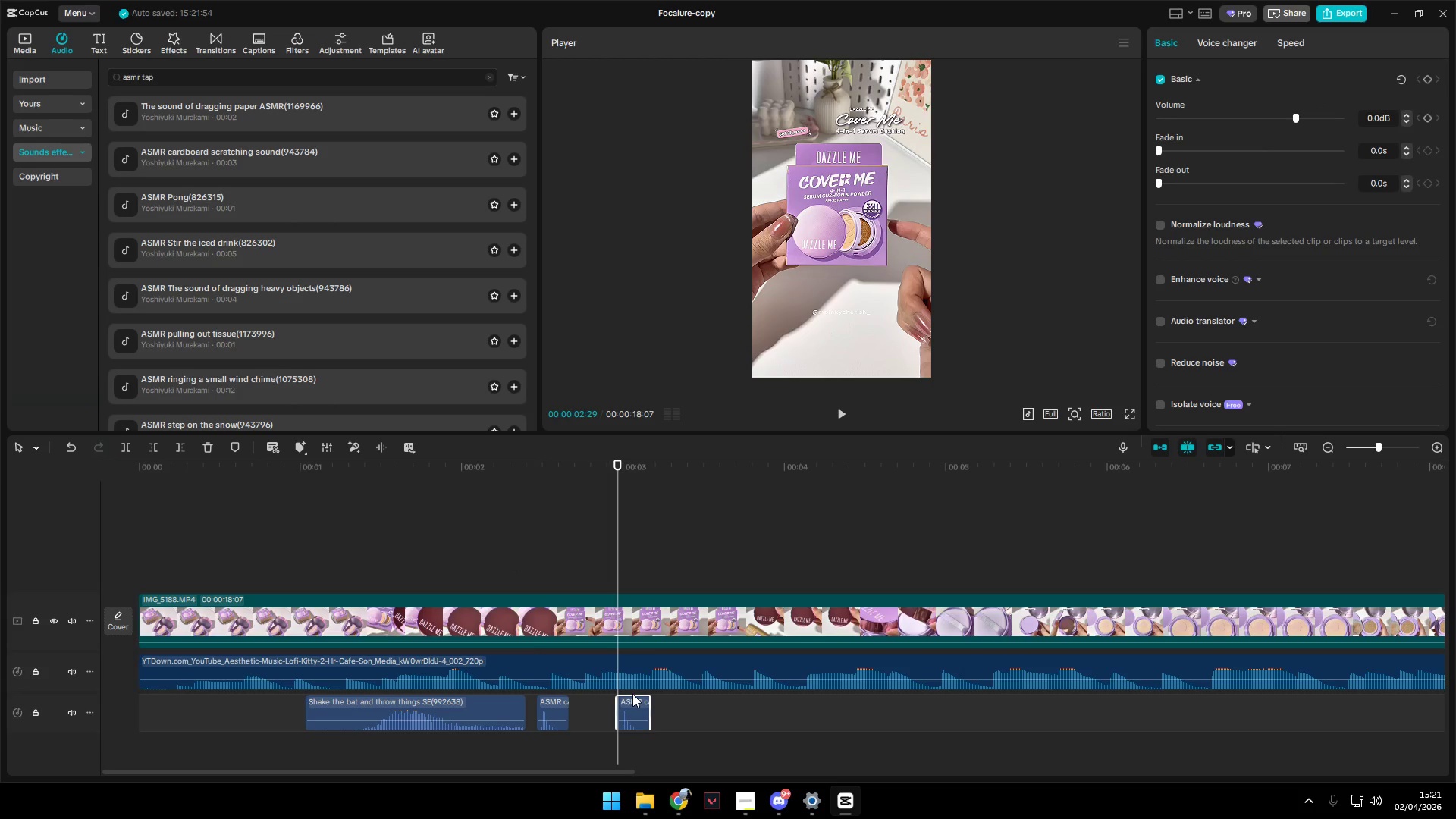 
left_click_drag(start_coordinate=[632, 698], to_coordinate=[626, 698])
 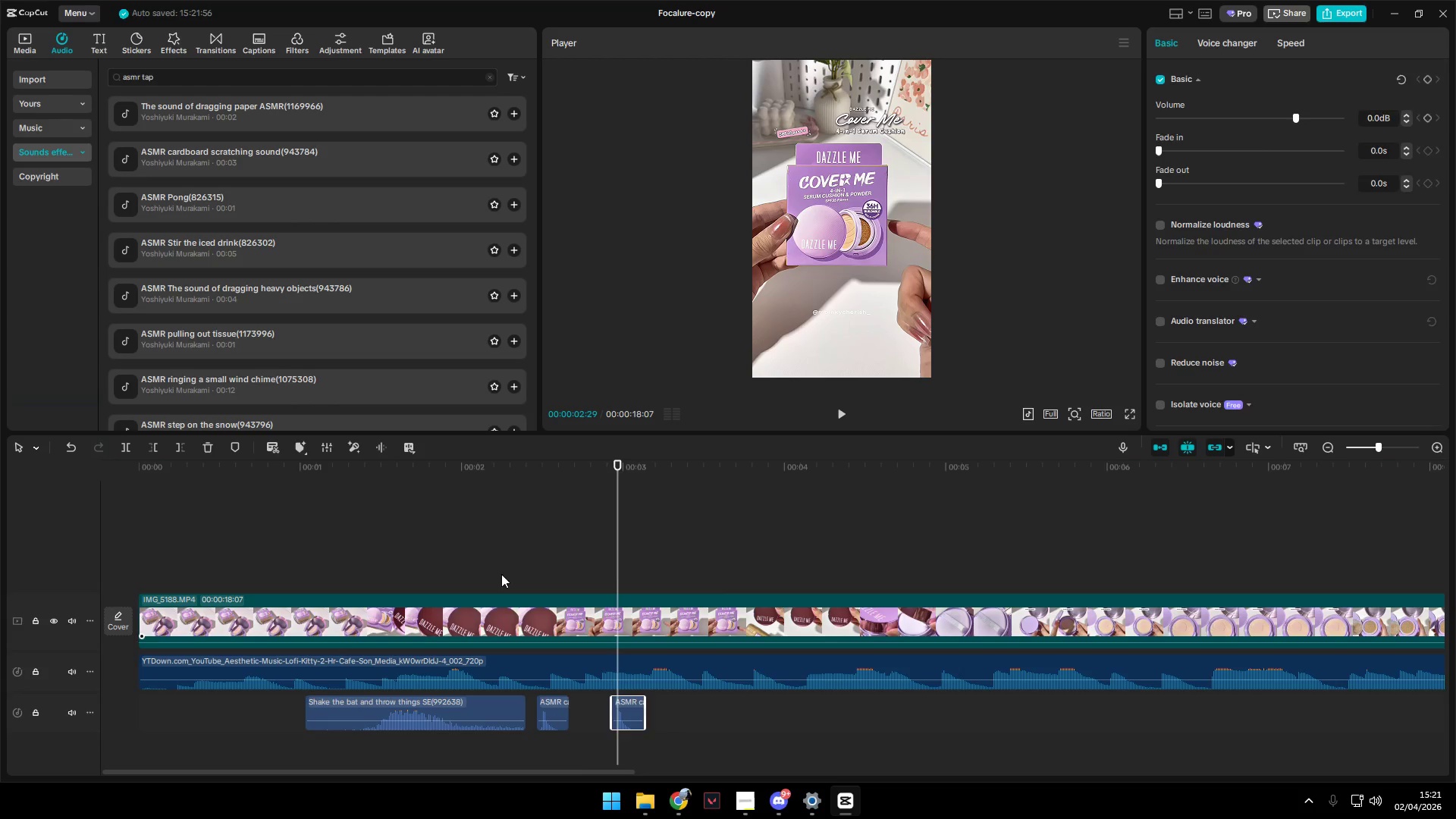 
left_click([499, 564])
 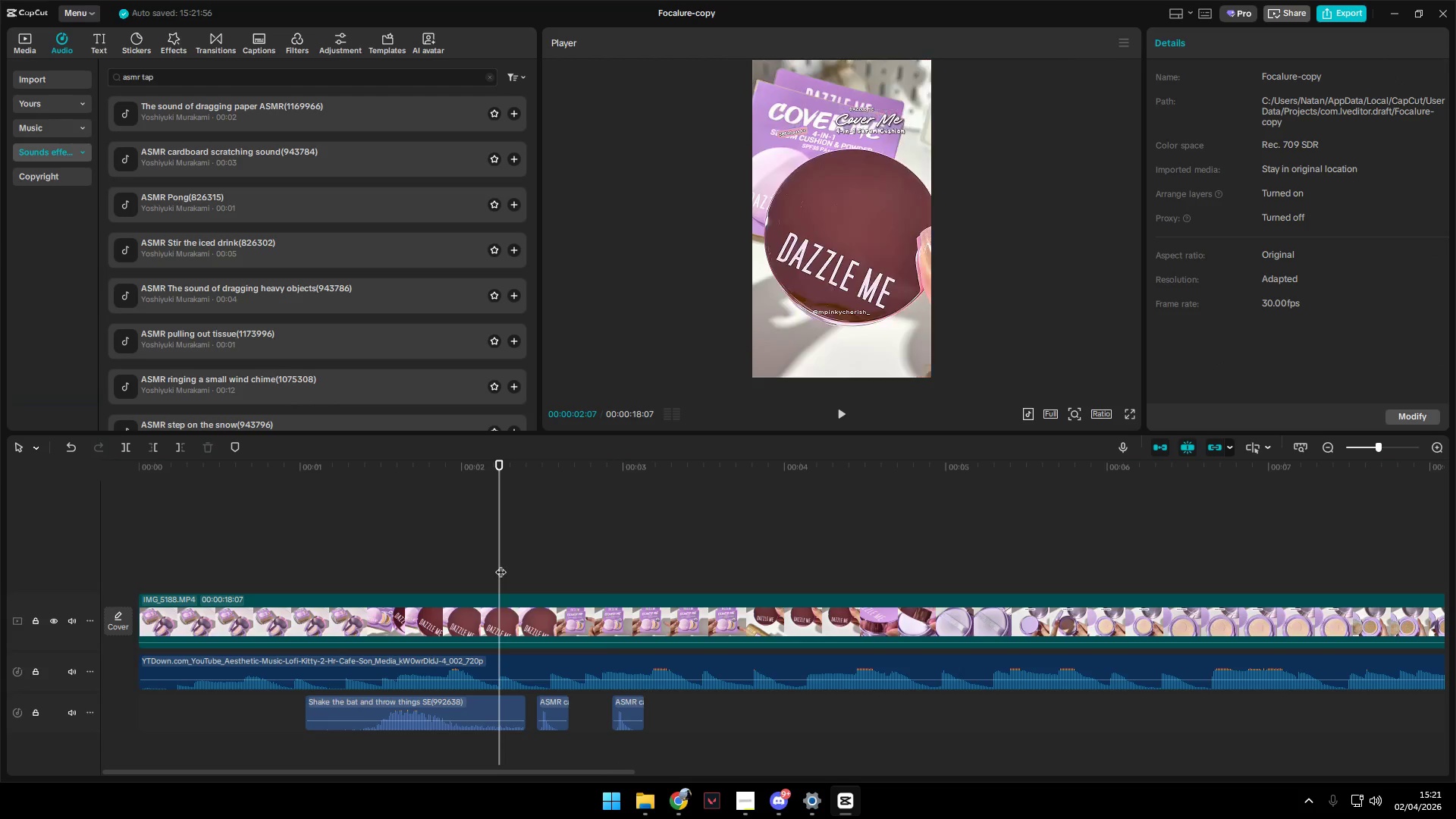 
key(Space)
 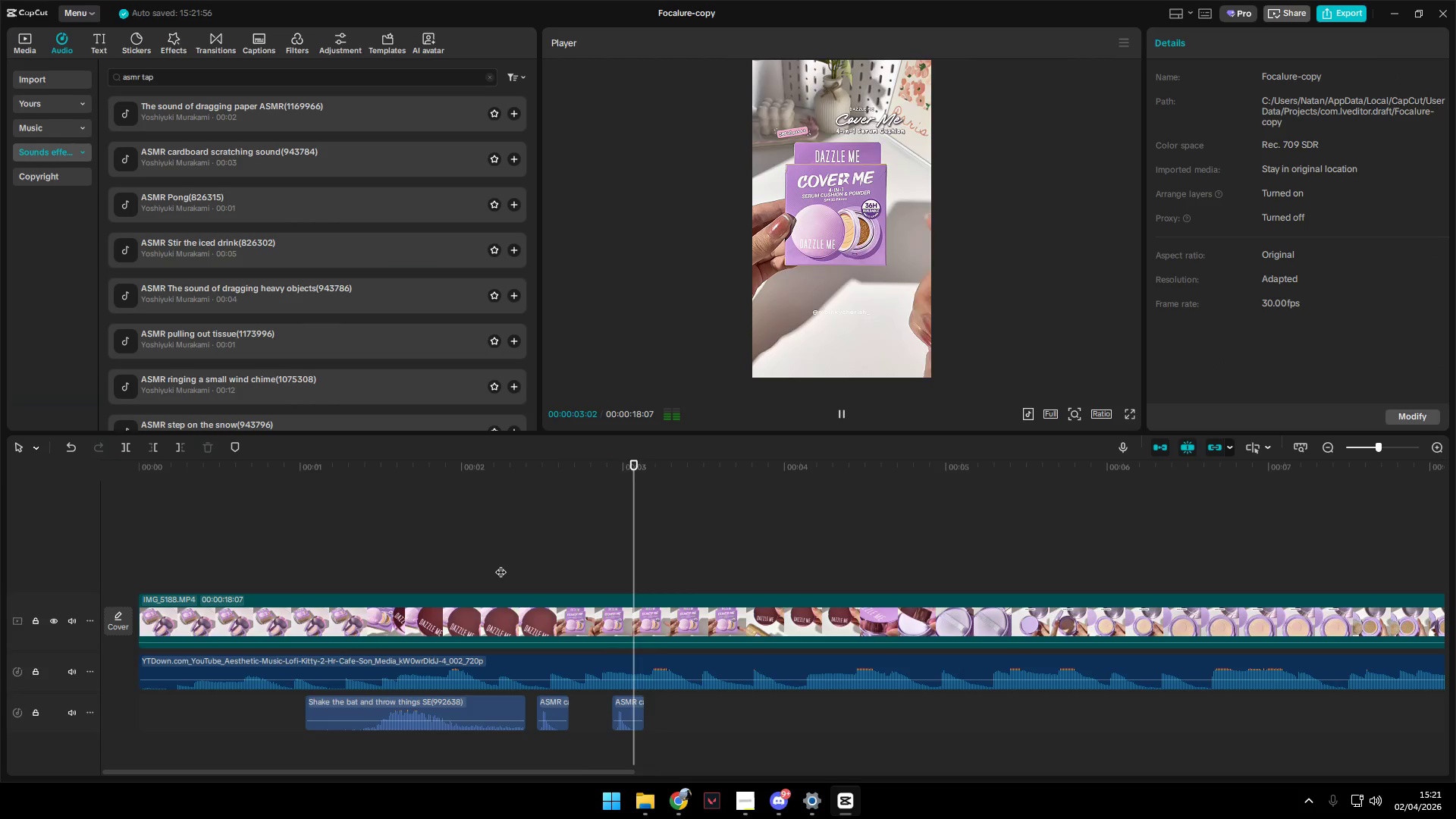 
key(Space)
 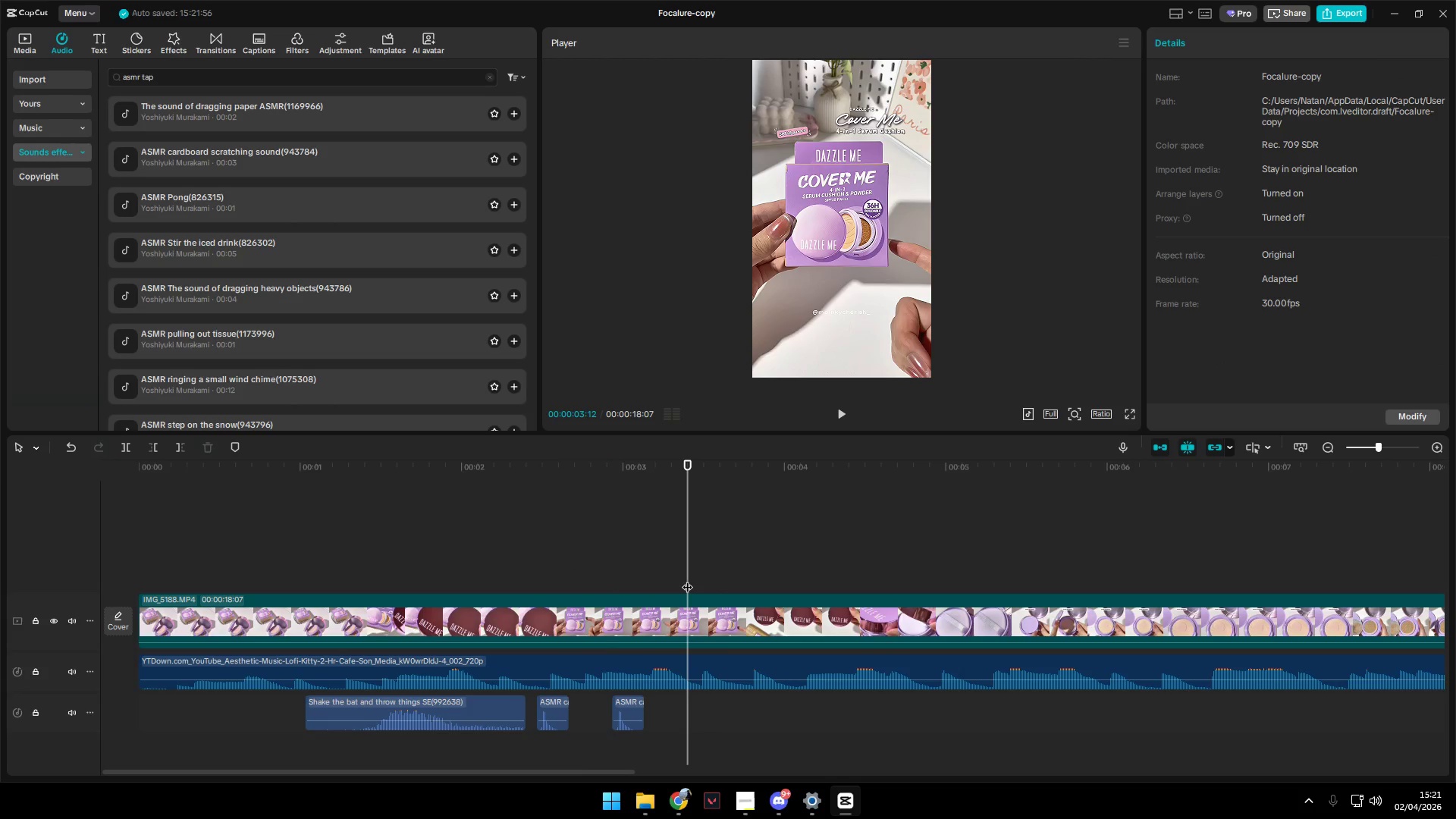 
left_click_drag(start_coordinate=[687, 579], to_coordinate=[683, 579])
 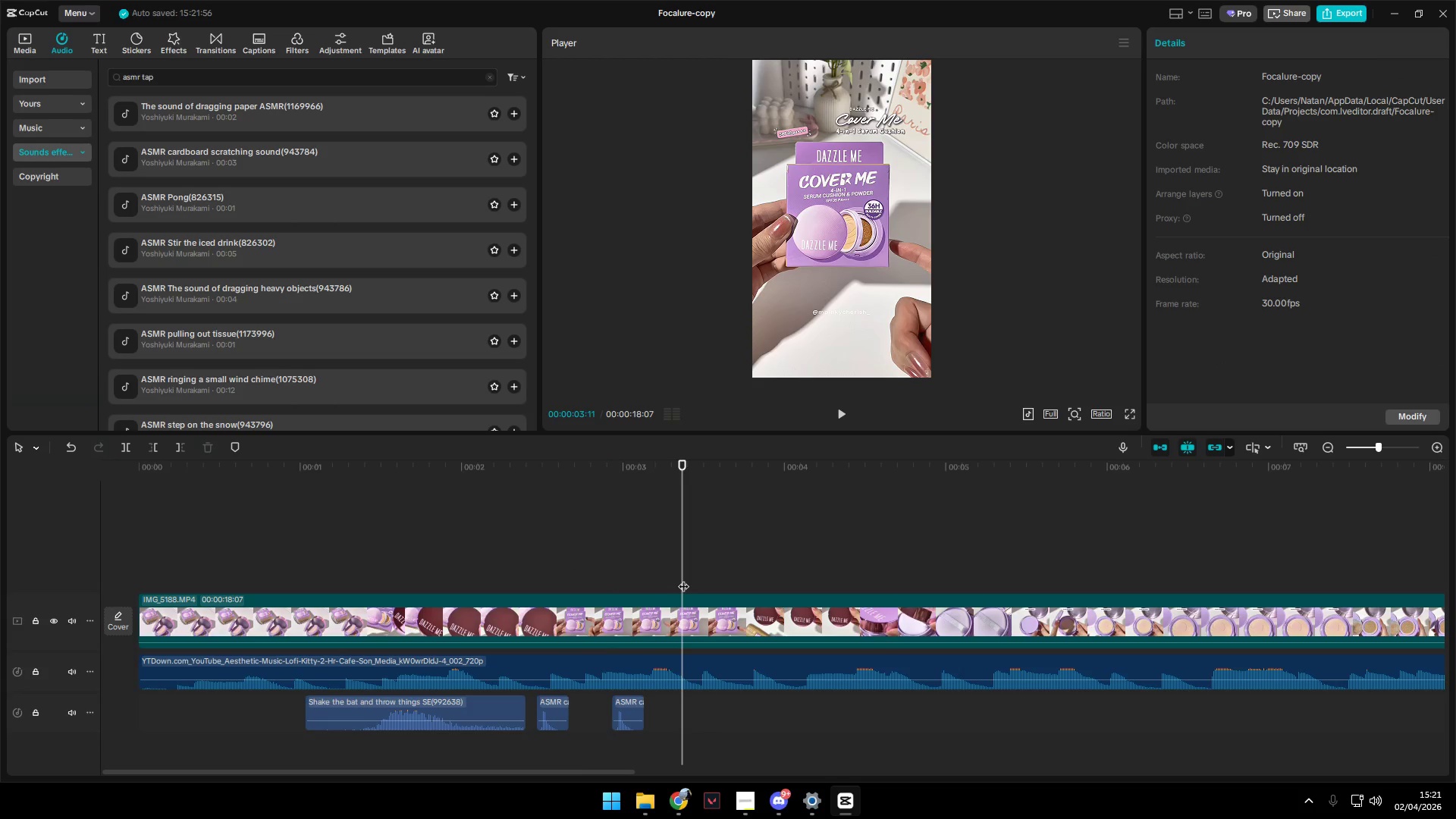 
key(Control+V)
 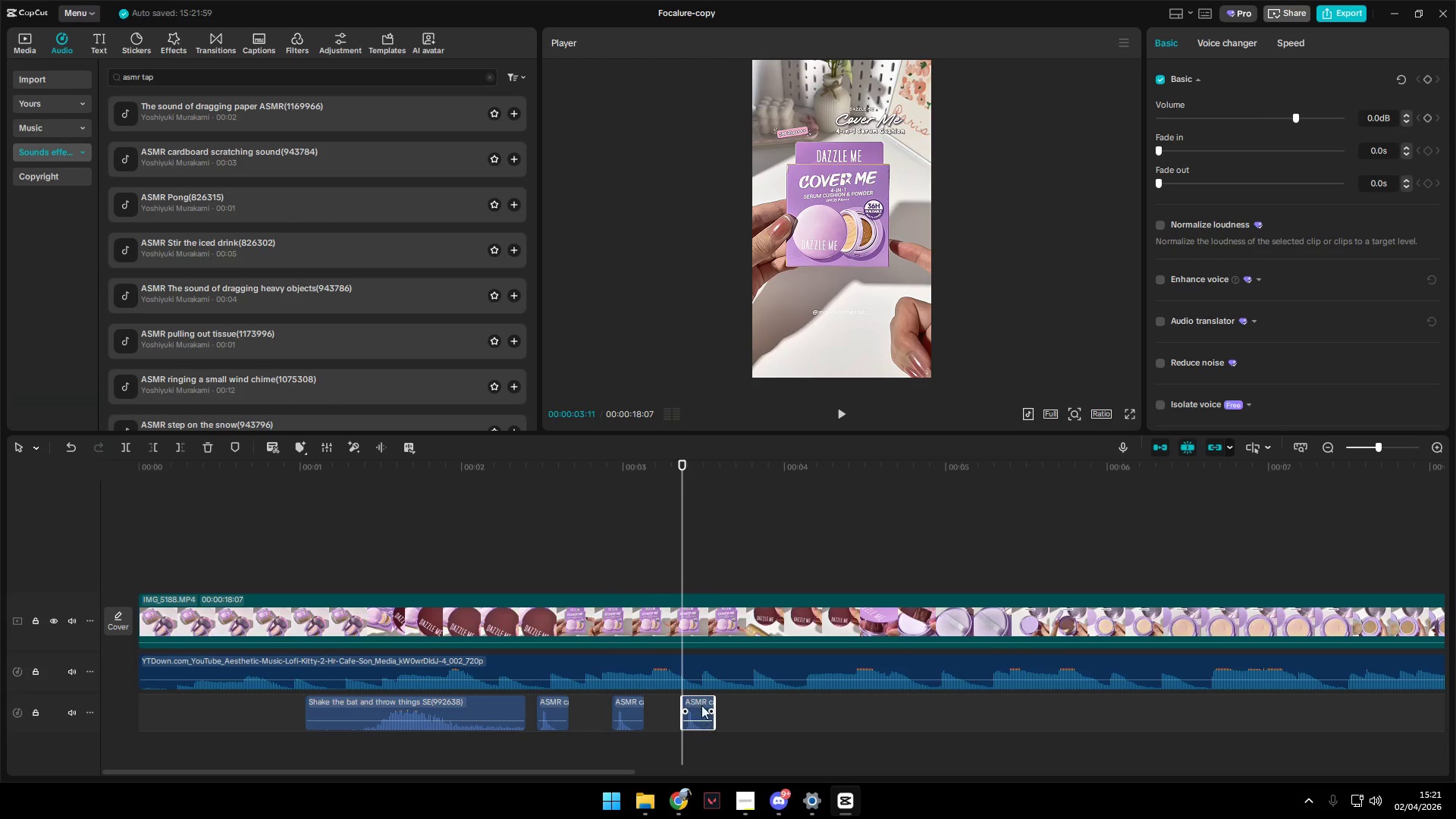 
left_click_drag(start_coordinate=[700, 701], to_coordinate=[693, 701])
 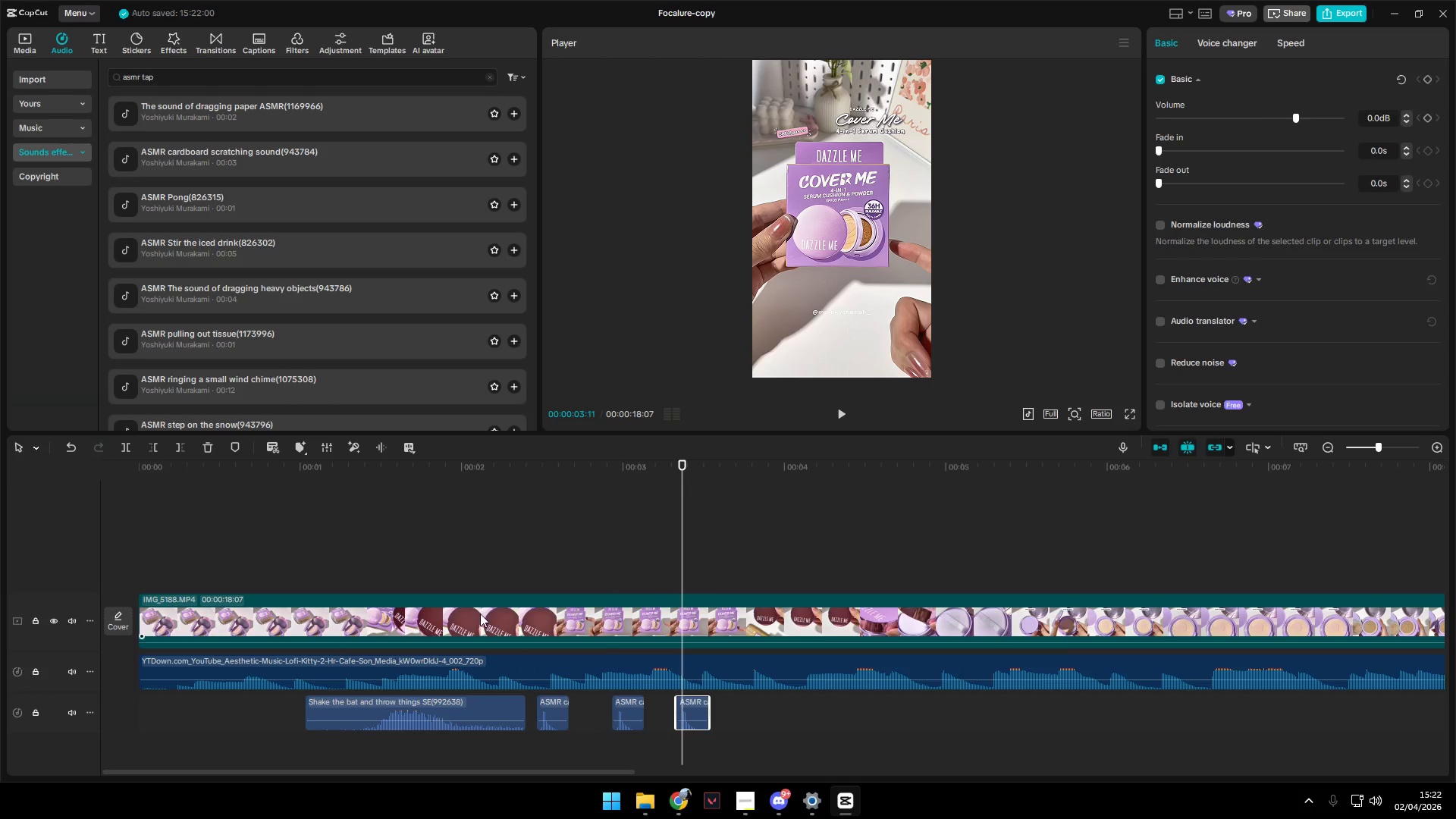 
left_click([474, 567])
 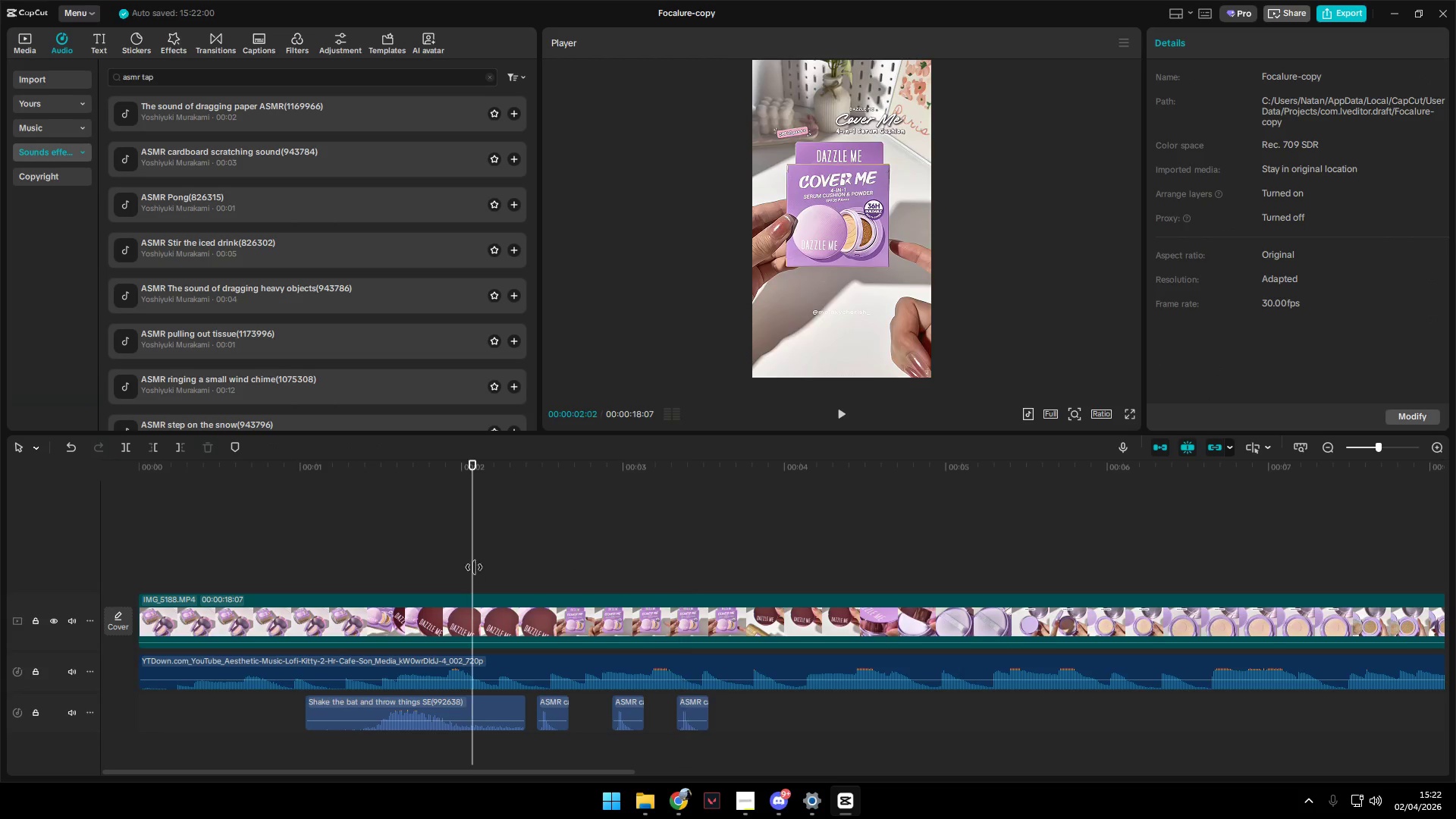 
key(Space)
 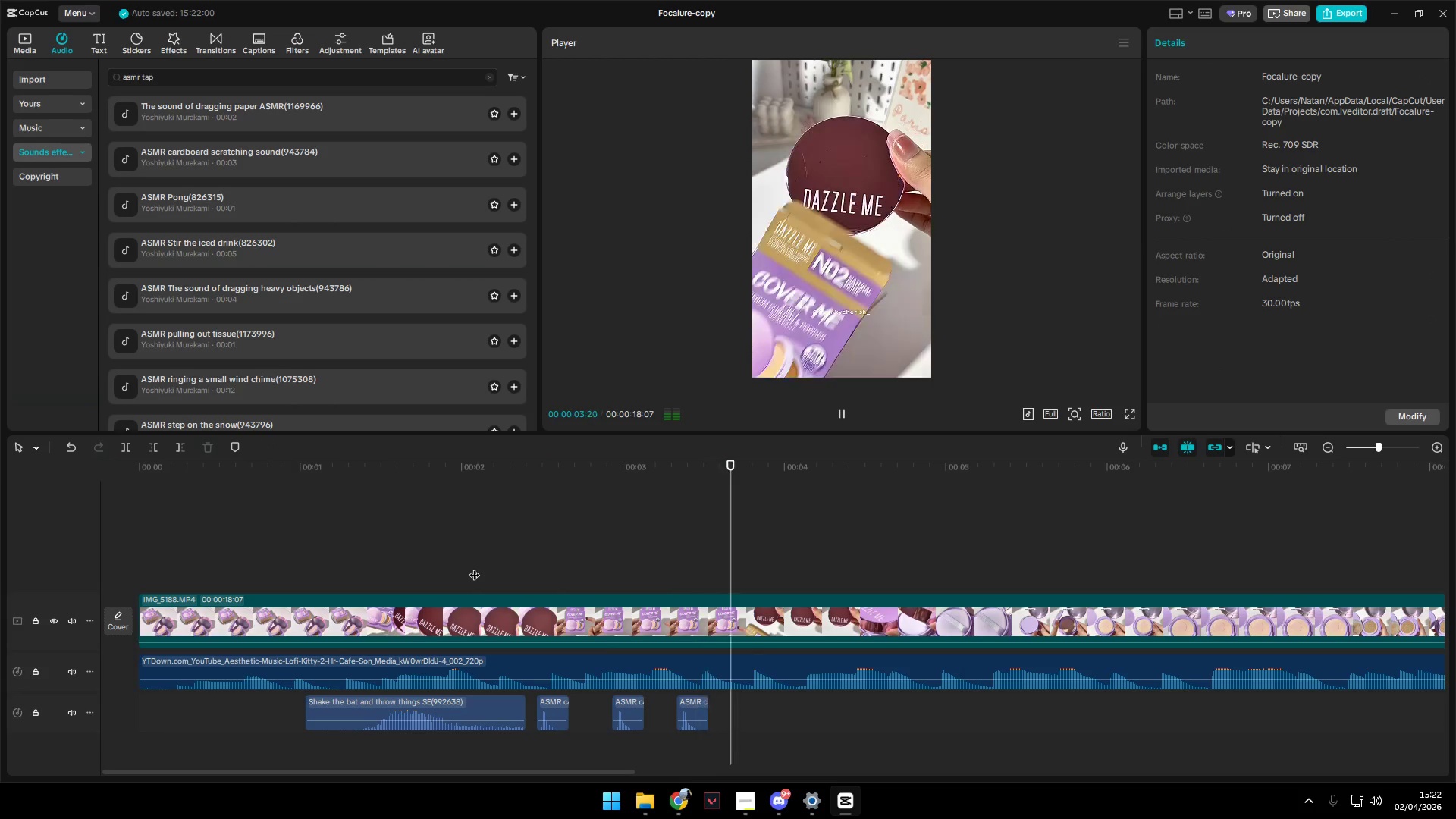 
key(Space)
 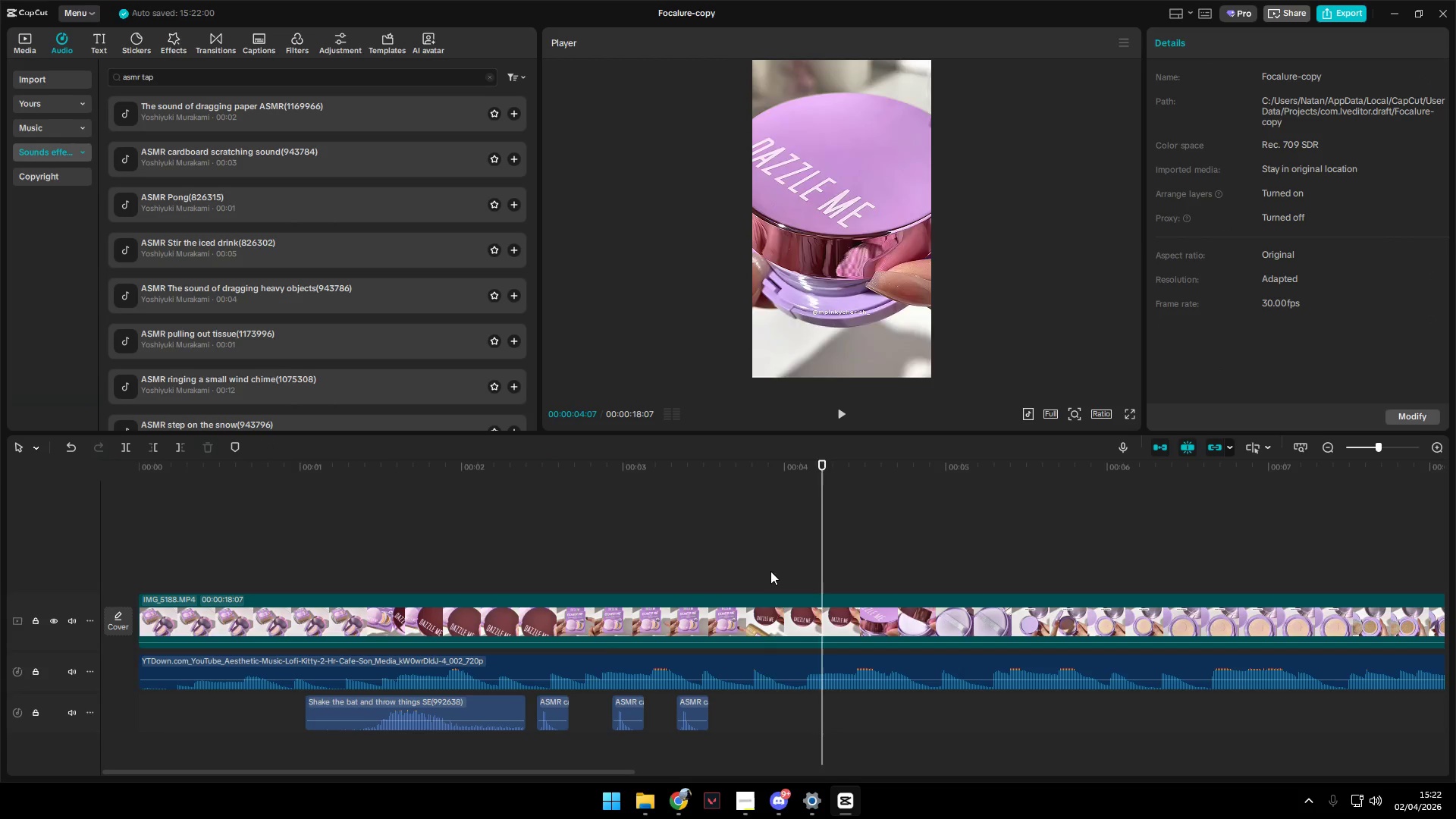 
left_click_drag(start_coordinate=[770, 571], to_coordinate=[708, 567])
 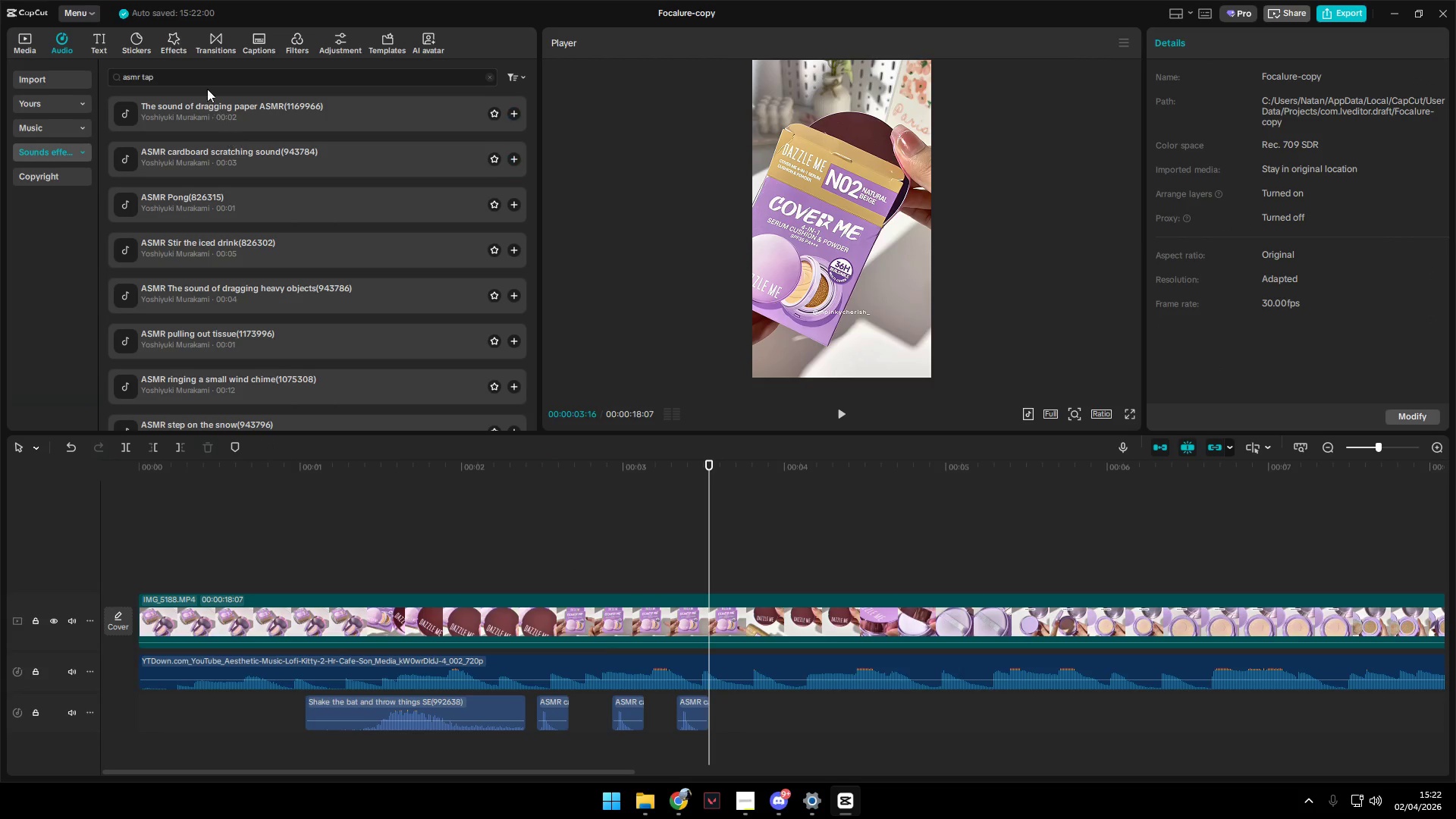 
left_click_drag(start_coordinate=[215, 76], to_coordinate=[115, 86])
 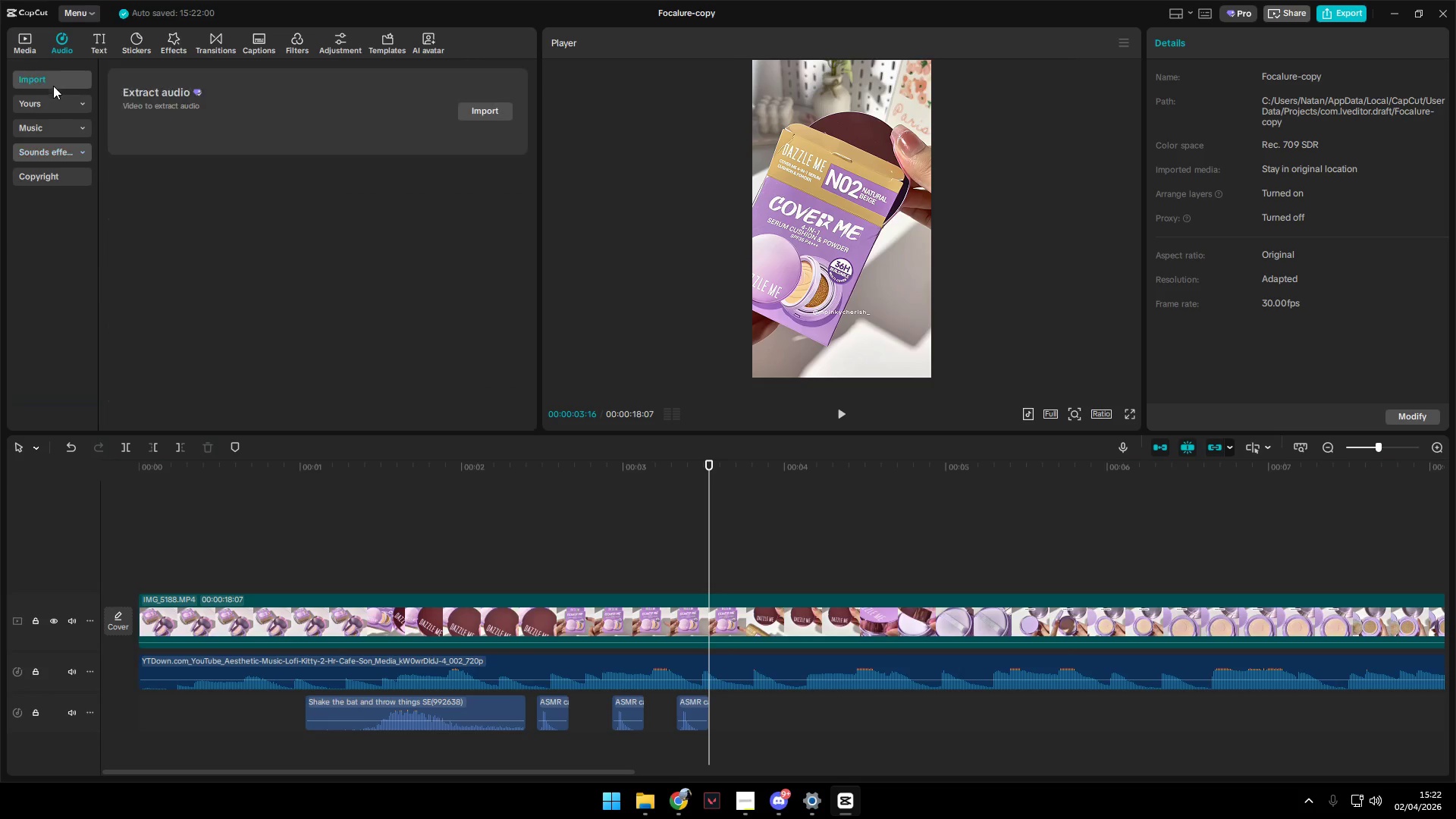 
double_click([48, 104])
 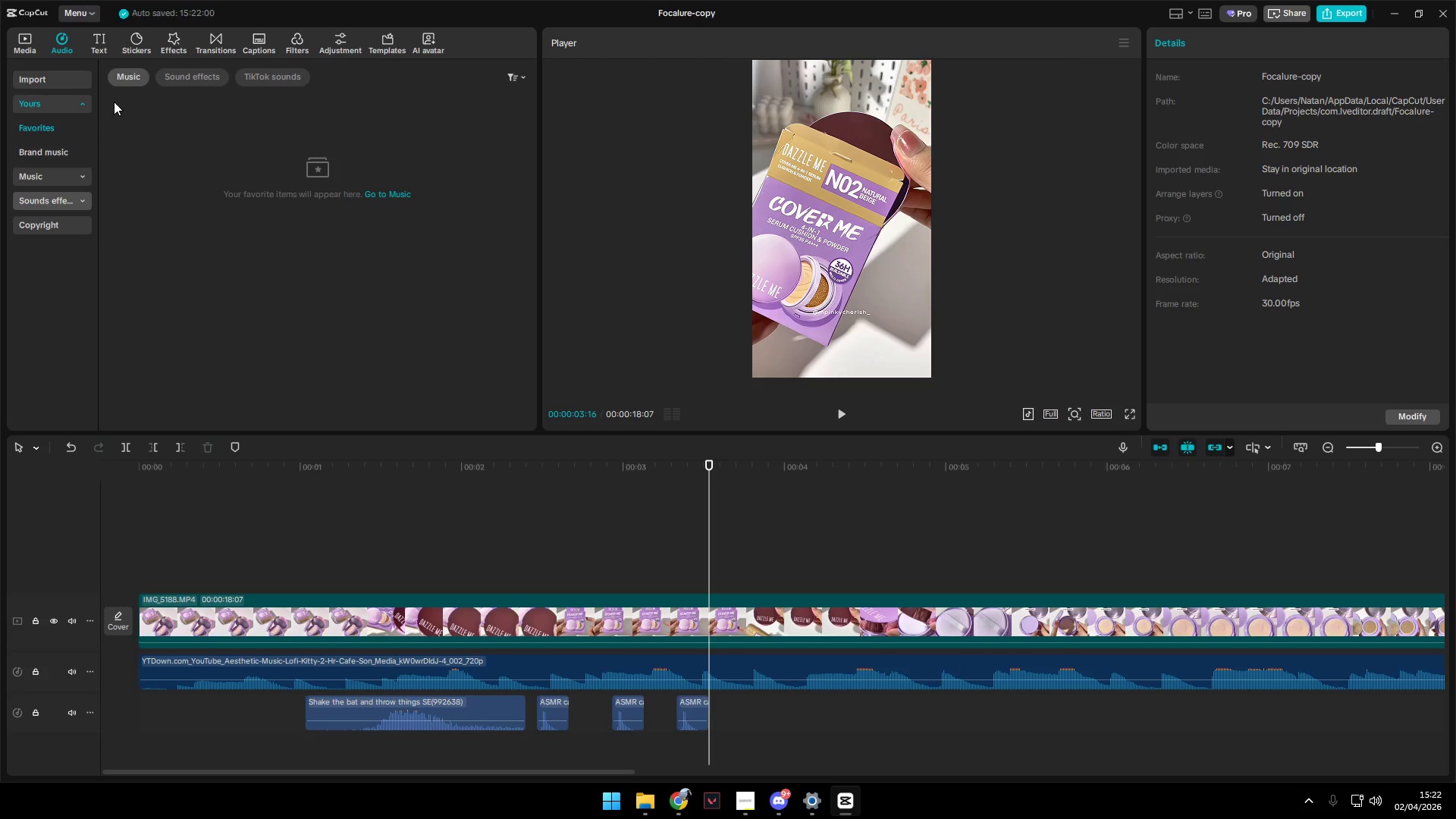 
left_click([183, 77])
 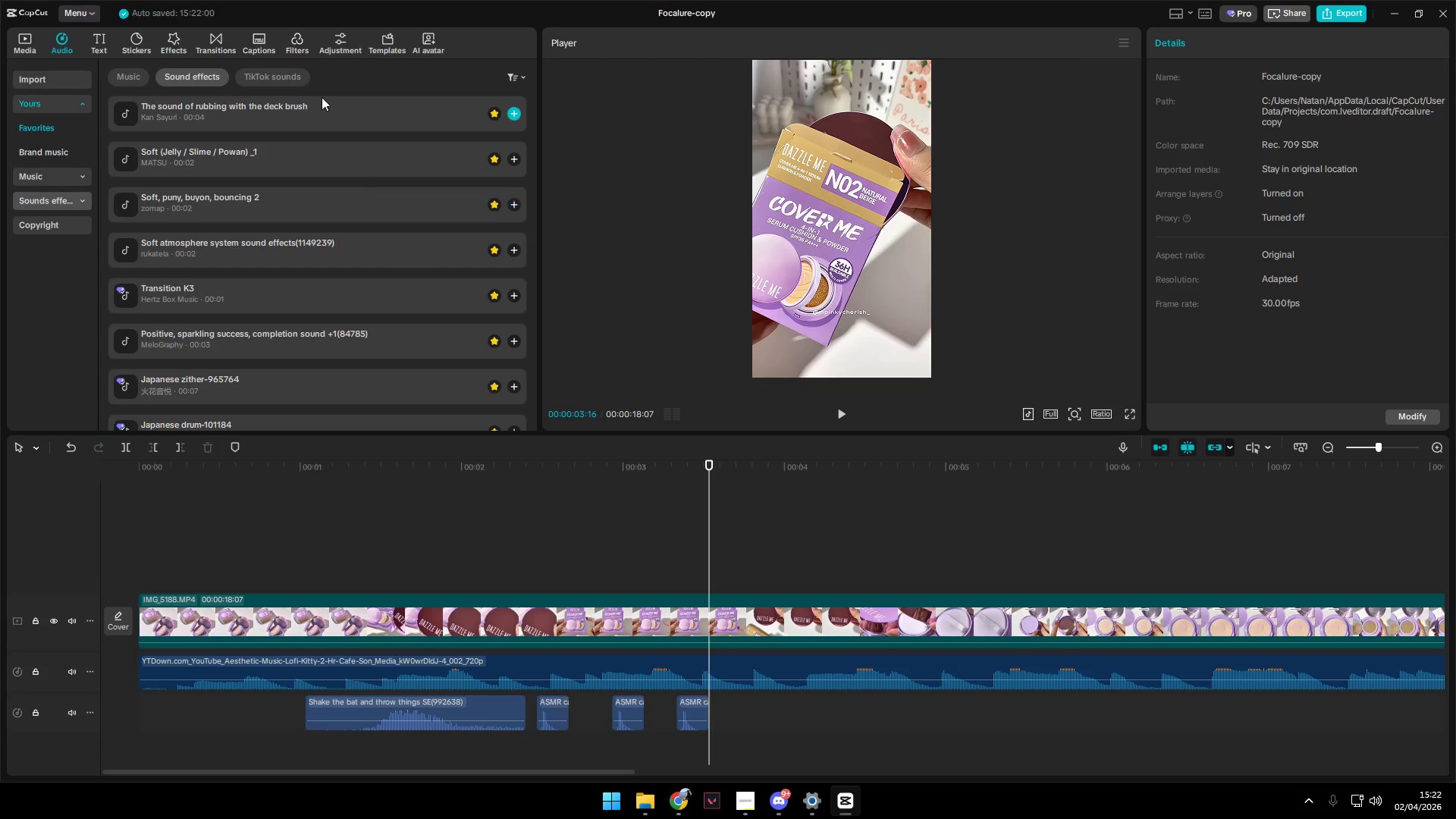 
double_click([322, 114])
 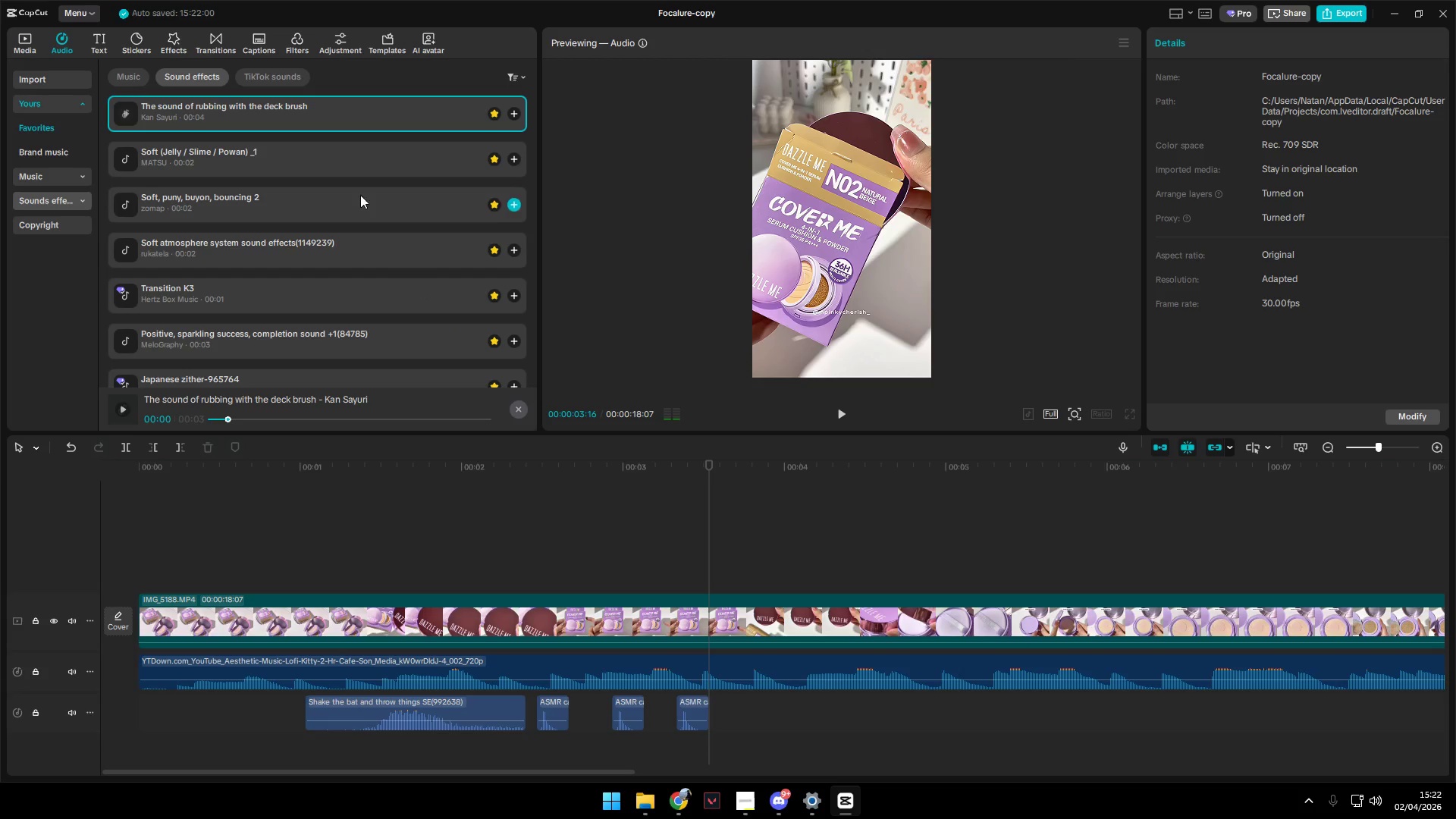 
left_click([340, 149])
 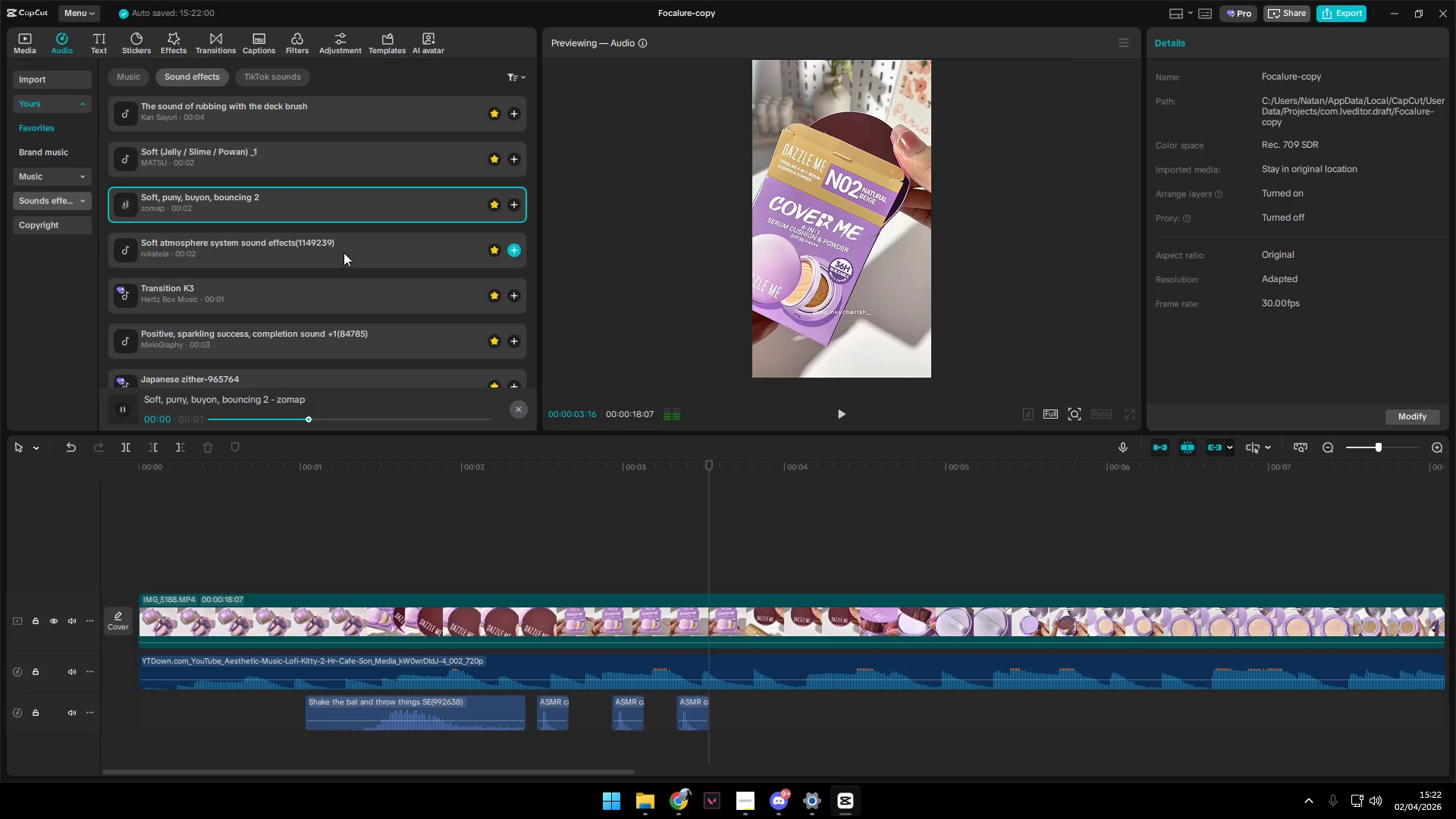 
double_click([322, 305])
 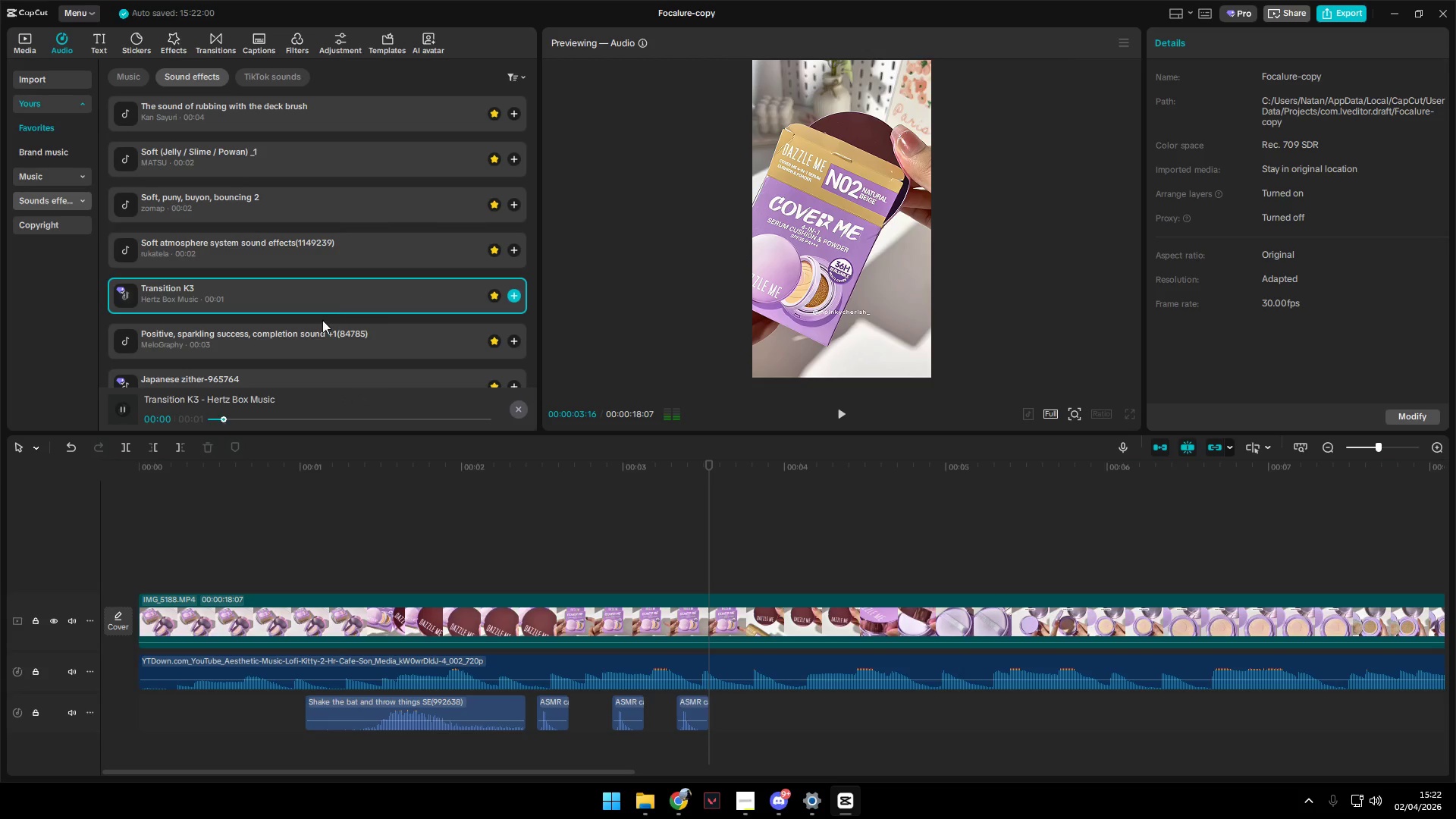 
triple_click([327, 345])
 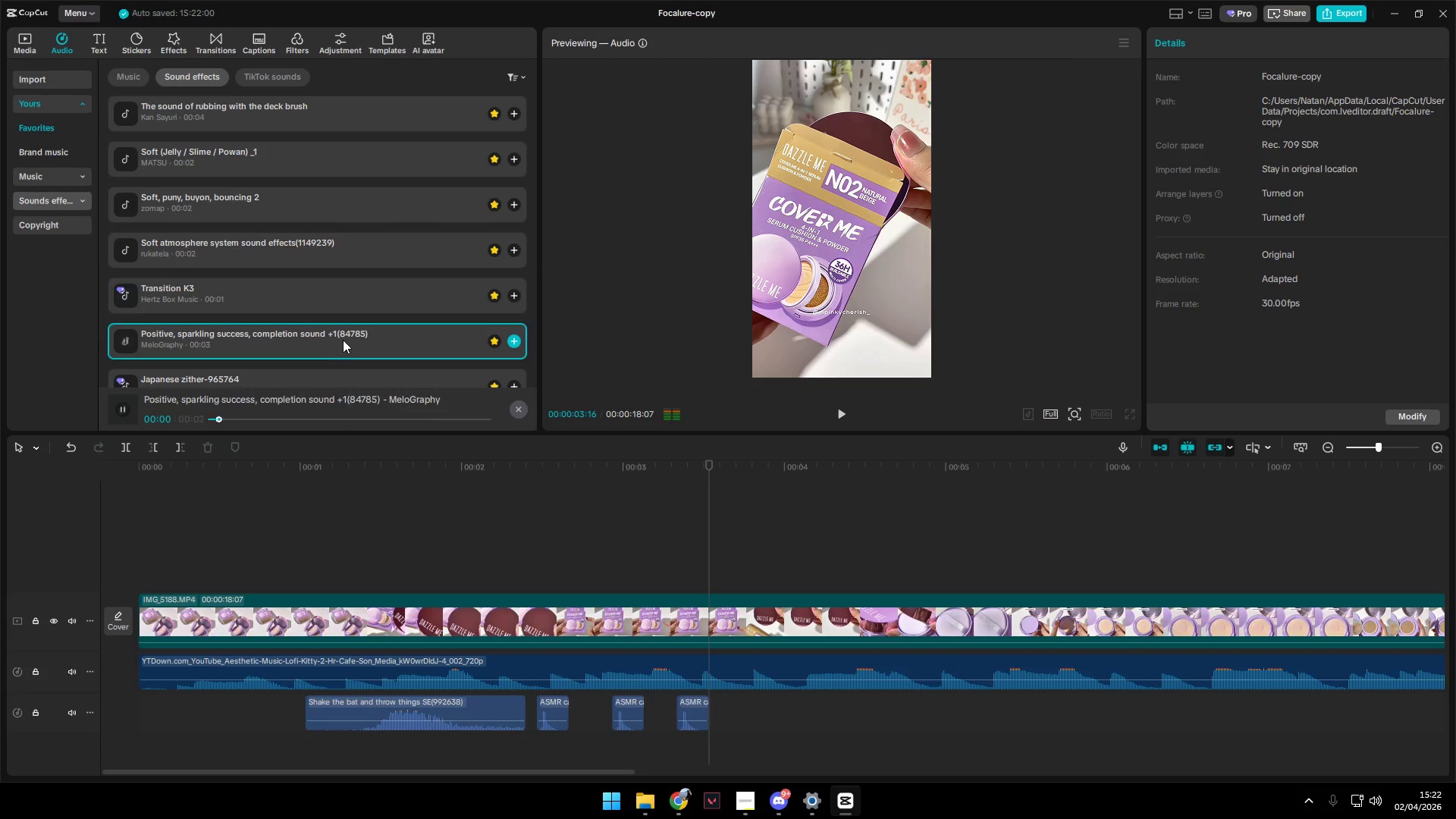 
left_click([286, 308])
 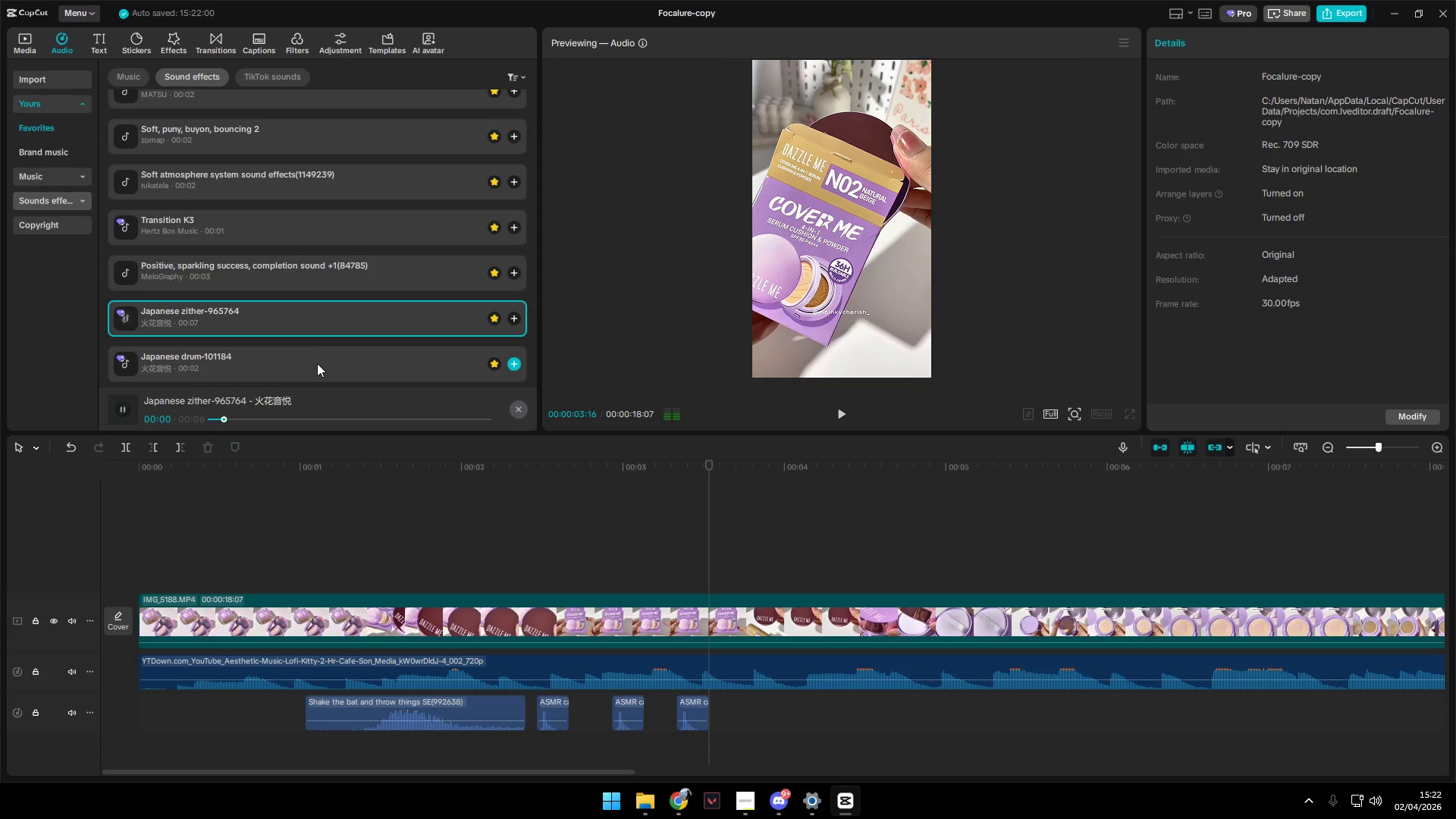 
scroll: coordinate [347, 338], scroll_direction: down, amount: 1.0
 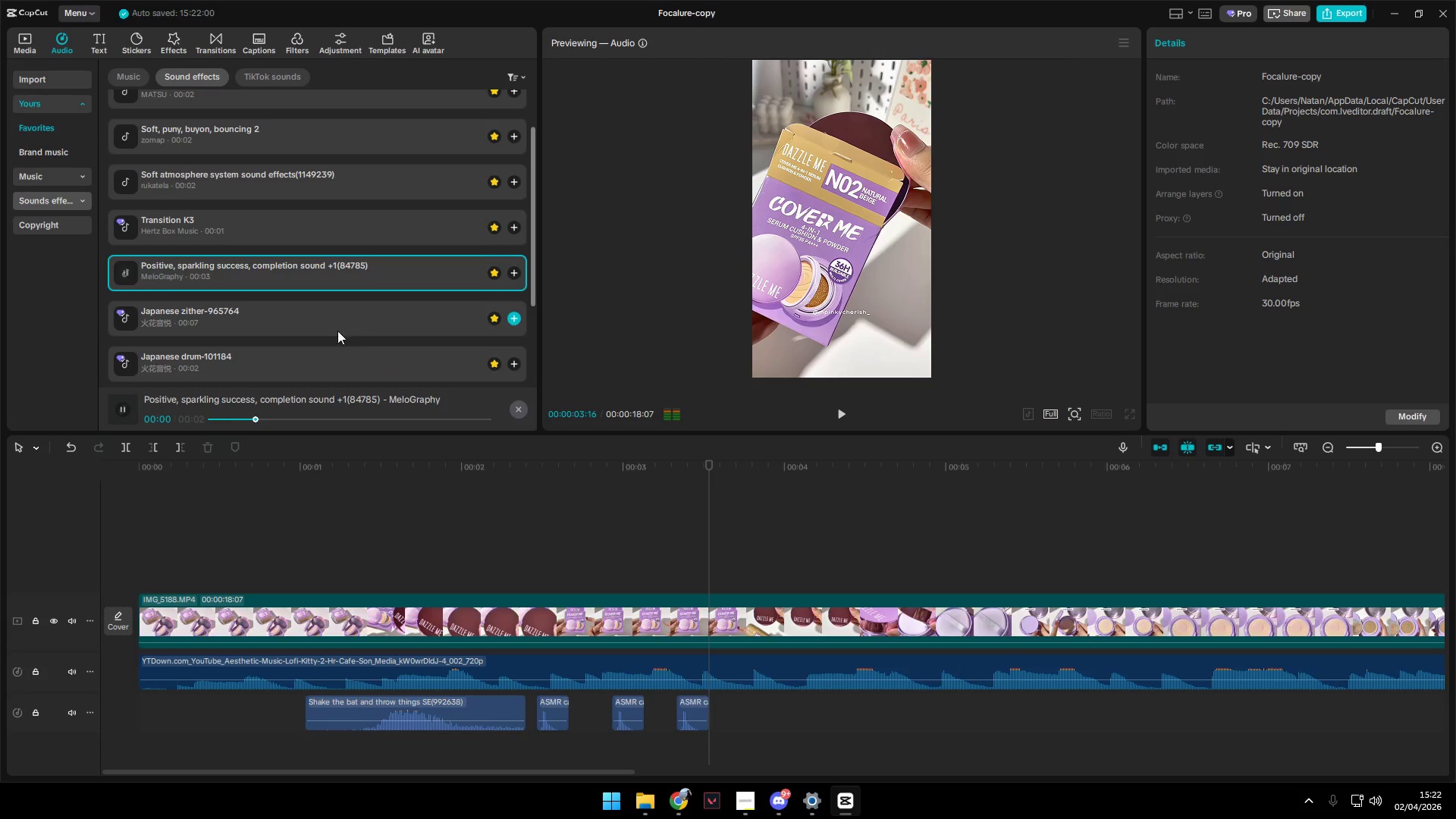 
left_click([268, 338])
 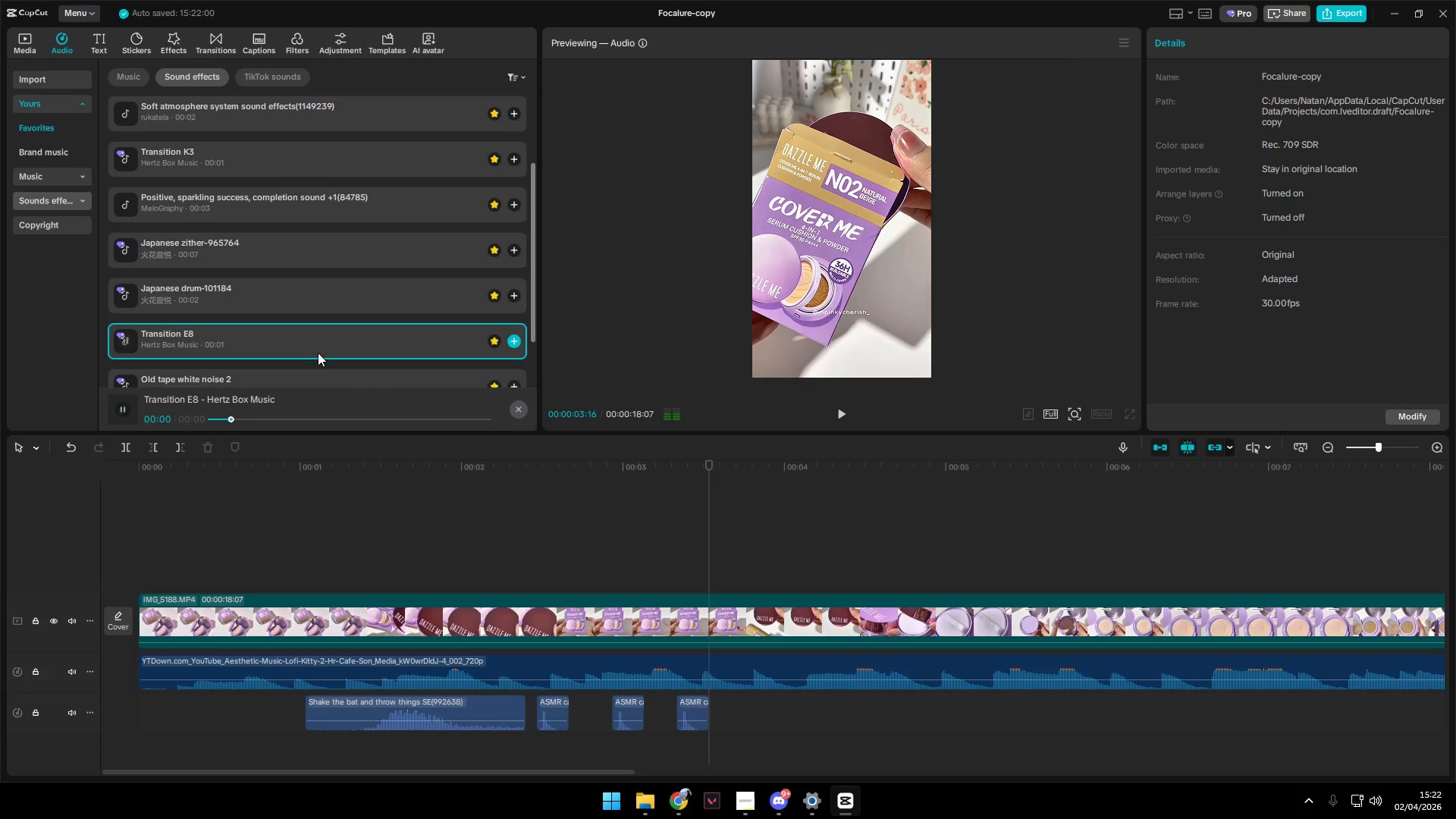 
scroll: coordinate [324, 353], scroll_direction: down, amount: 3.0
 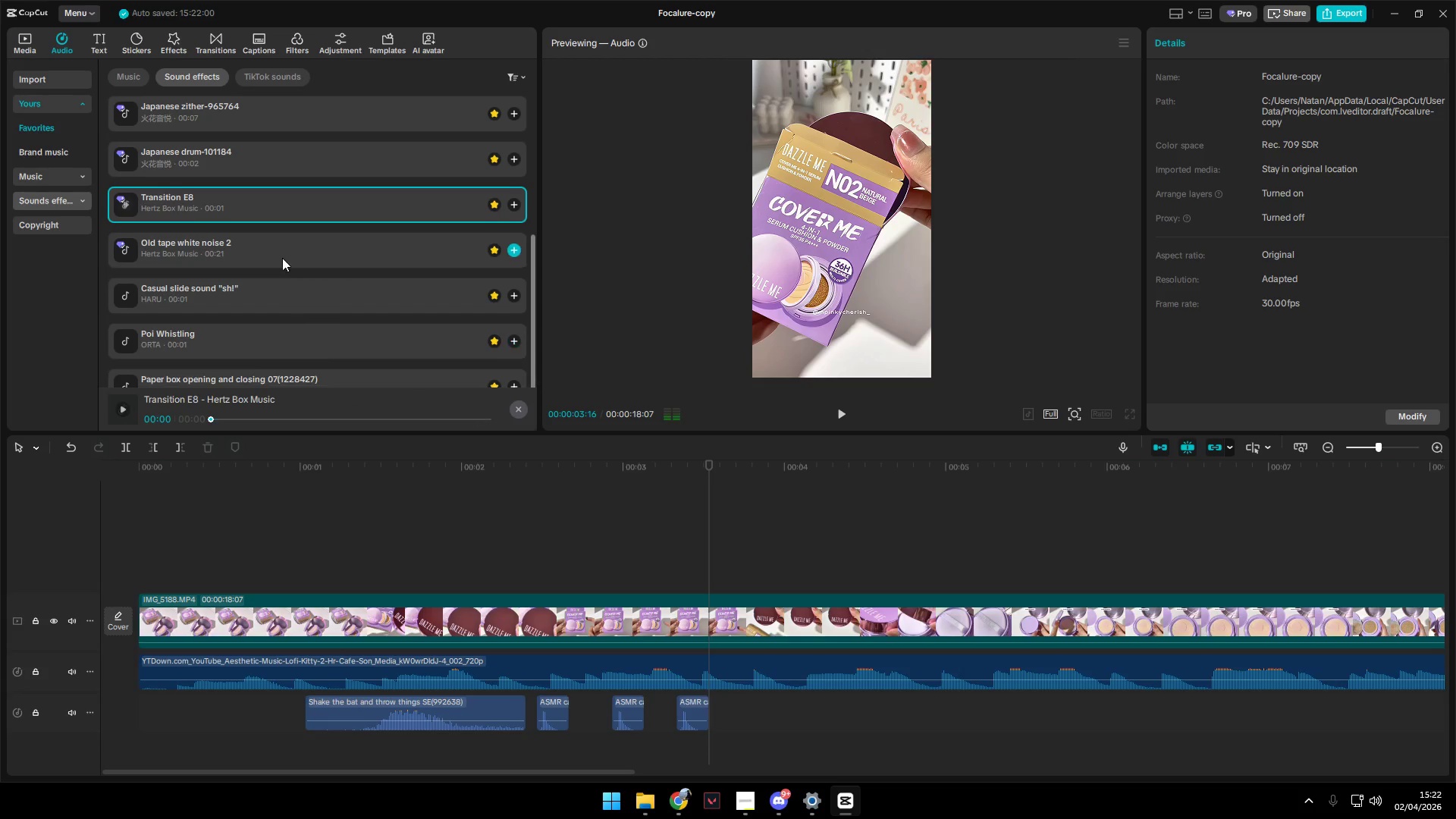 
left_click([282, 257])
 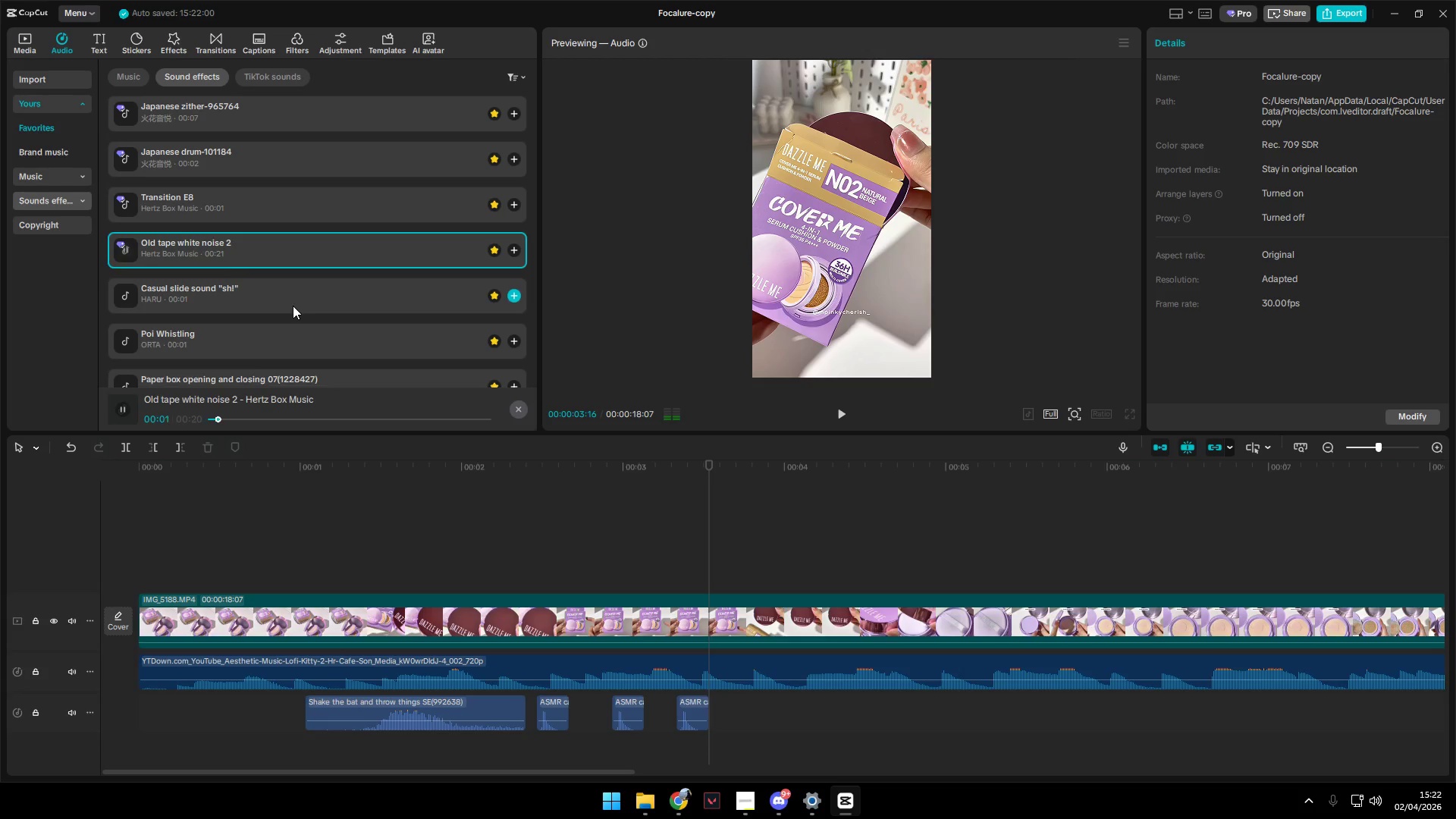 
double_click([293, 337])
 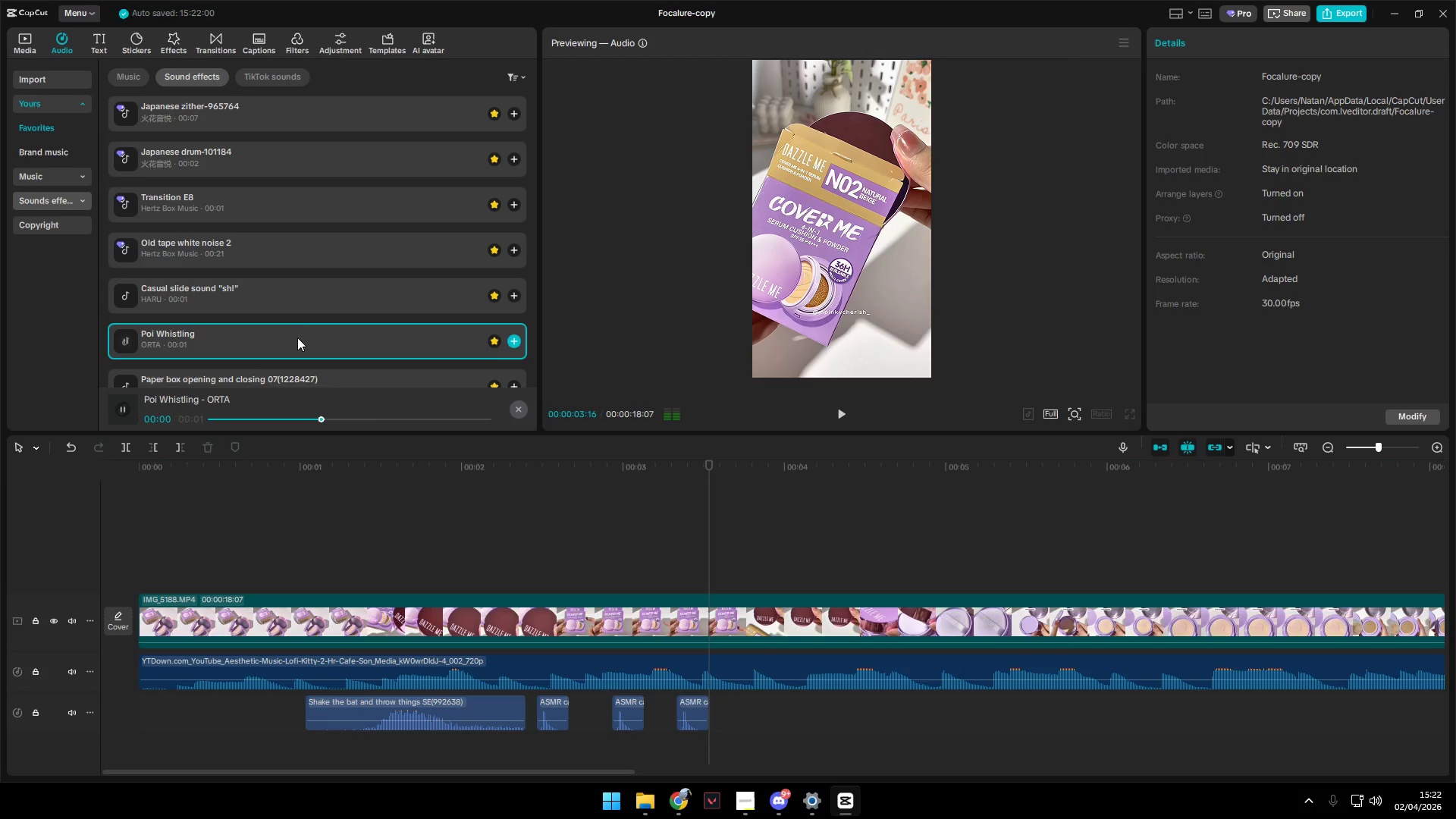 
left_click([297, 303])
 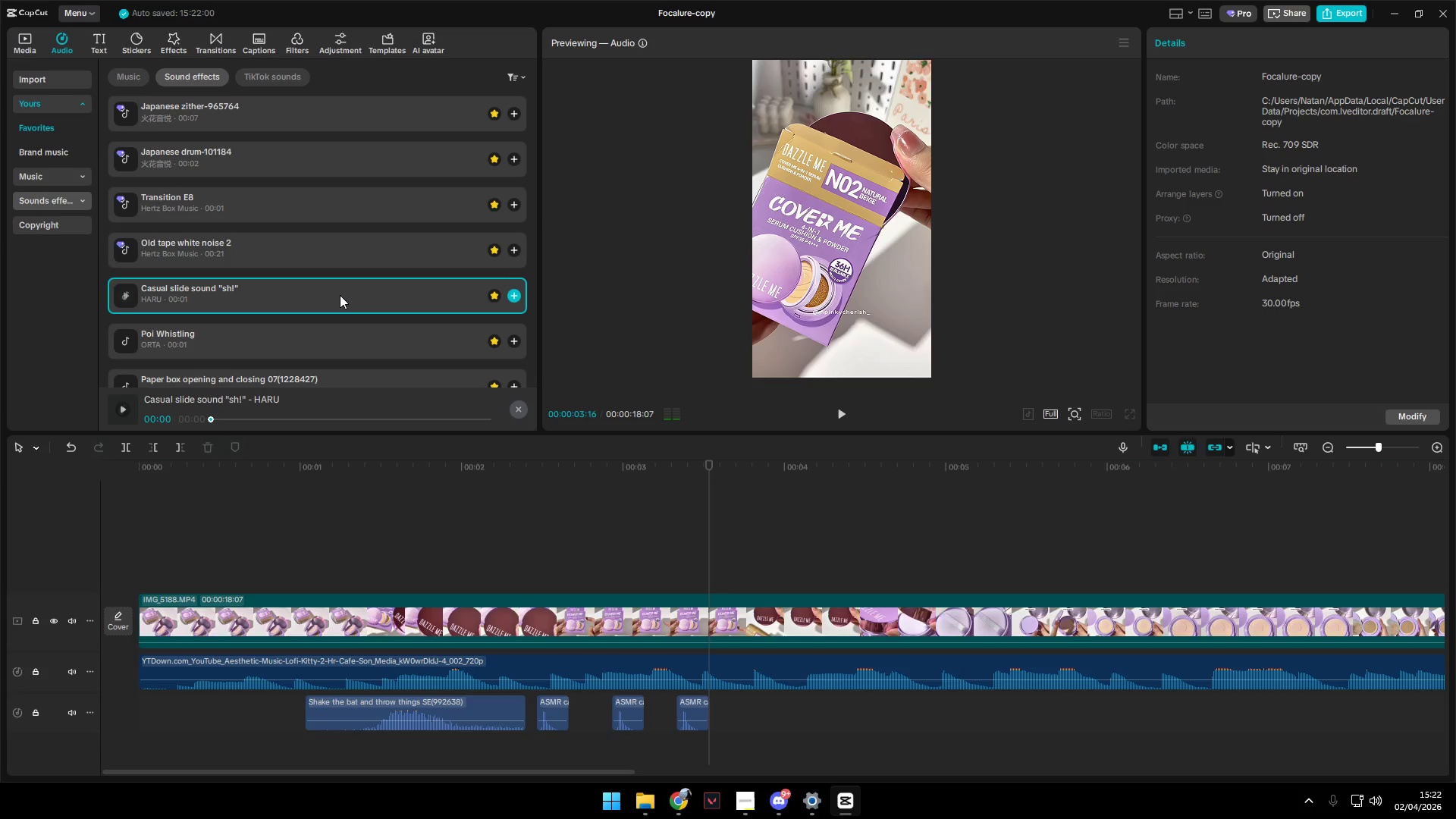 
left_click([318, 341])
 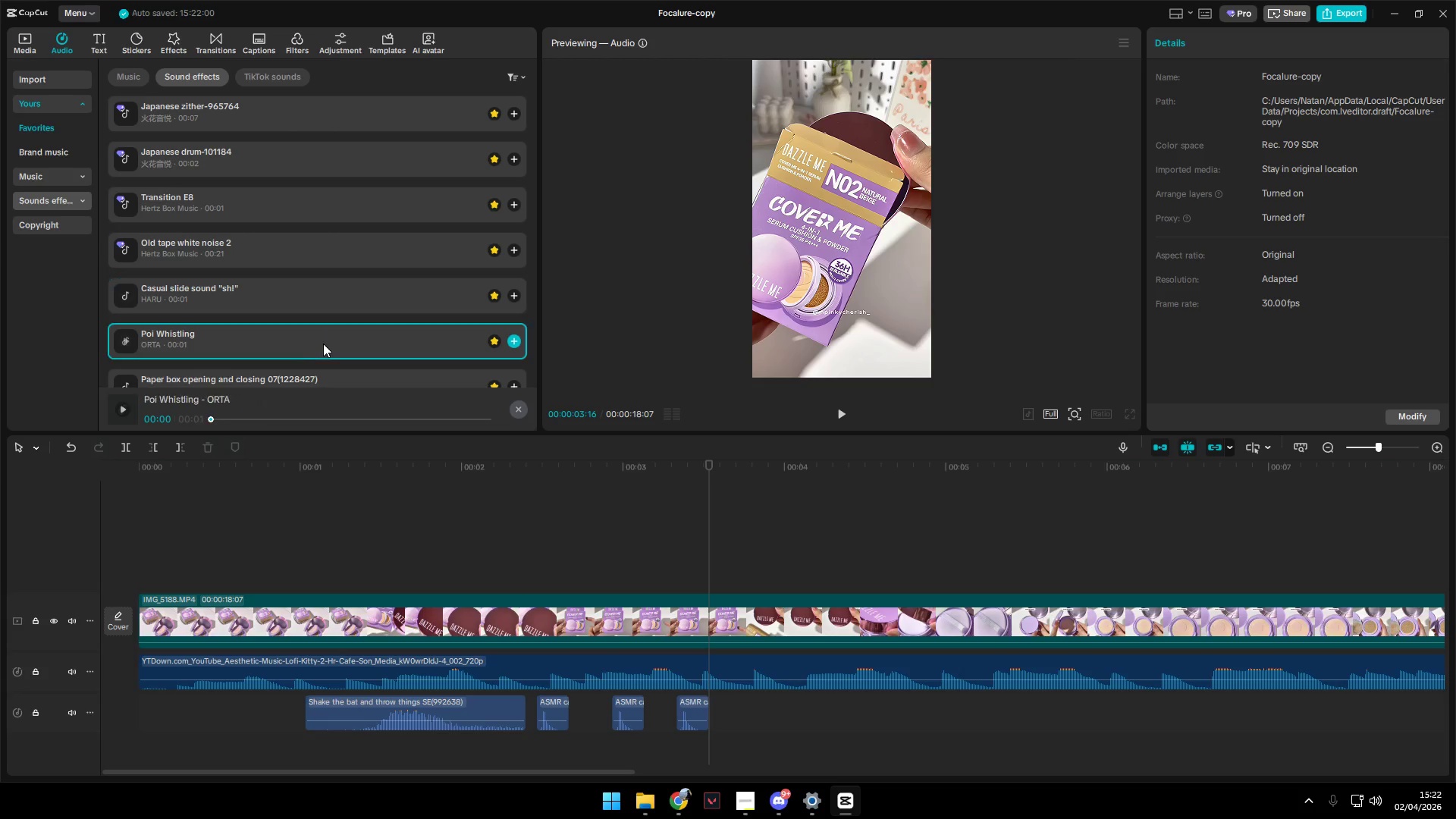 
left_click([282, 360])
 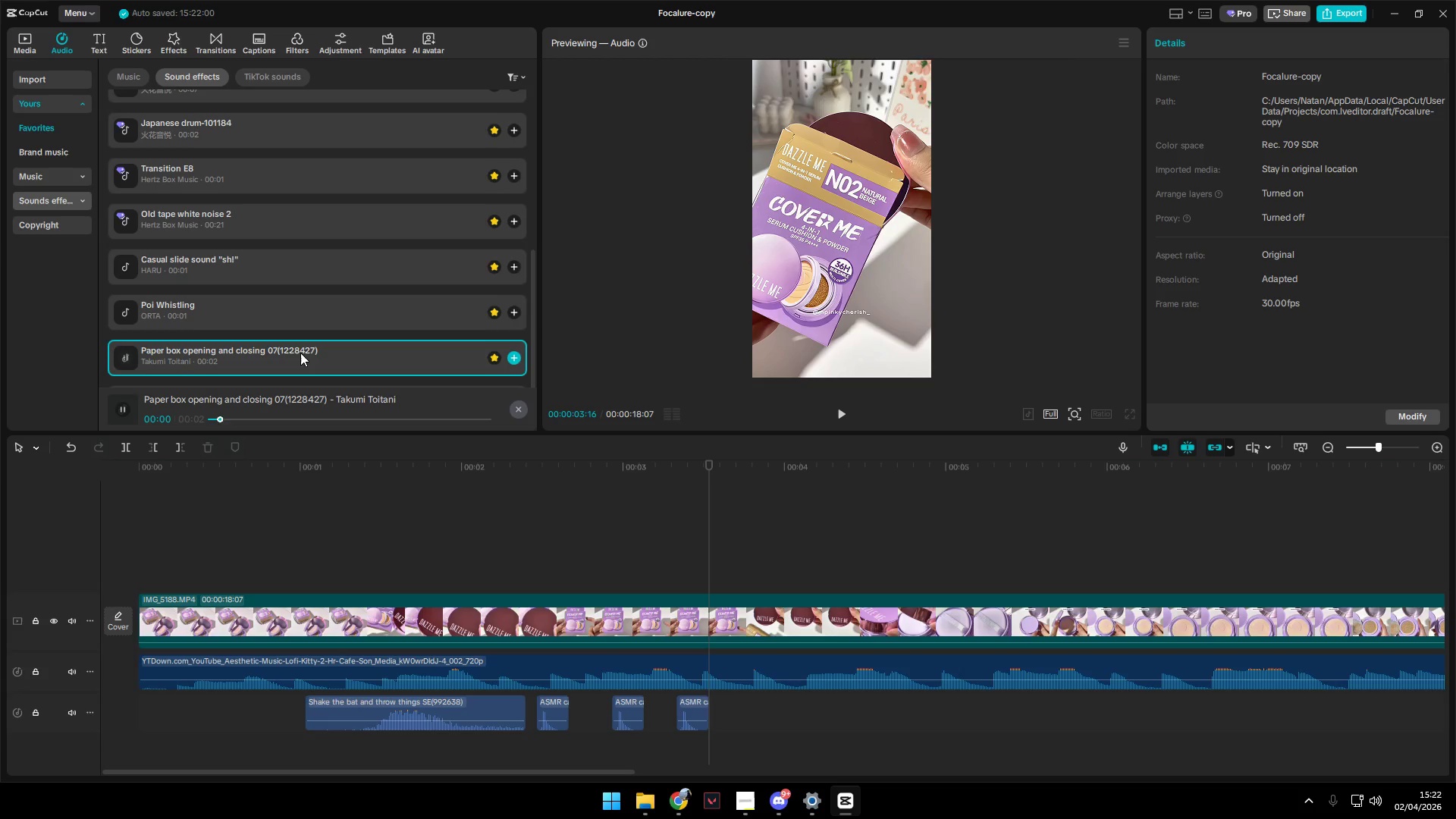 
scroll: coordinate [291, 359], scroll_direction: down, amount: 6.0
 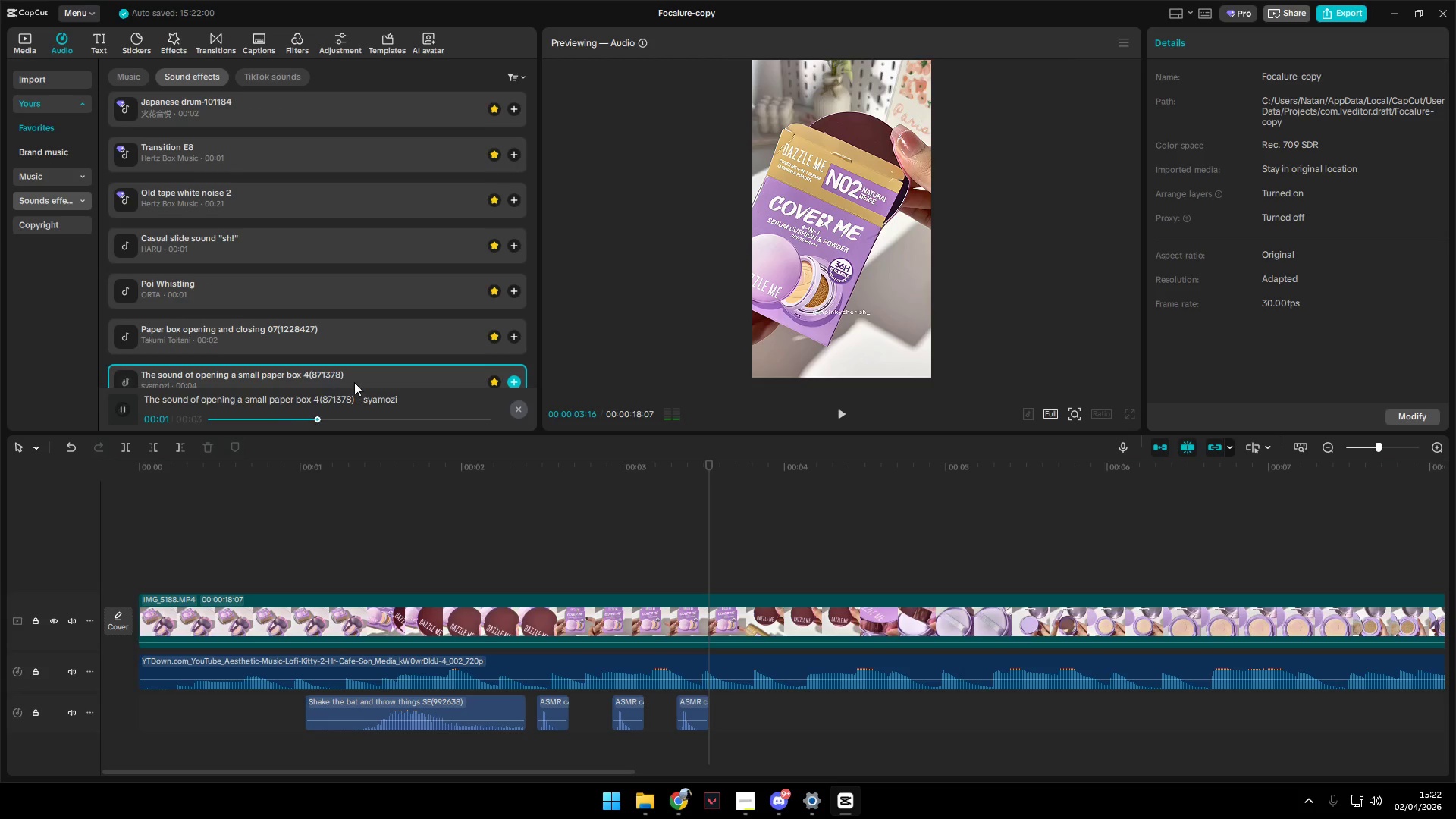 
left_click_drag(start_coordinate=[358, 378], to_coordinate=[711, 723])
 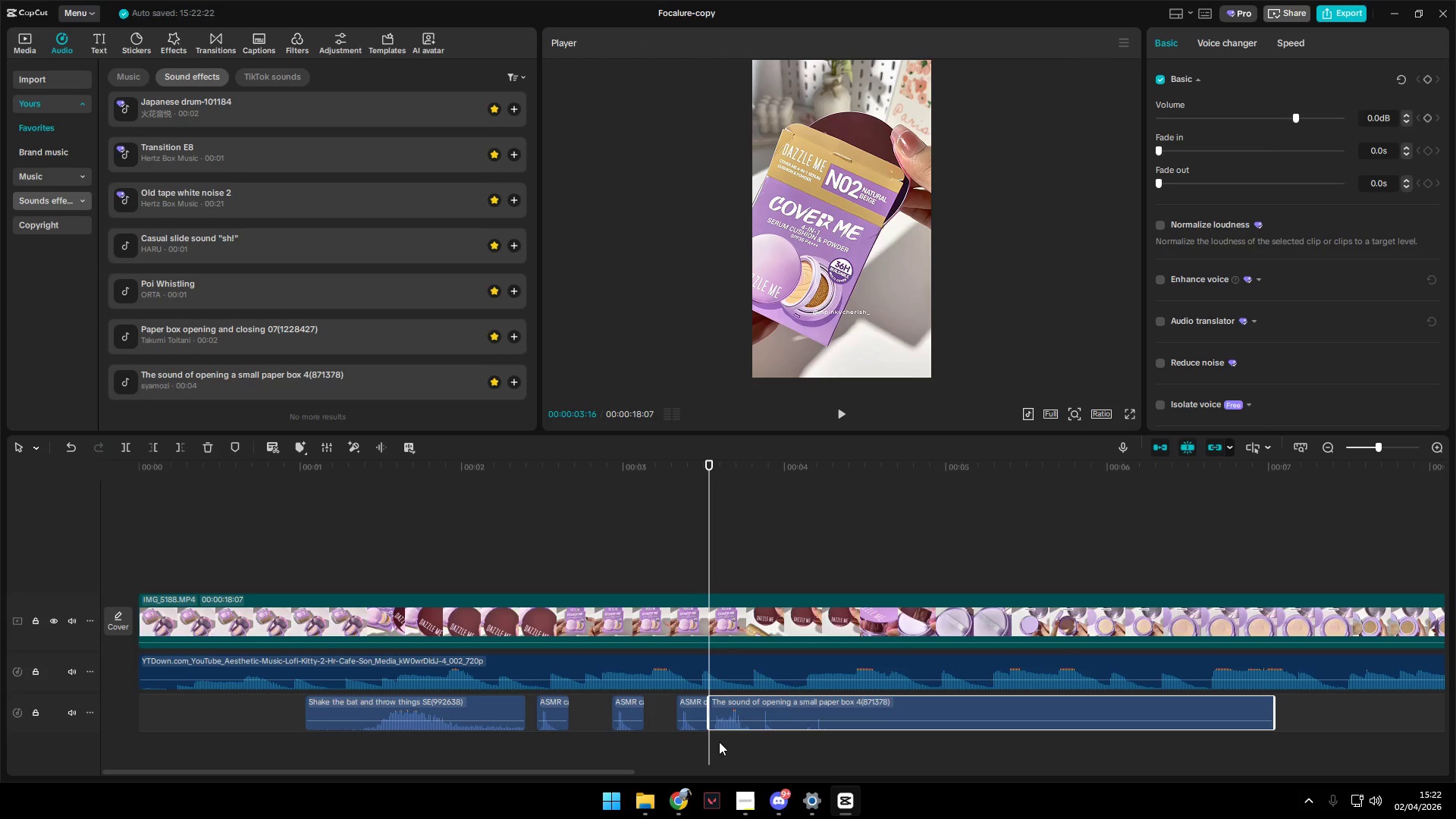 
left_click([687, 749])
 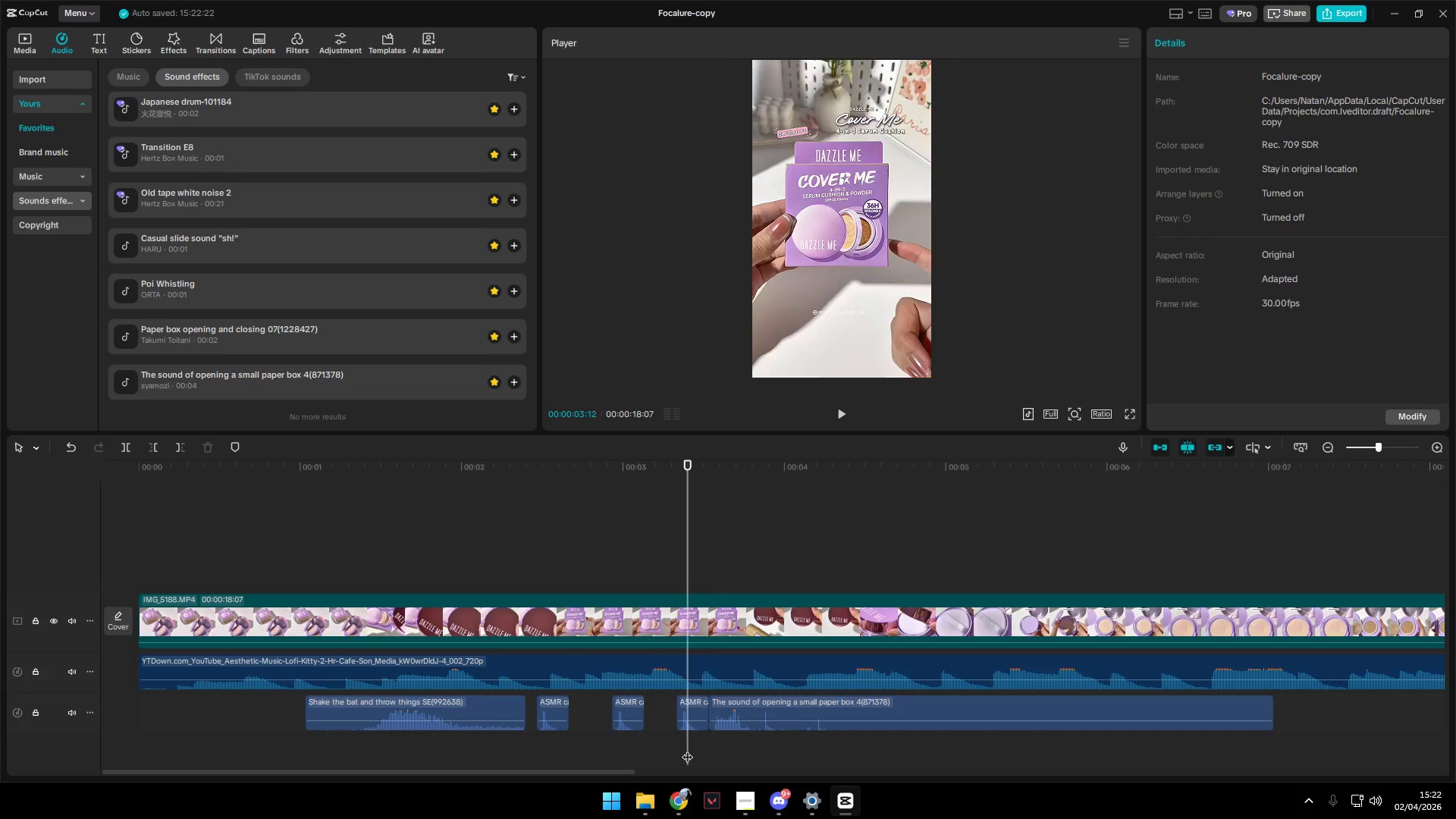 
key(Space)
 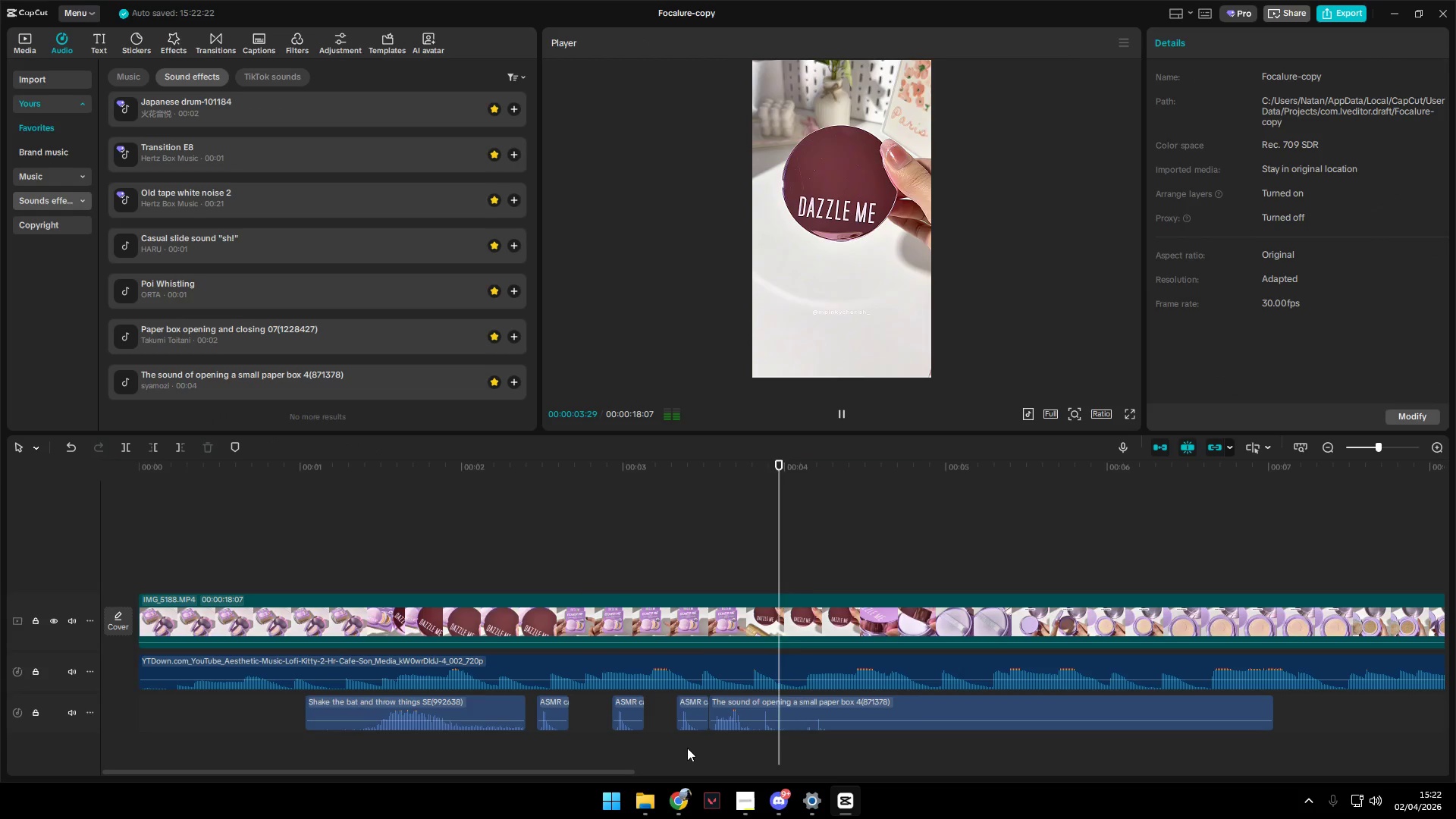 
key(Space)
 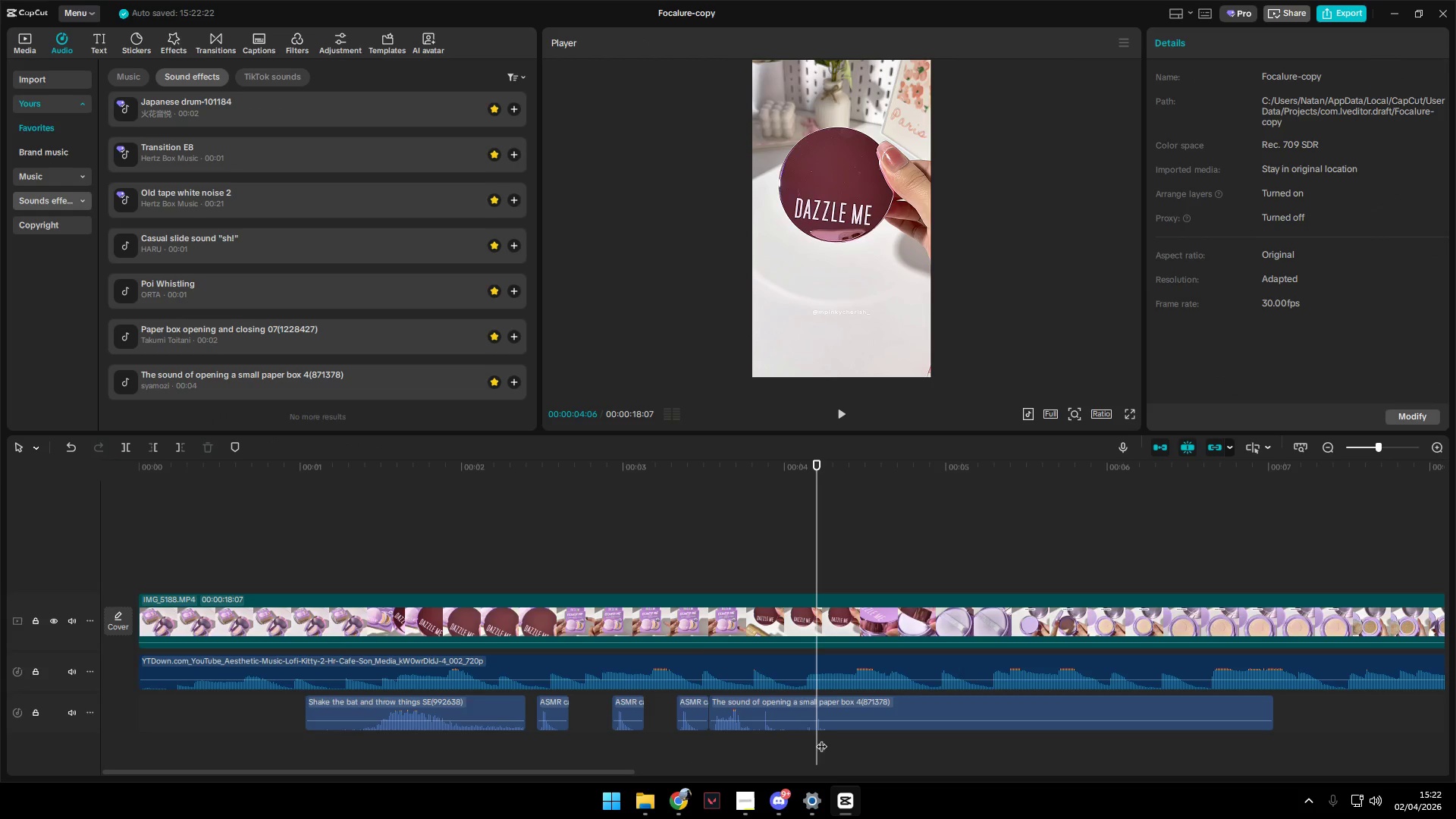 
double_click([802, 715])
 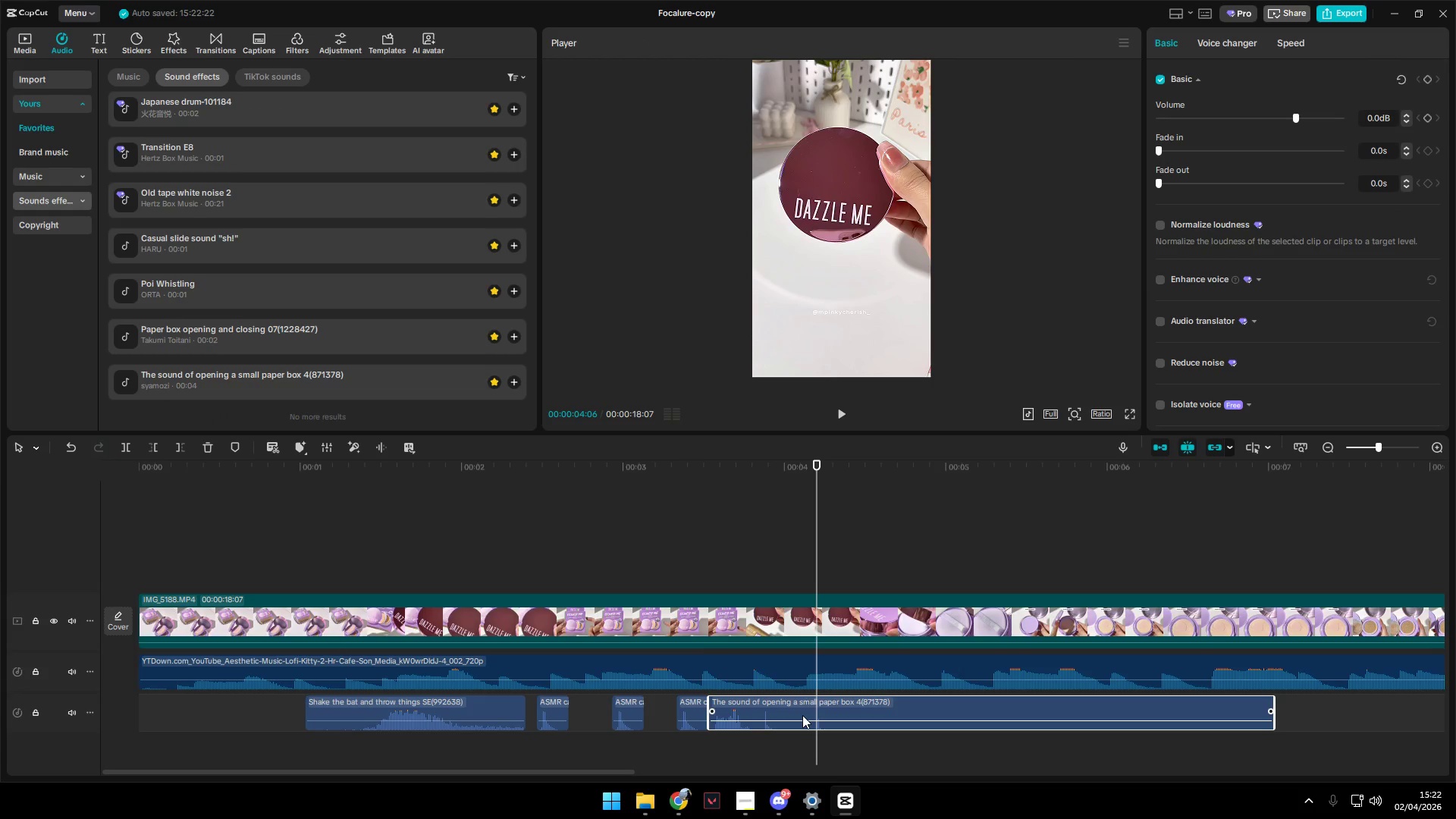 
key(Backspace)
 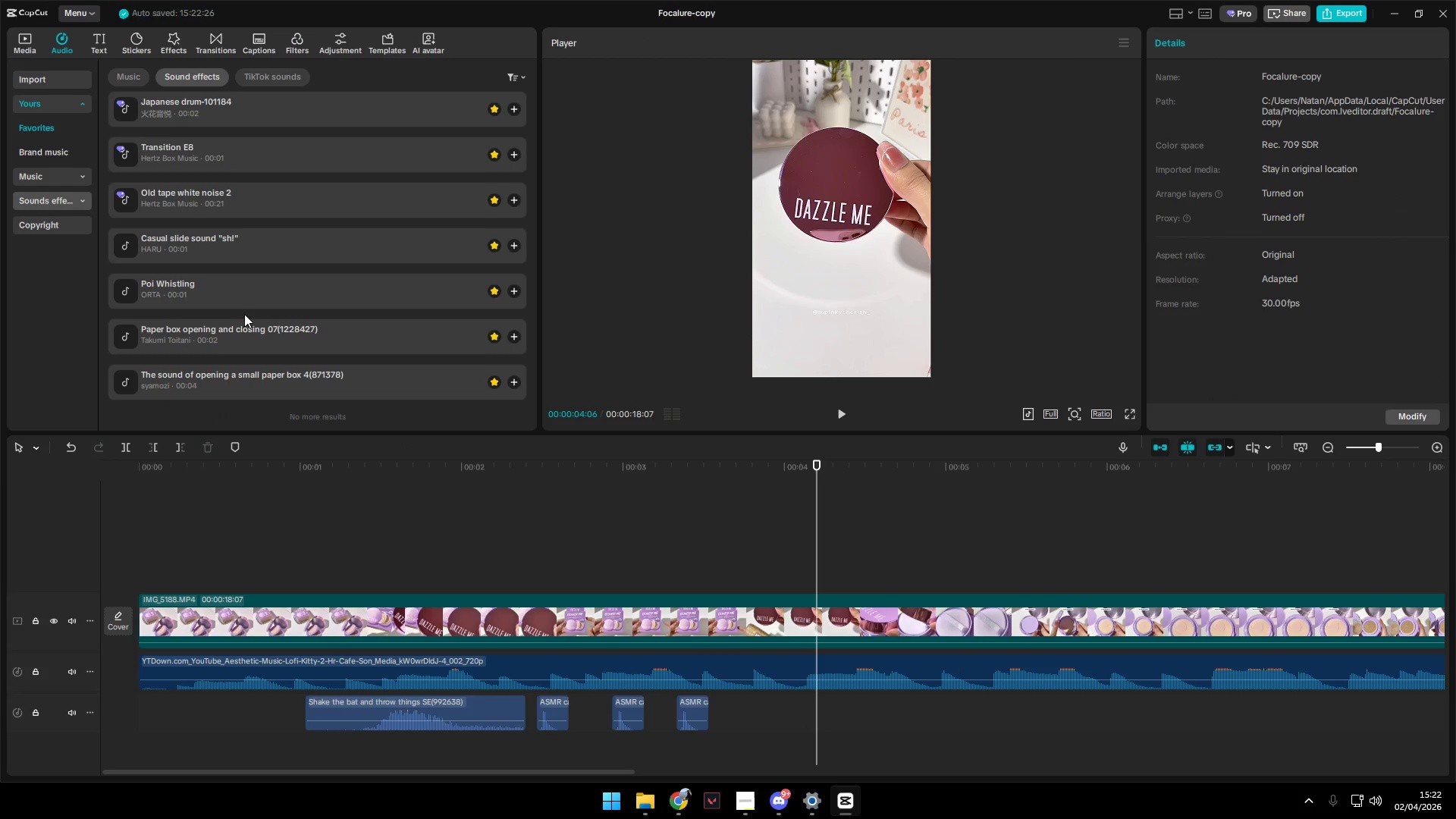 
double_click([251, 328])
 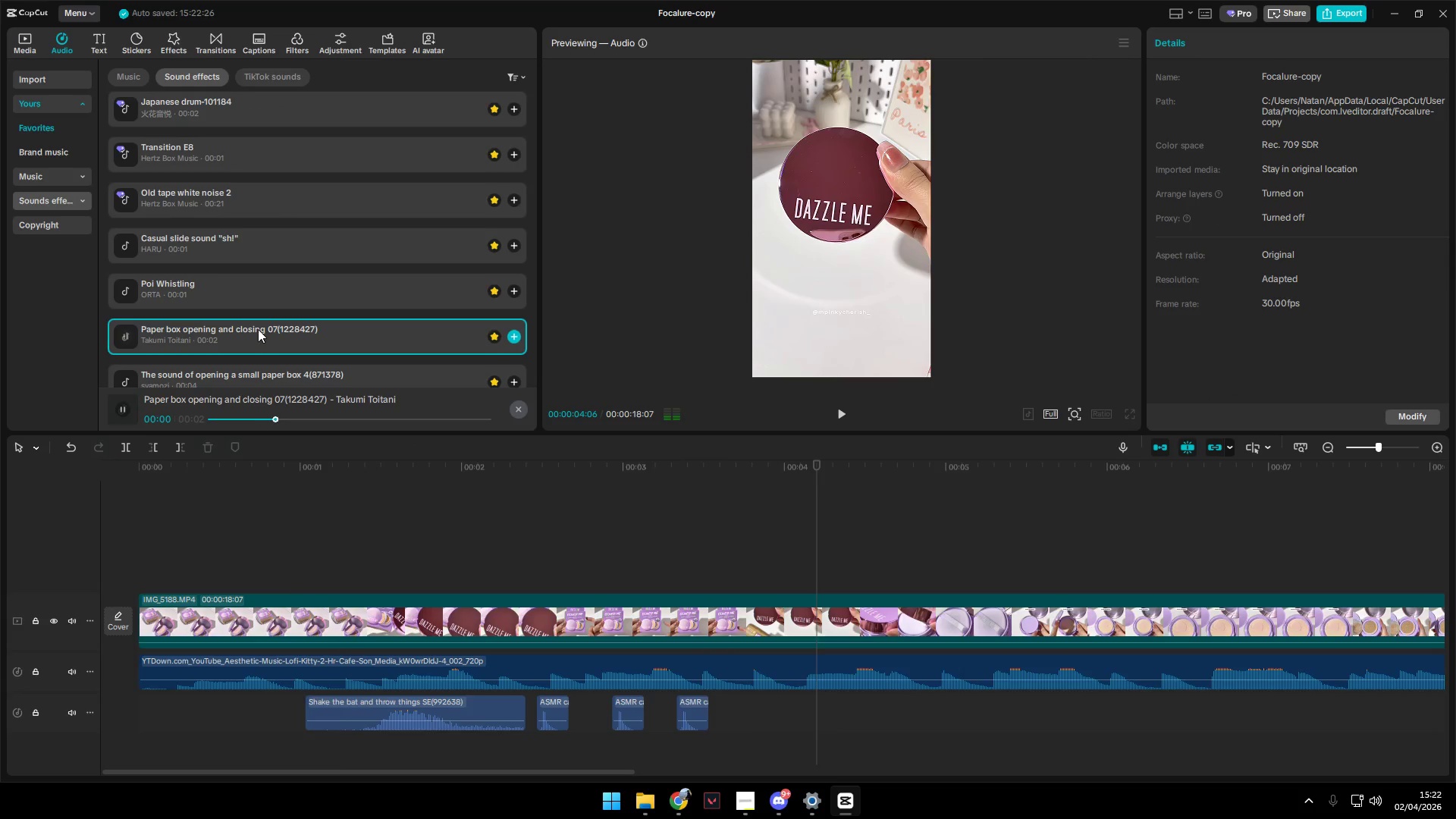 
left_click([261, 287])
 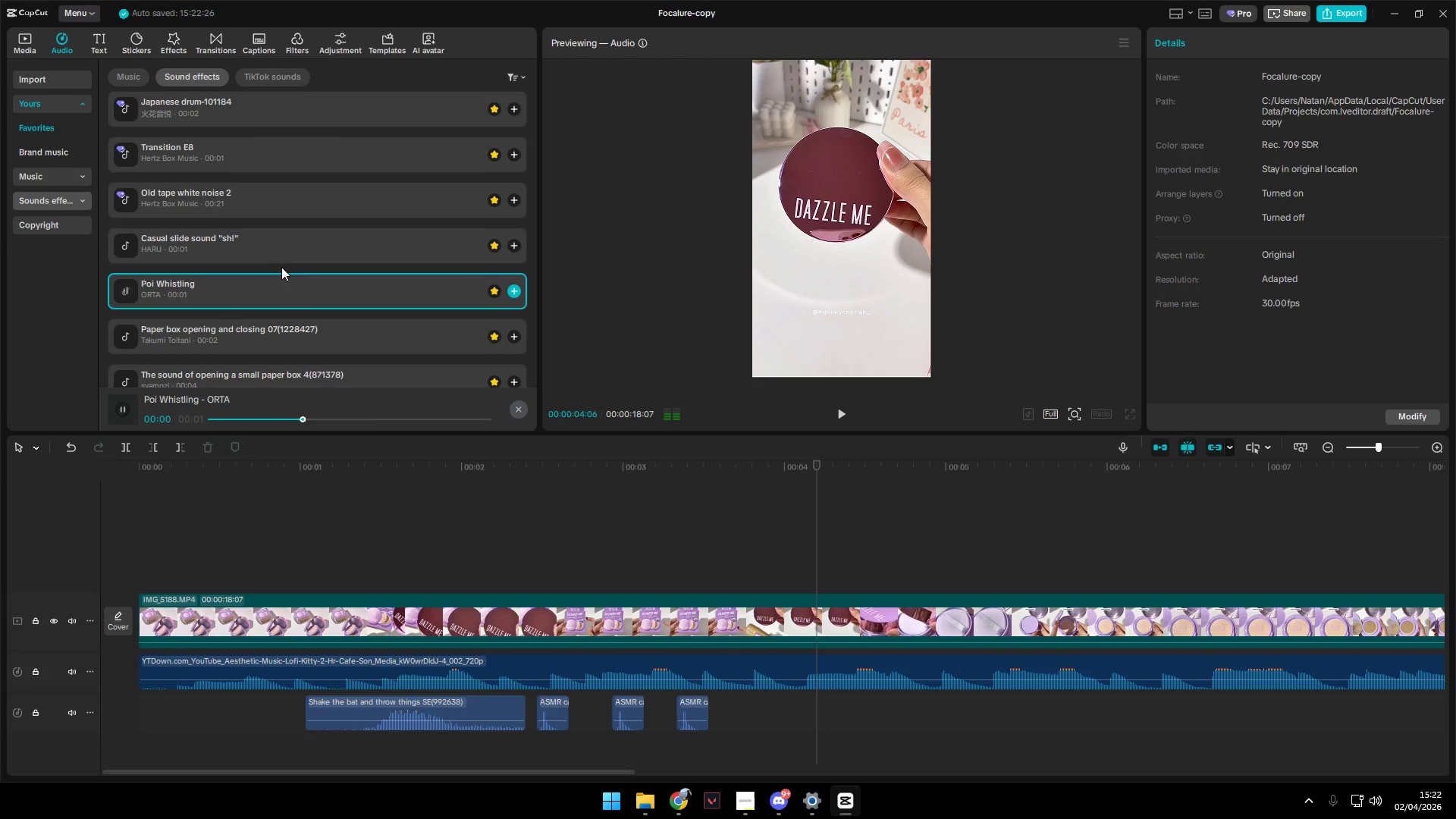 
left_click([283, 250])
 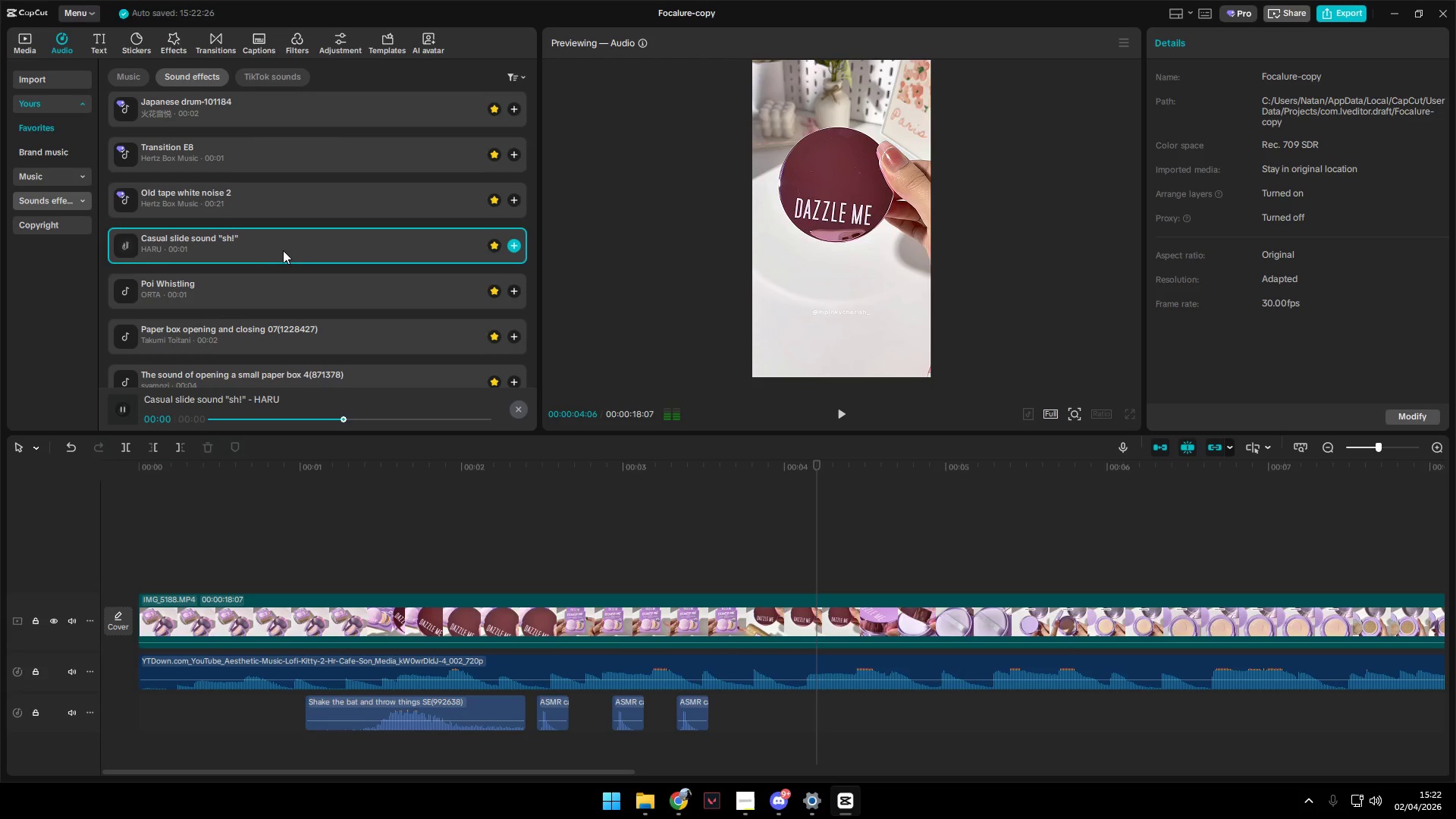 
left_click_drag(start_coordinate=[286, 244], to_coordinate=[718, 711])
 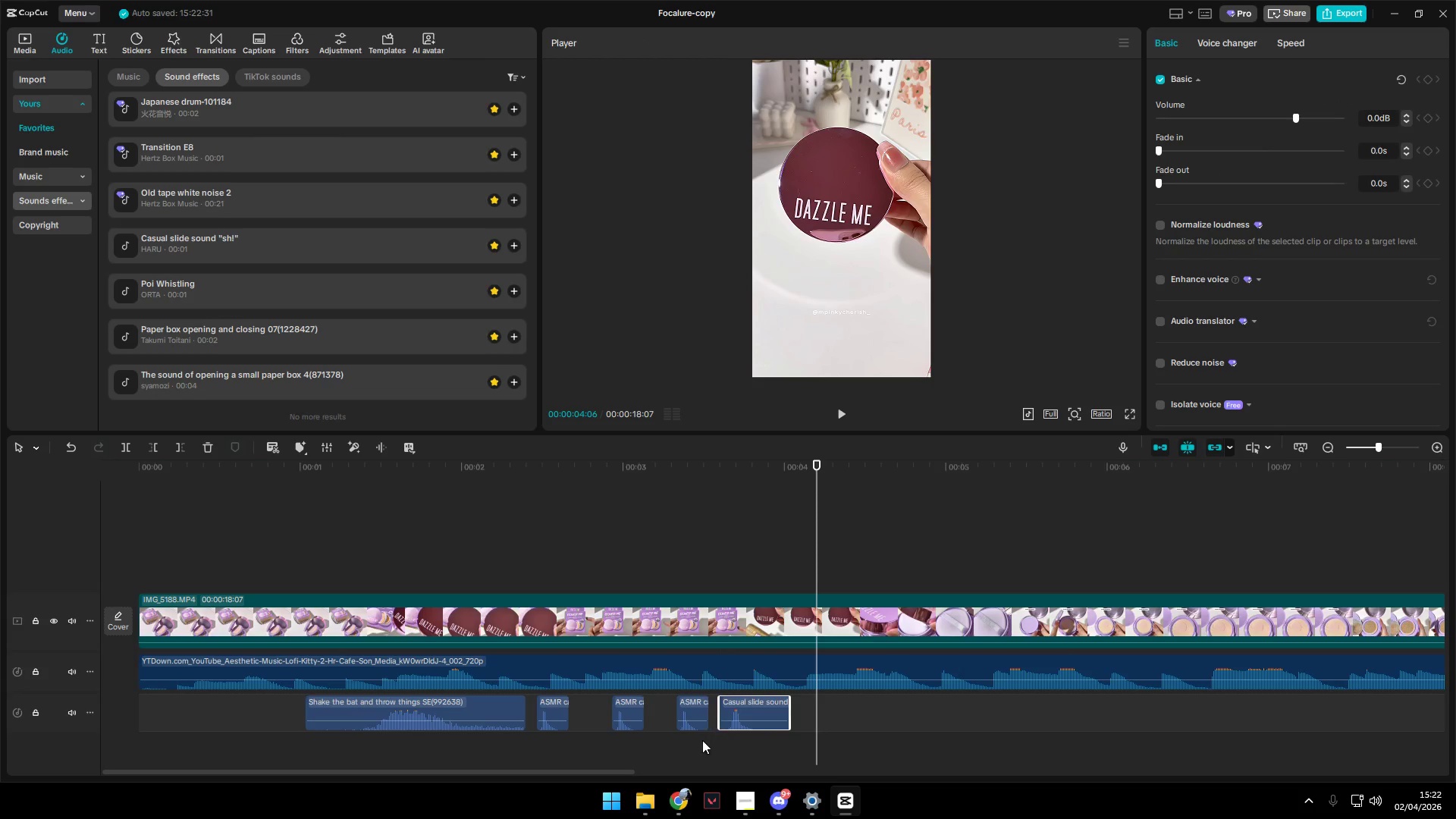 
left_click([702, 740])
 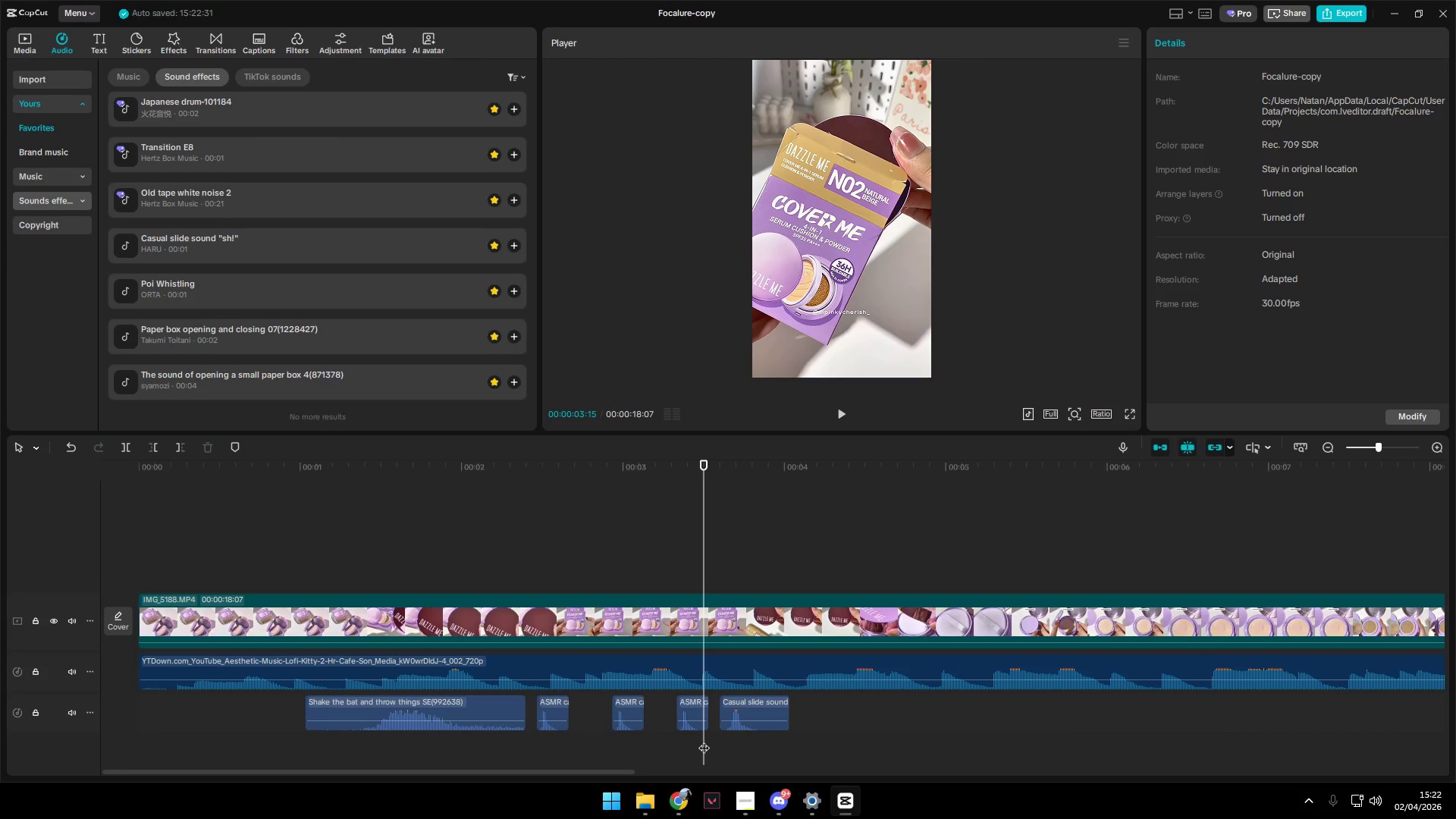 
key(Space)
 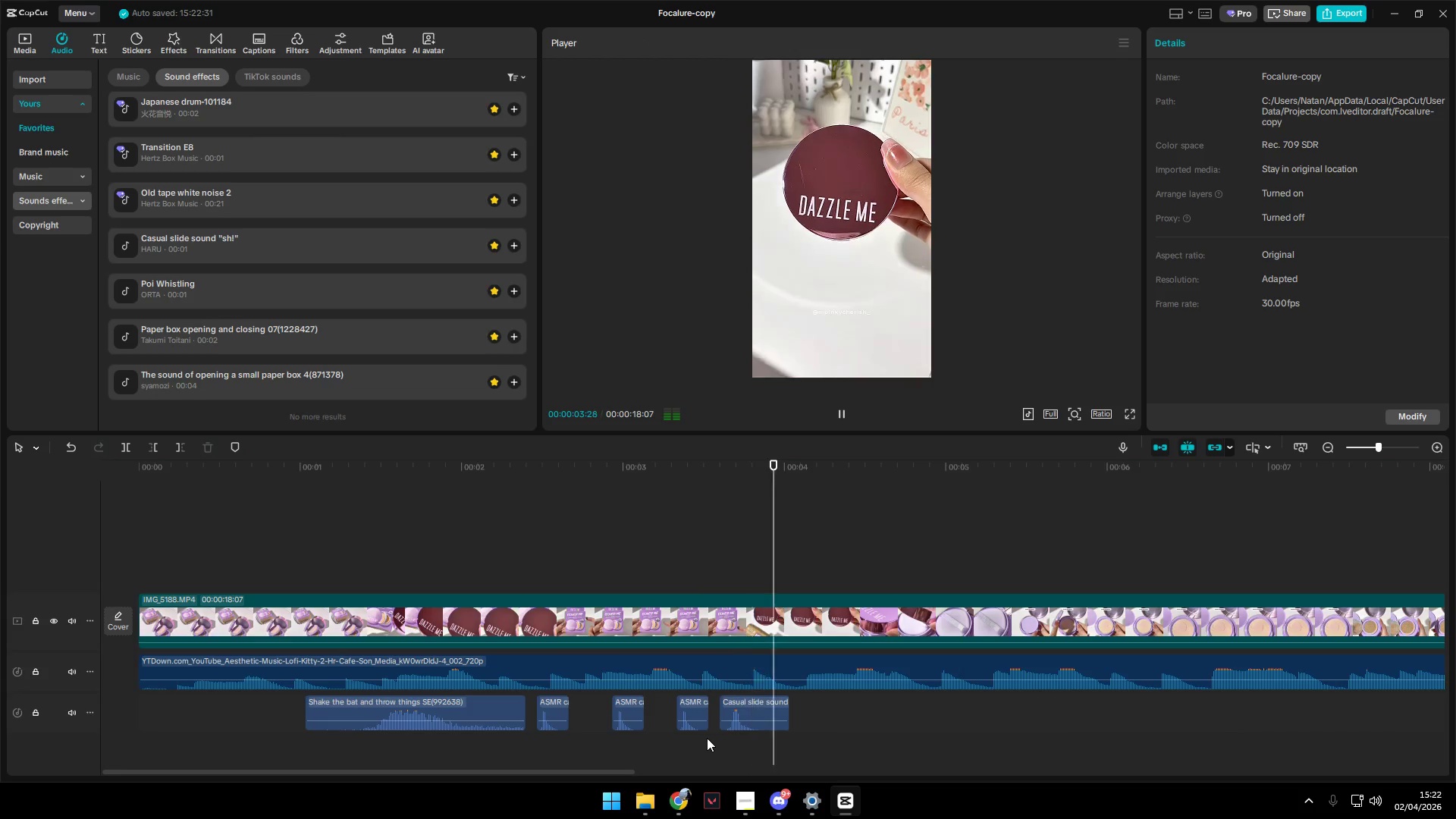 
key(Space)
 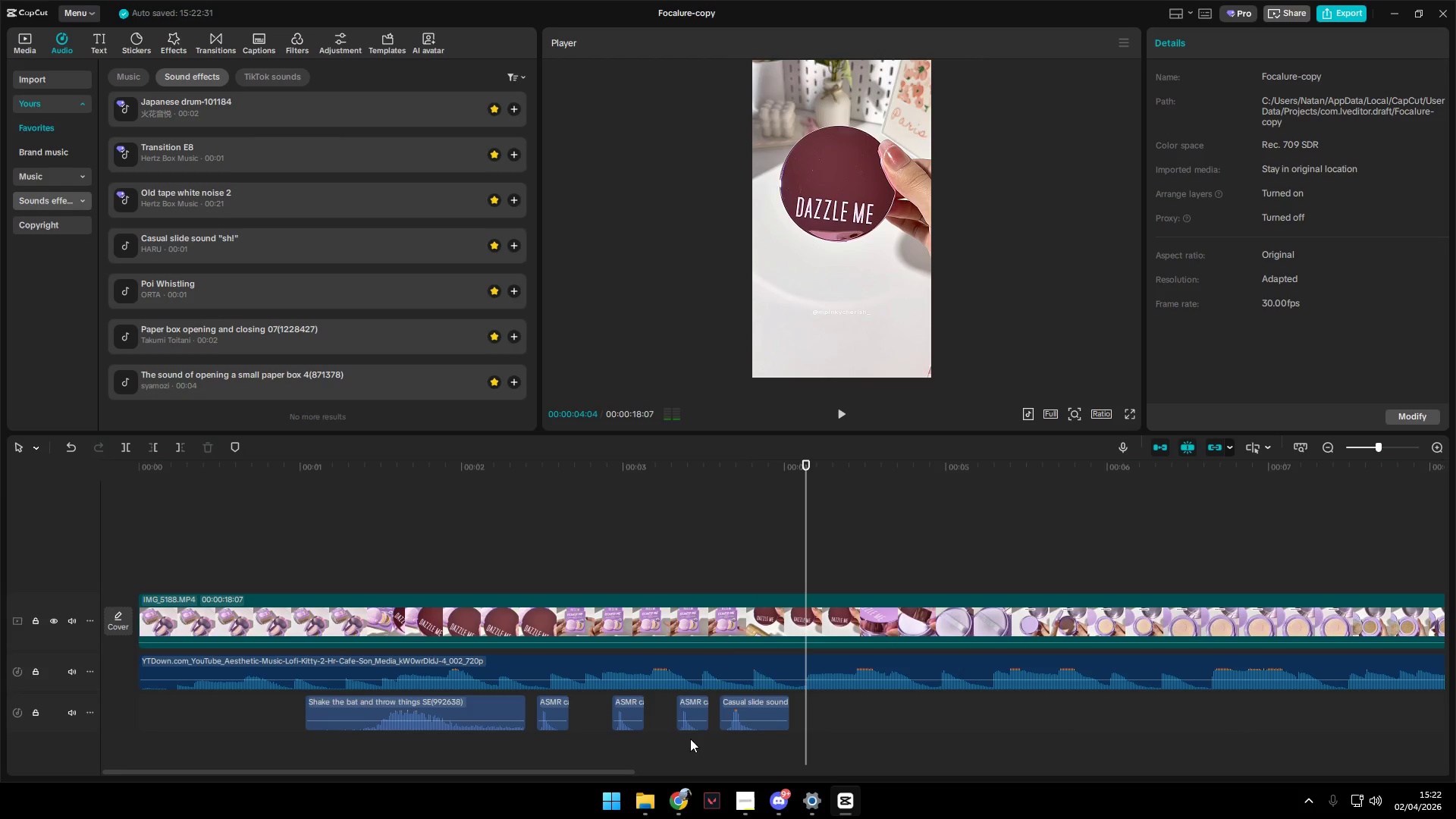 
left_click([655, 736])
 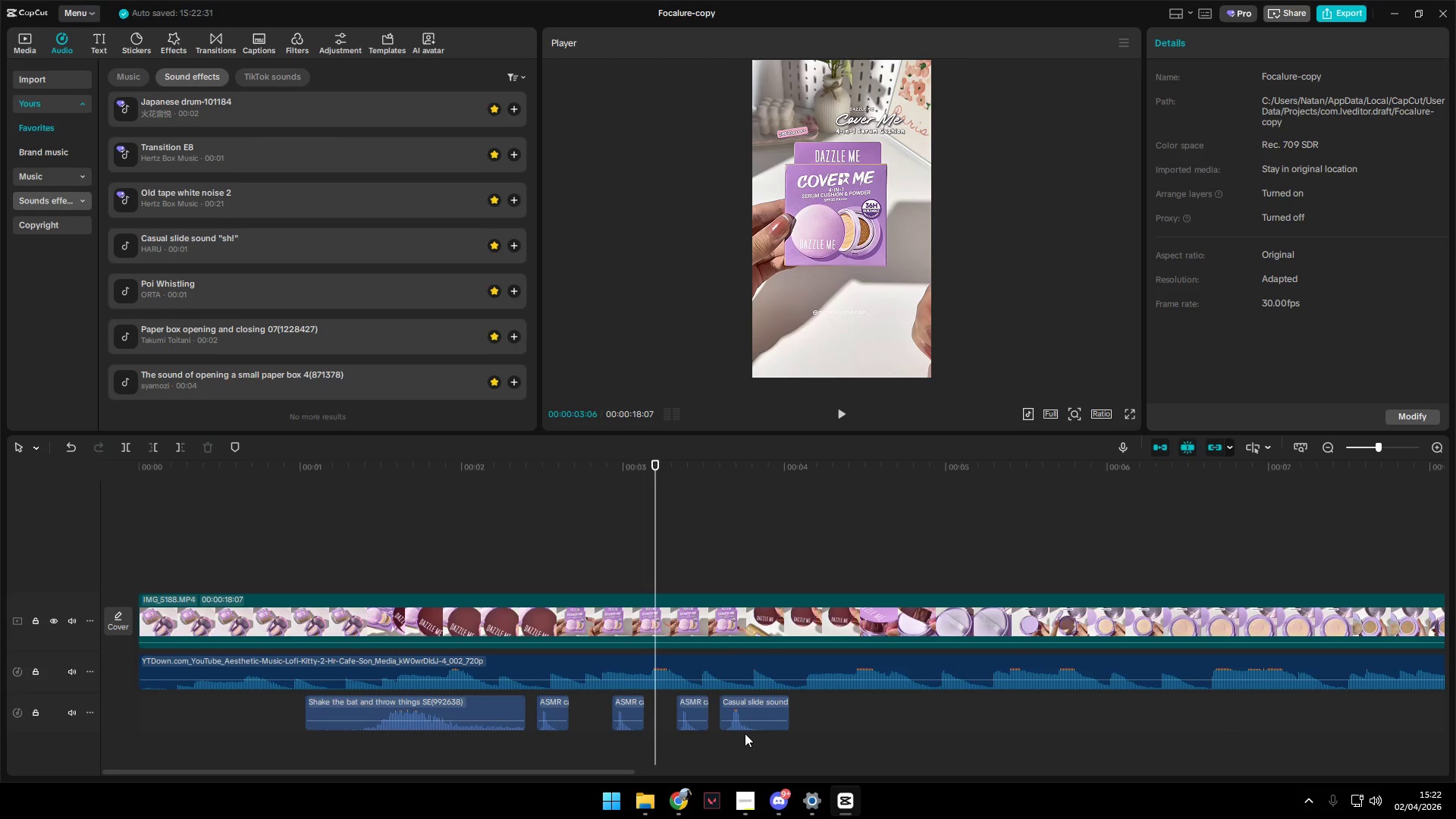 
key(Space)
 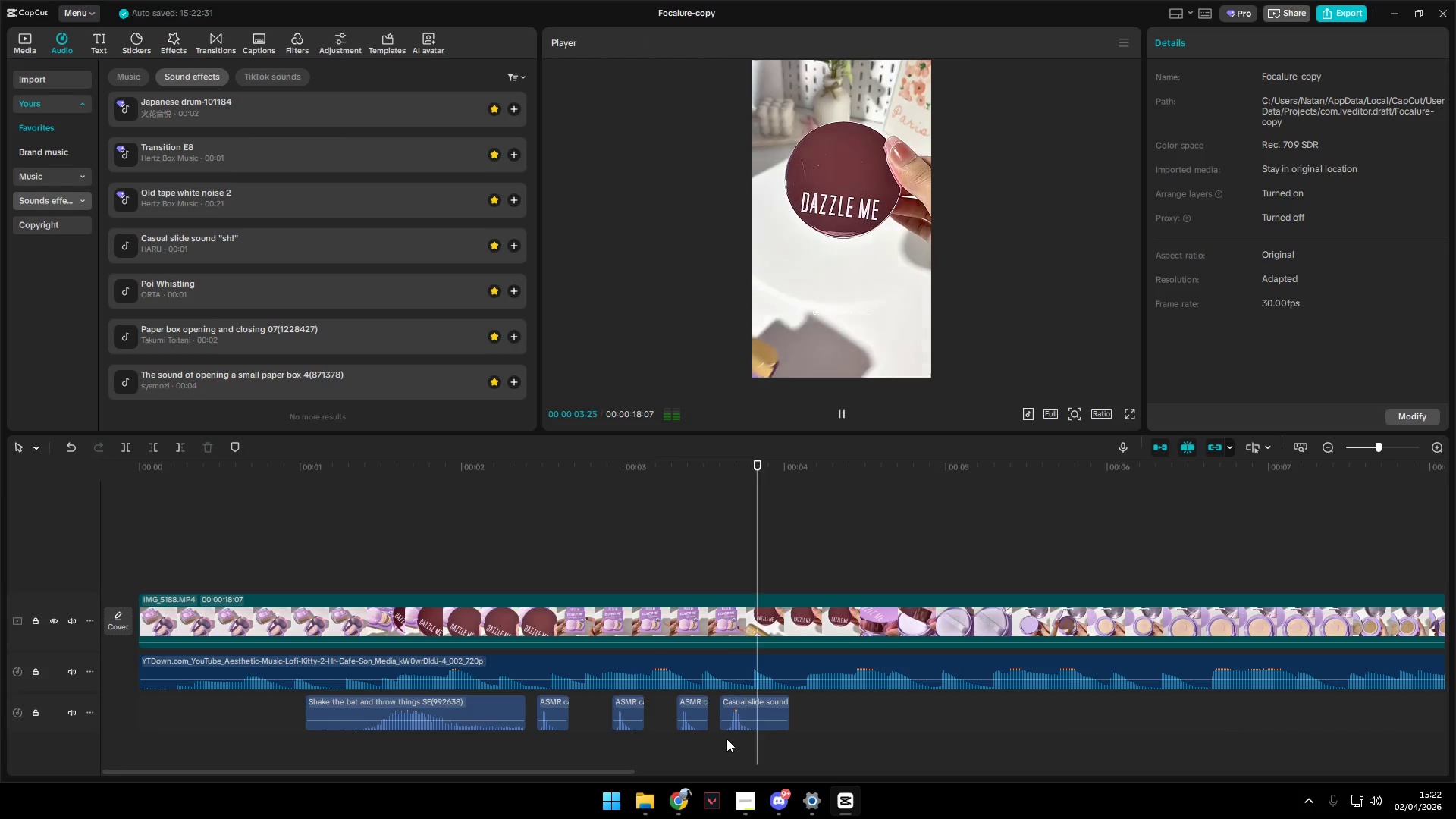 
key(Space)
 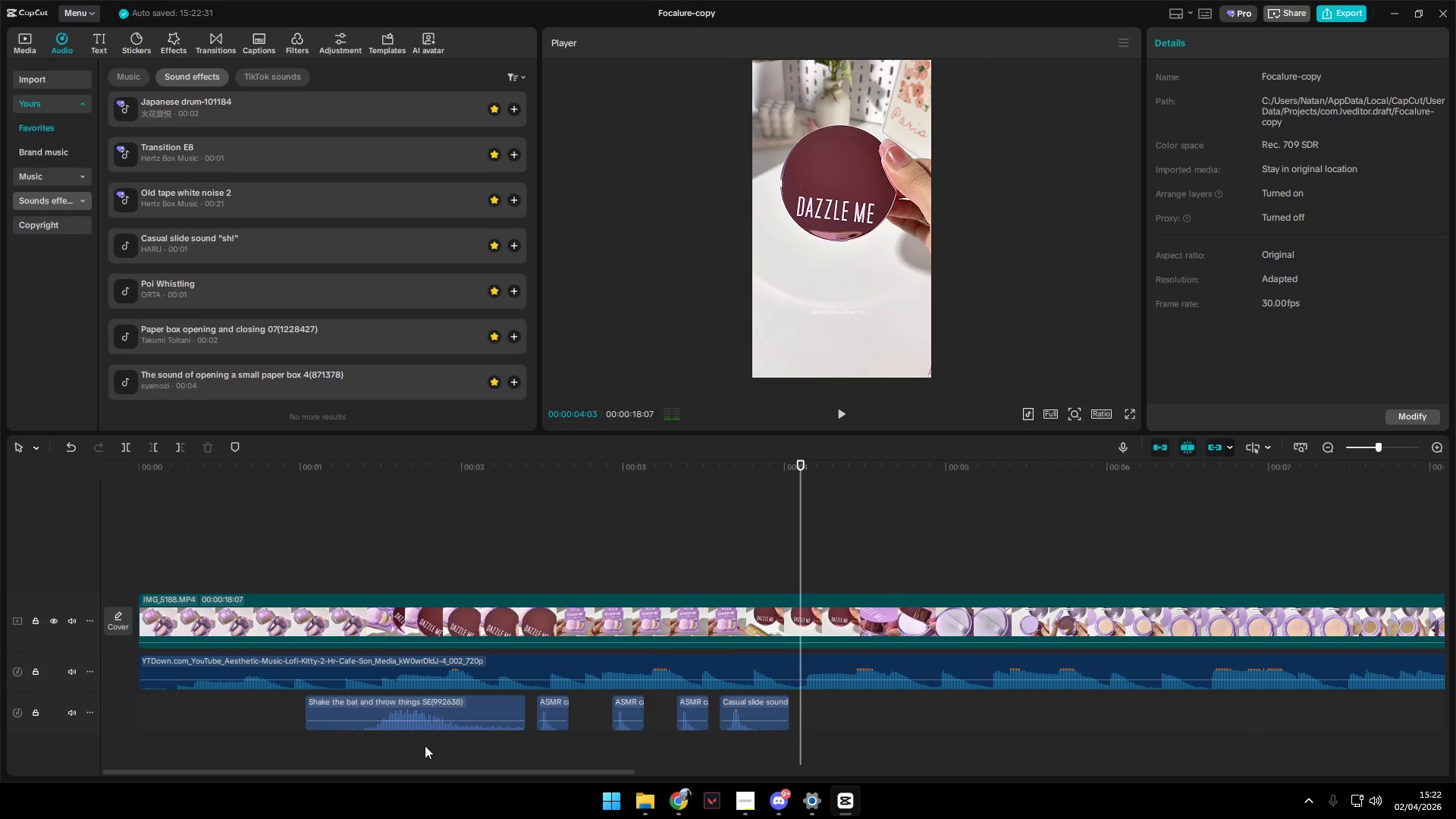 
left_click([394, 745])
 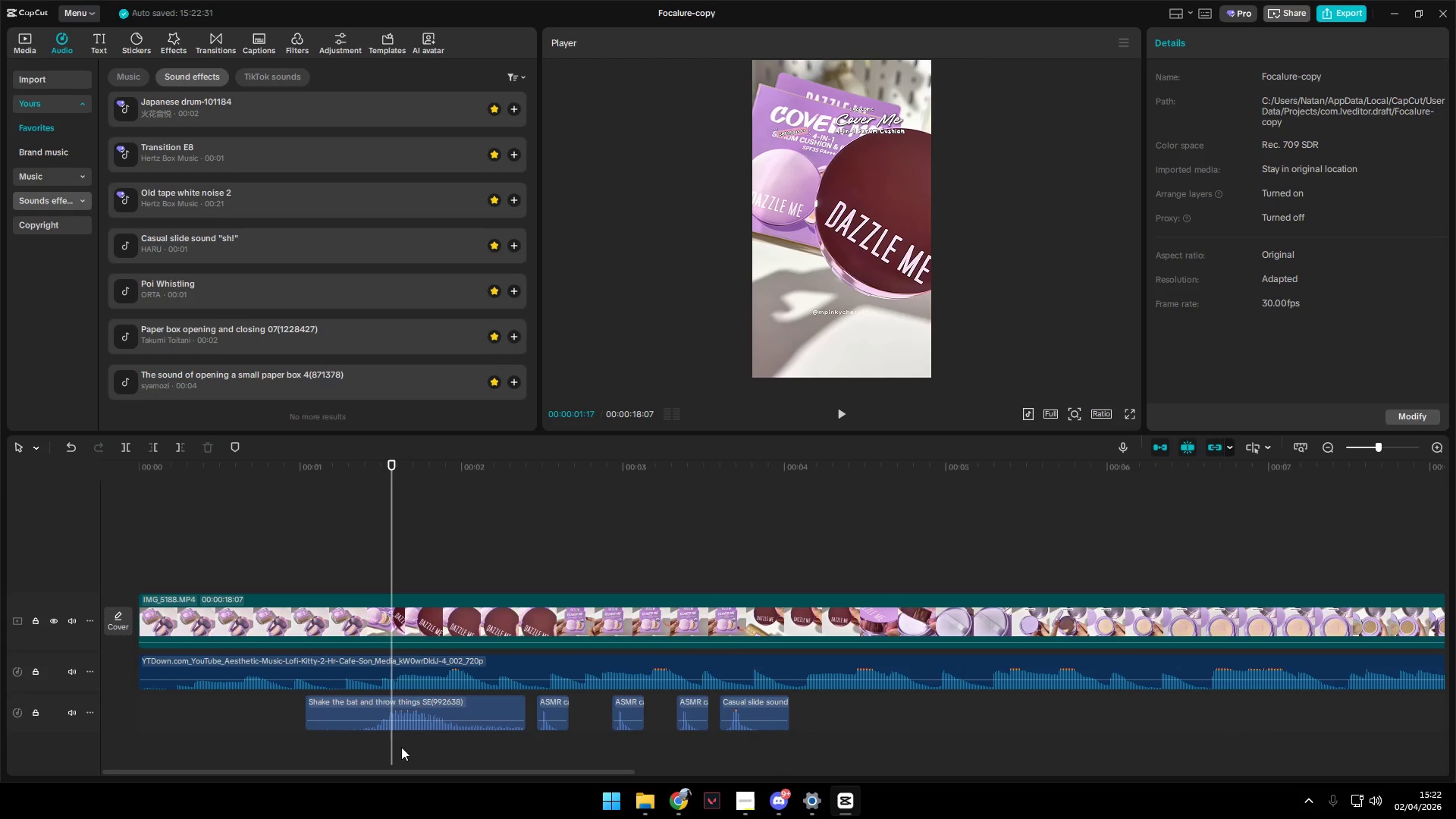 
hold_key(key=ControlLeft, duration=0.61)
scroll: coordinate [428, 736], scroll_direction: down, amount: 11.0
 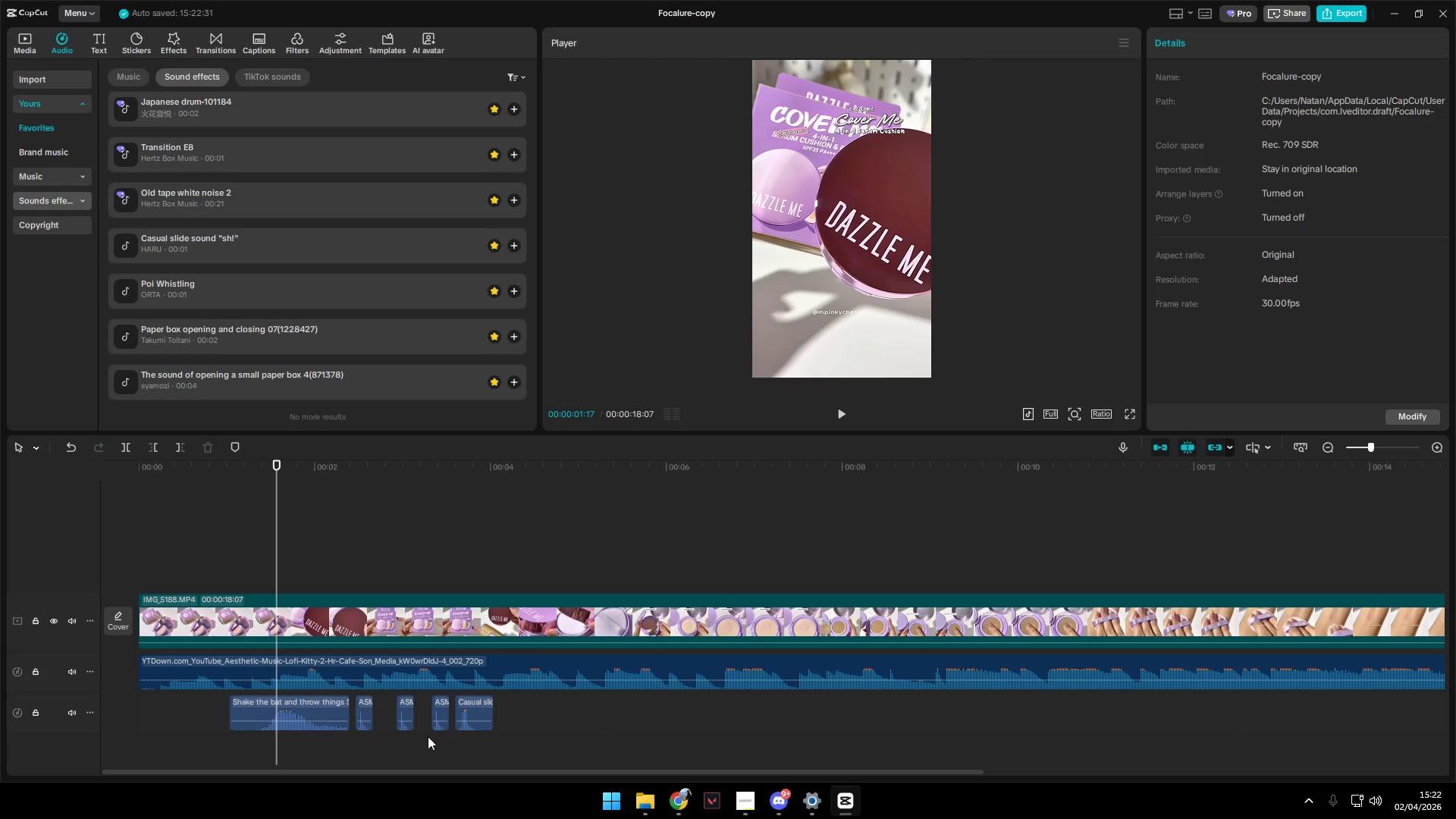 
left_click([227, 742])
 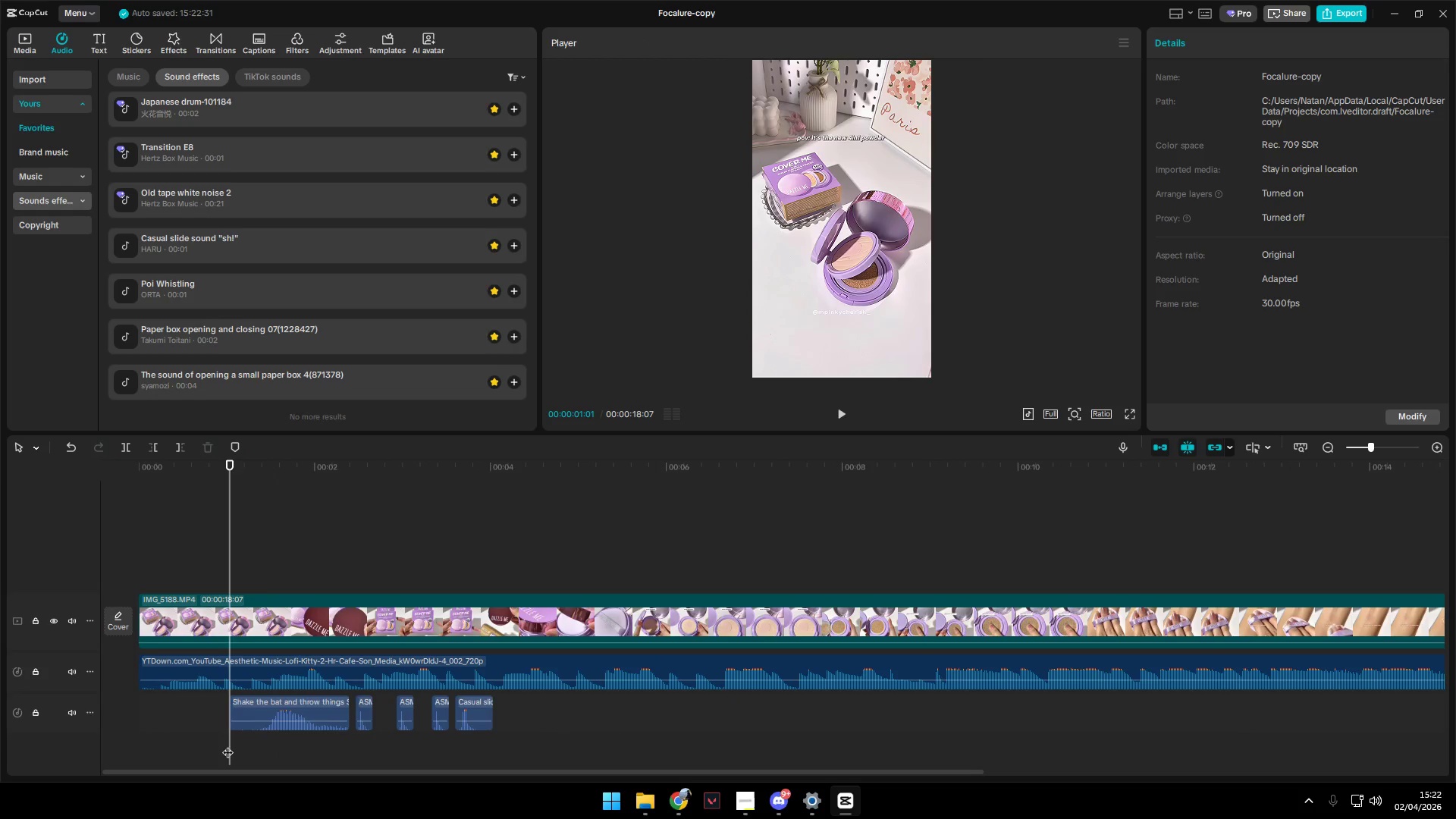 
key(Space)
 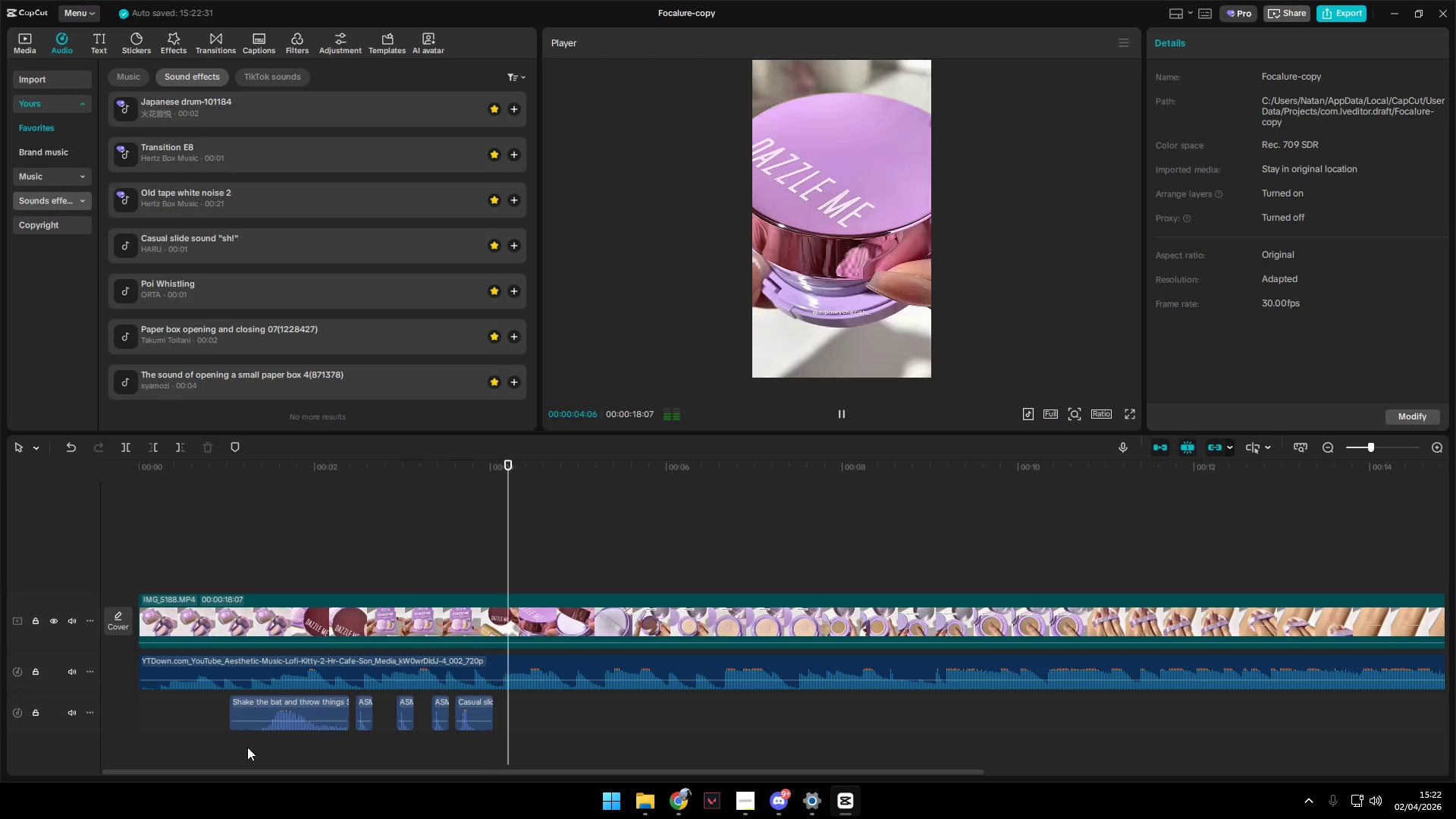 
key(Space)
 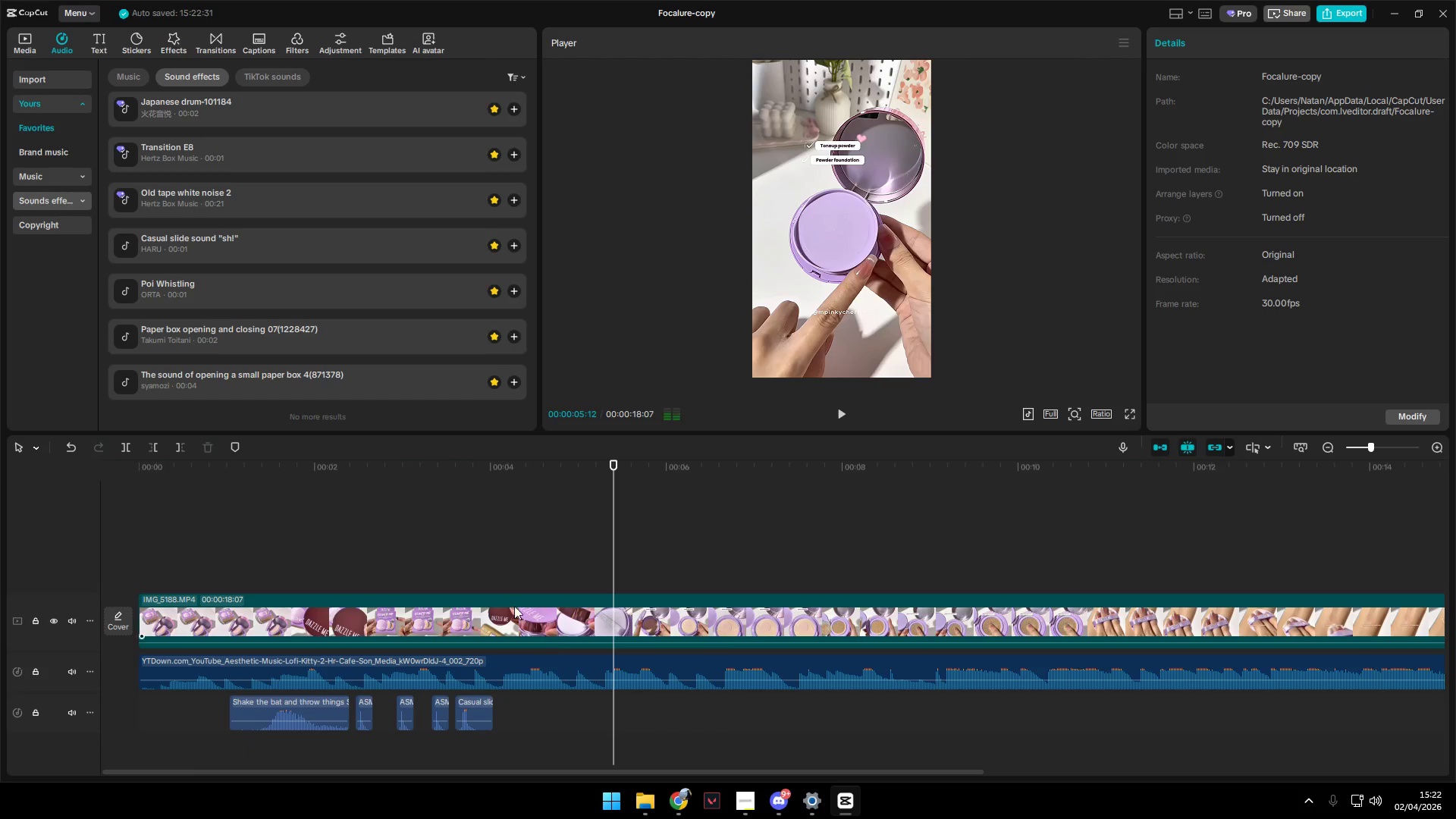 
left_click([494, 564])
 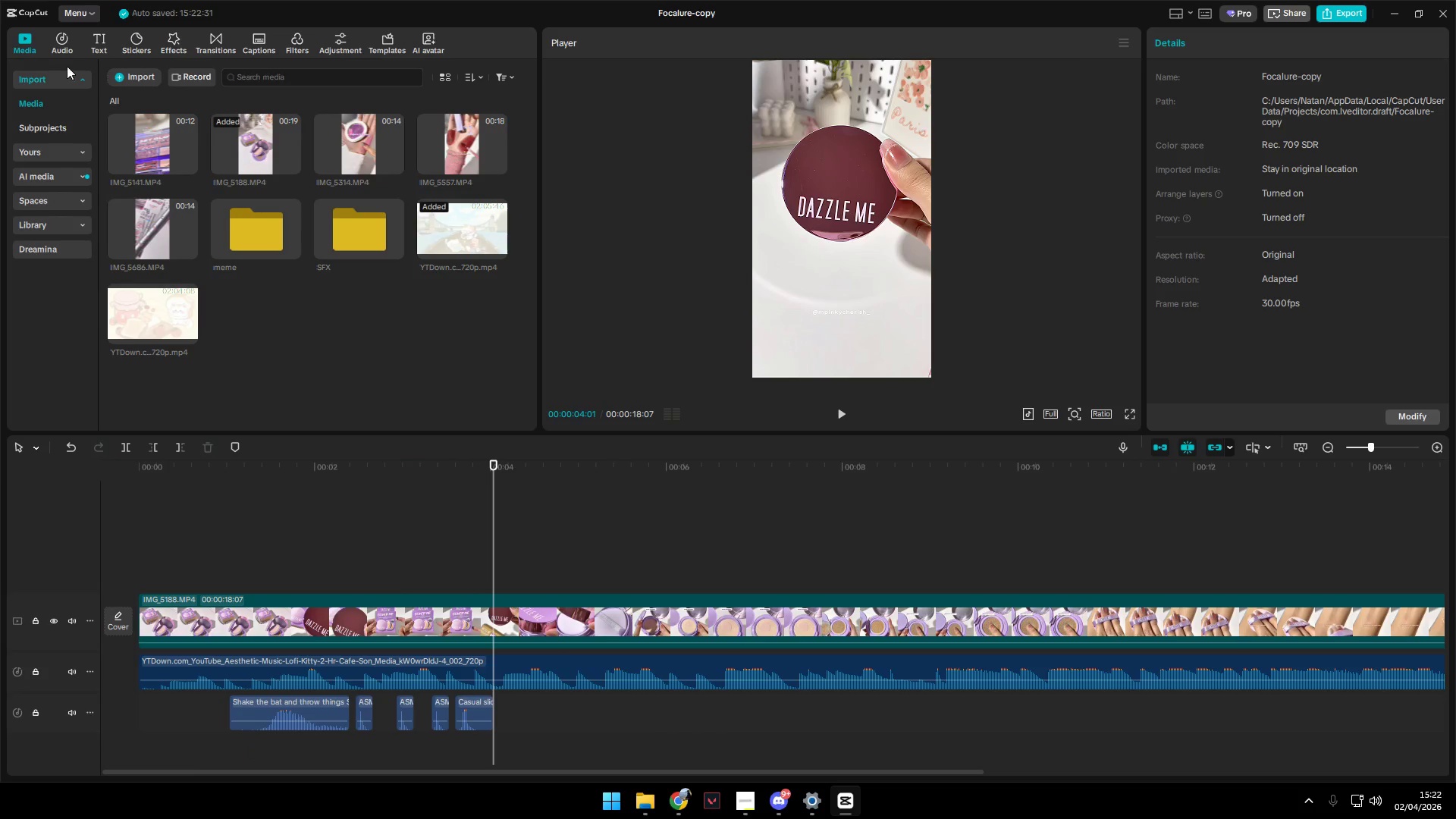 
left_click([289, 73])
 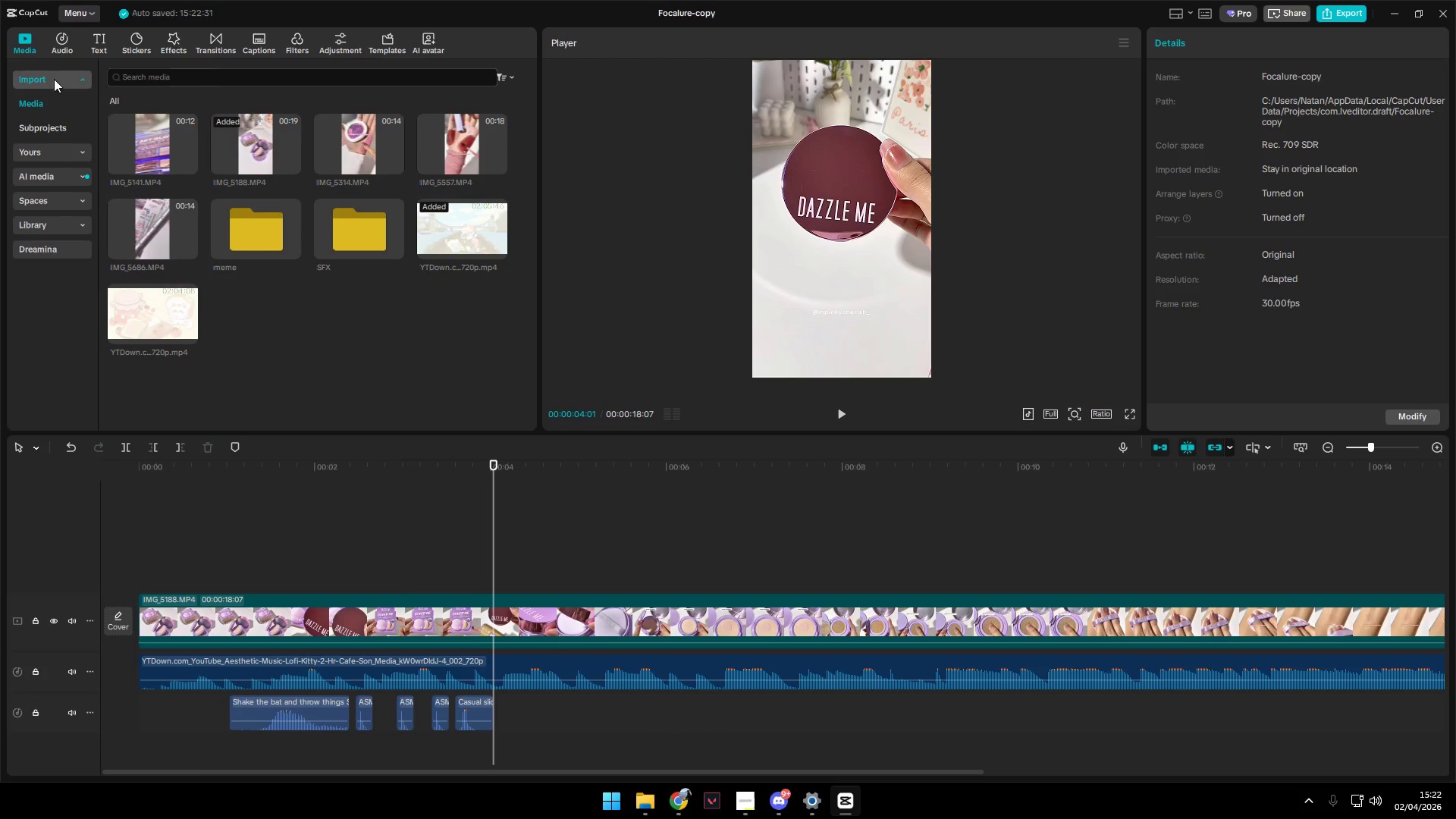 
left_click([60, 42])
 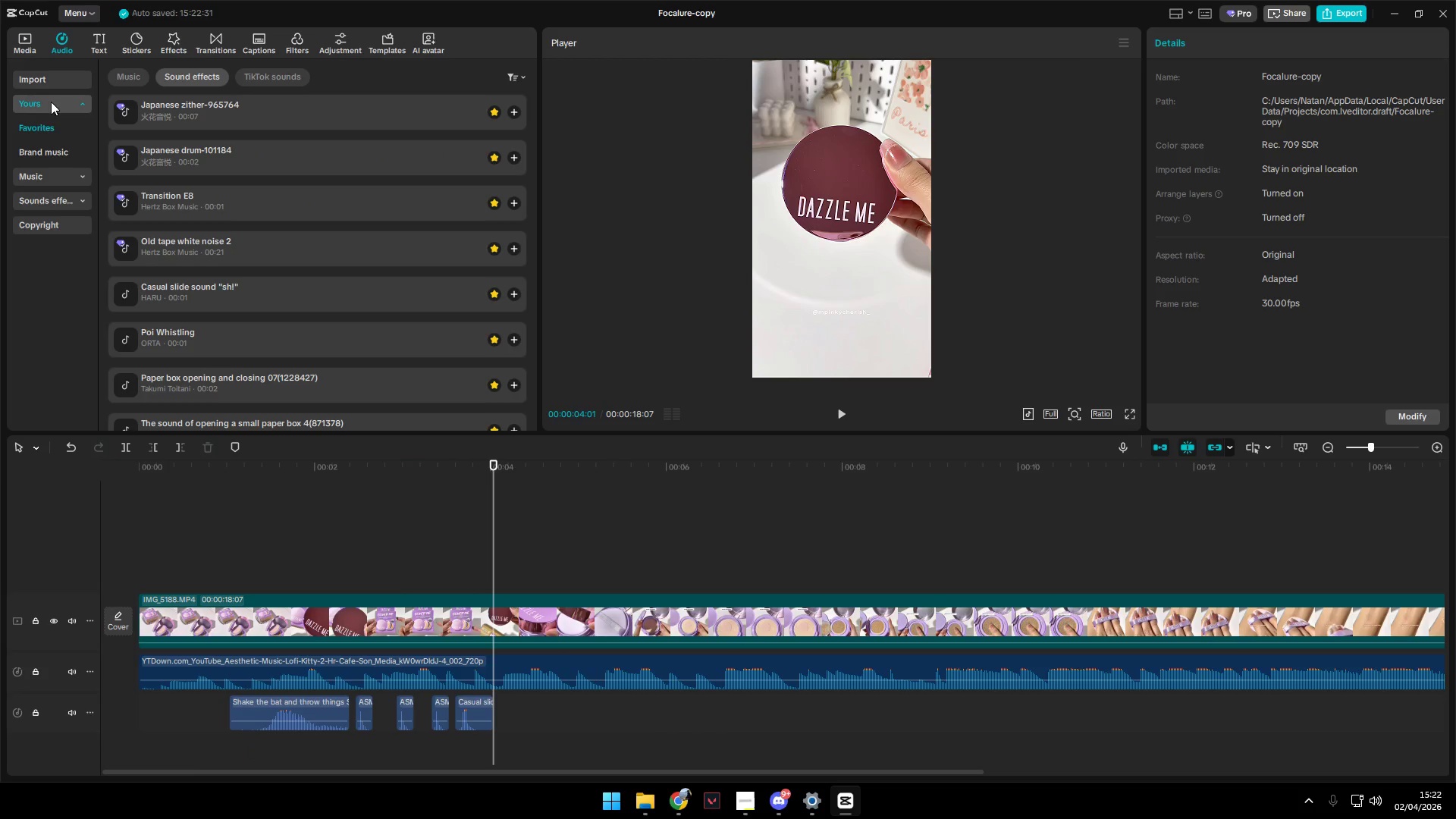 
left_click([45, 196])
 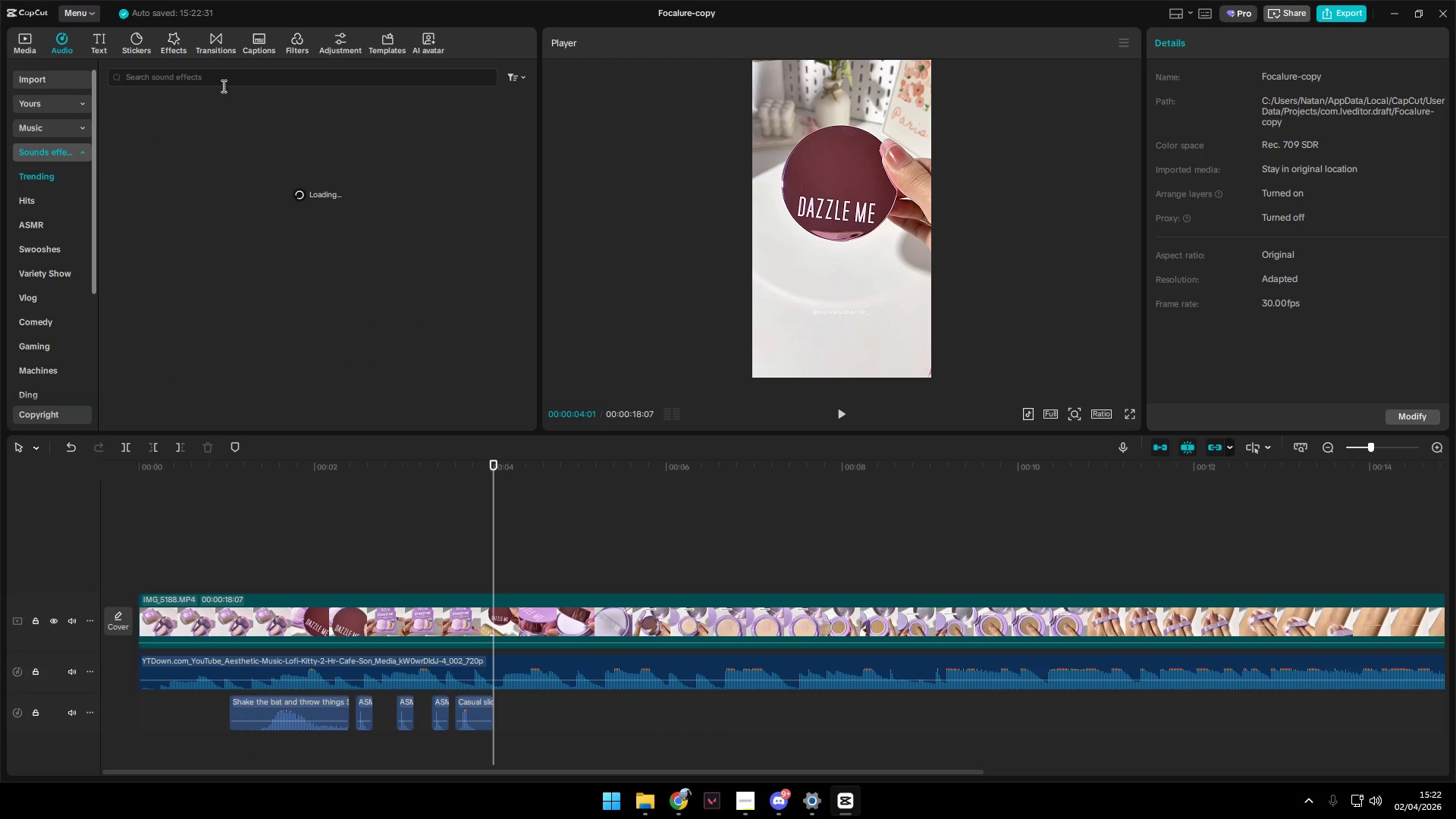 
left_click([224, 83])
 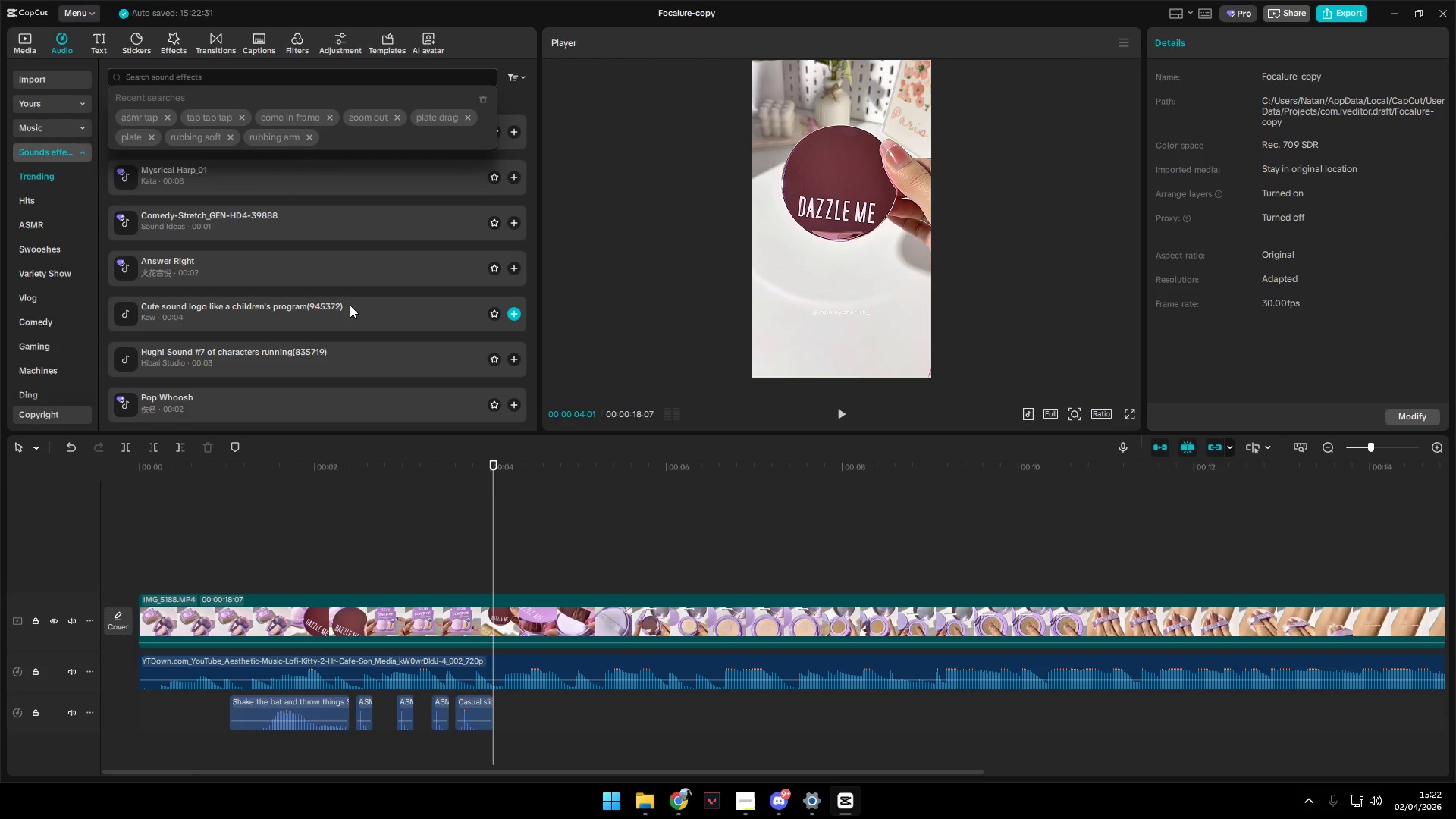 
wait(6.28)
 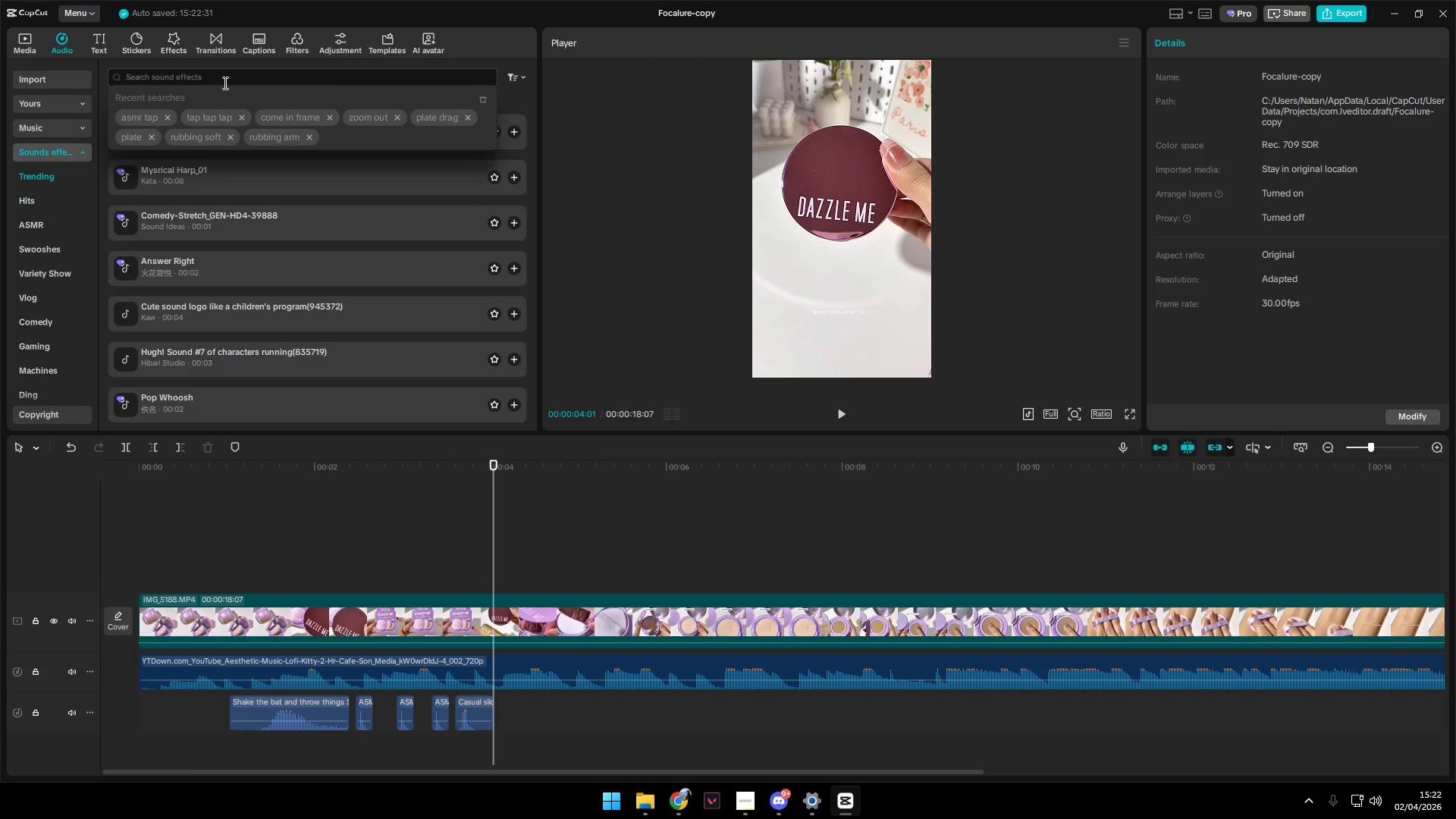 
type(opening chest)
 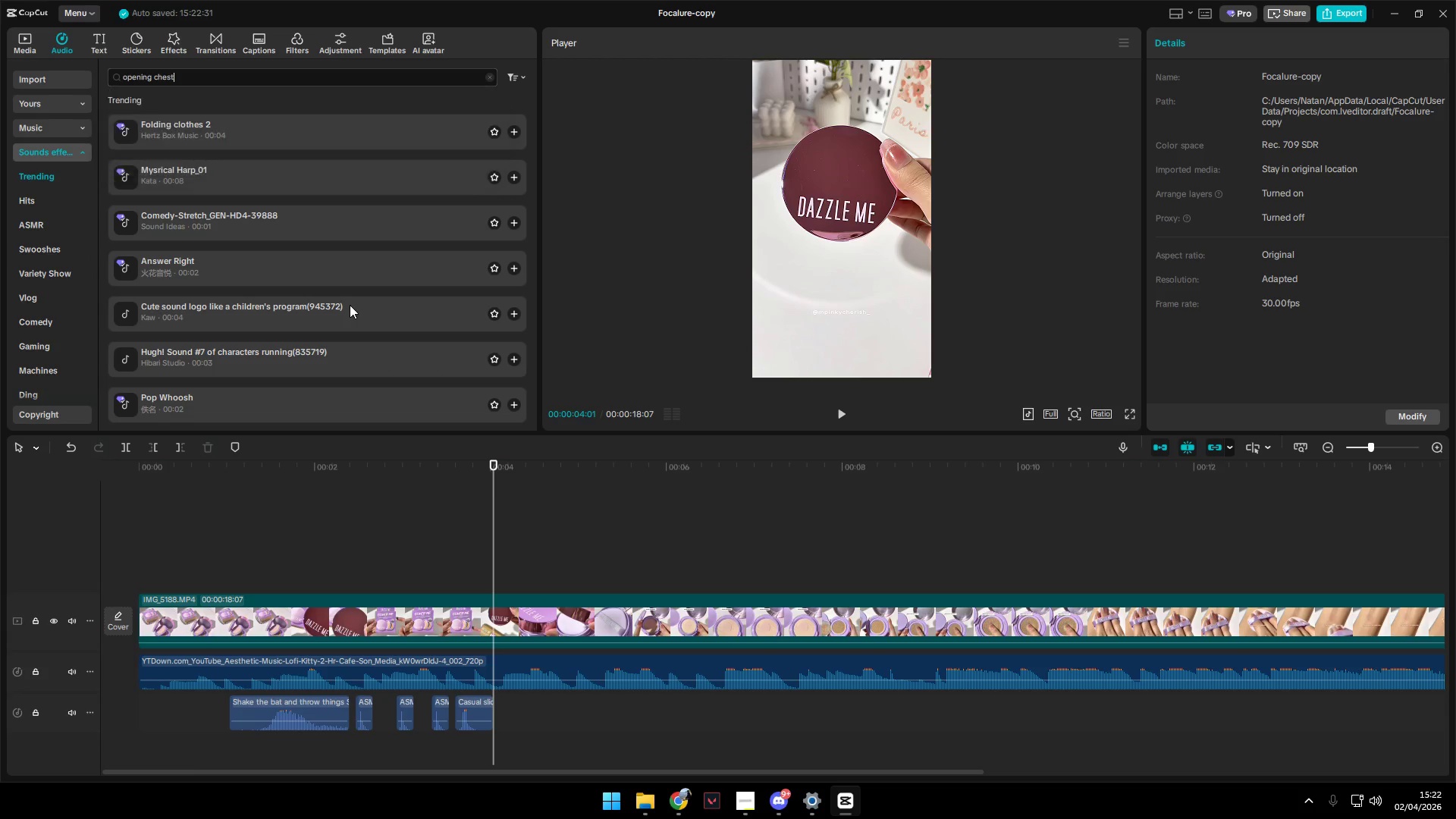 
key(Enter)
 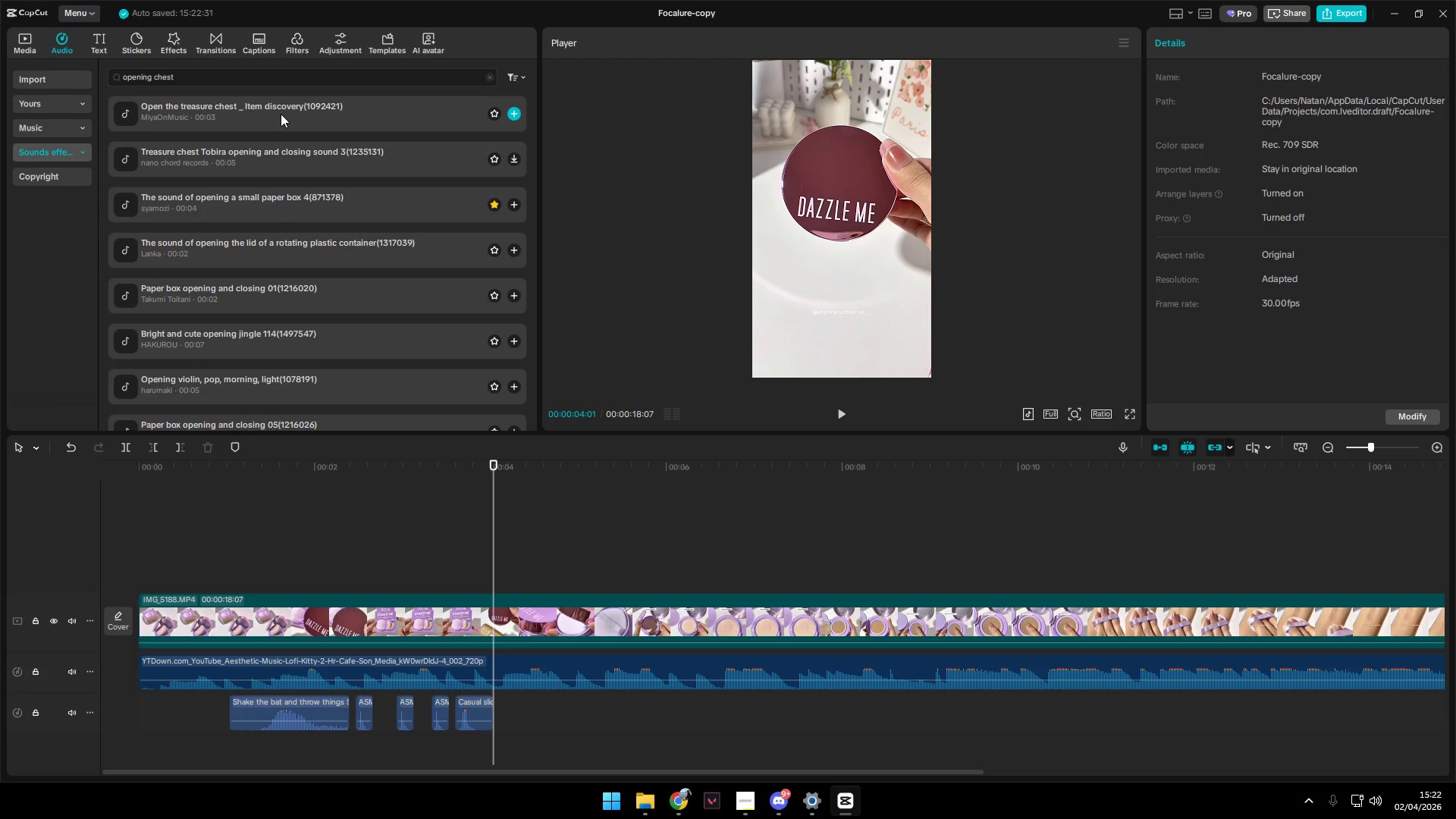 
left_click([315, 156])
 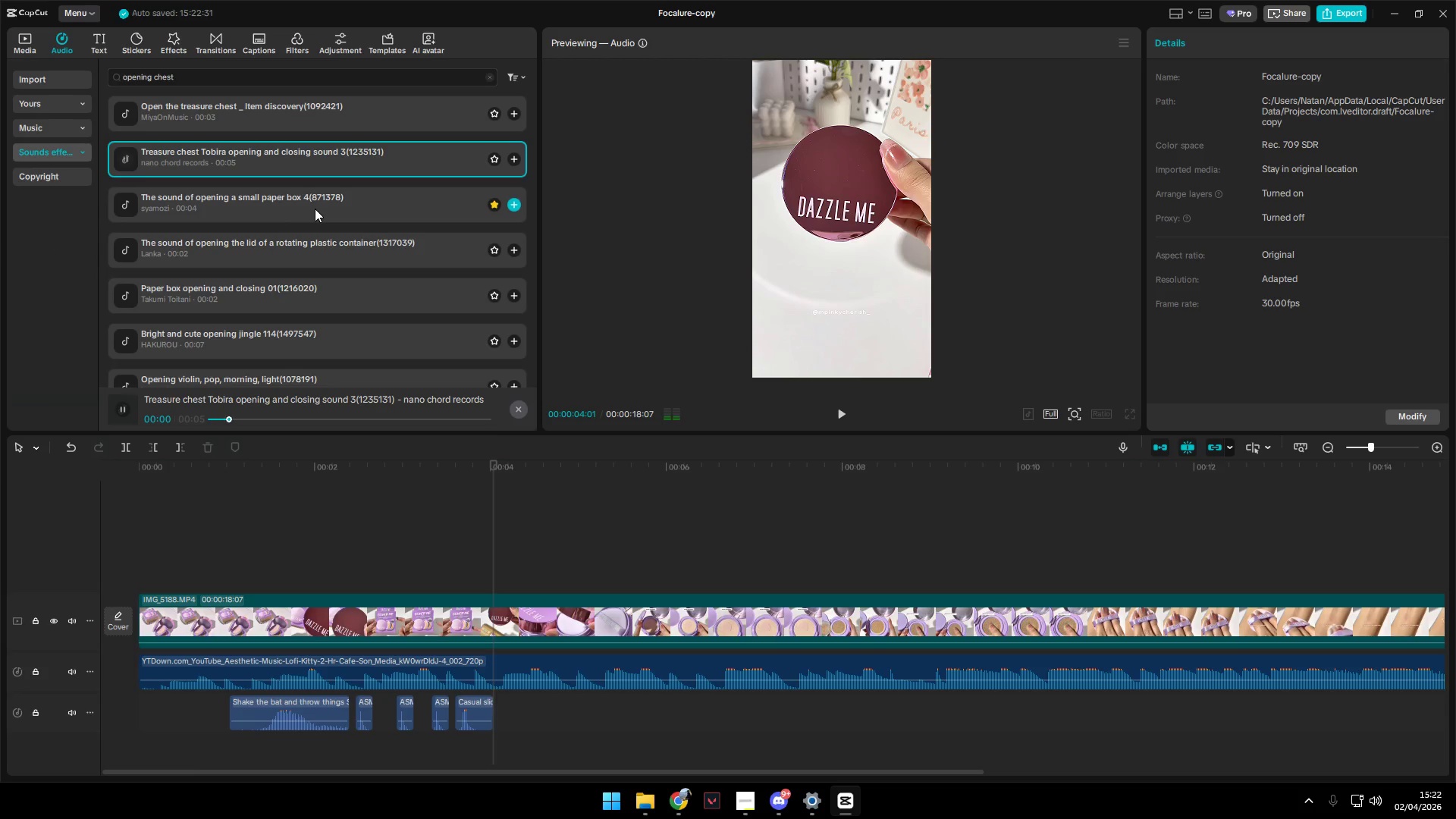 
left_click([315, 209])
 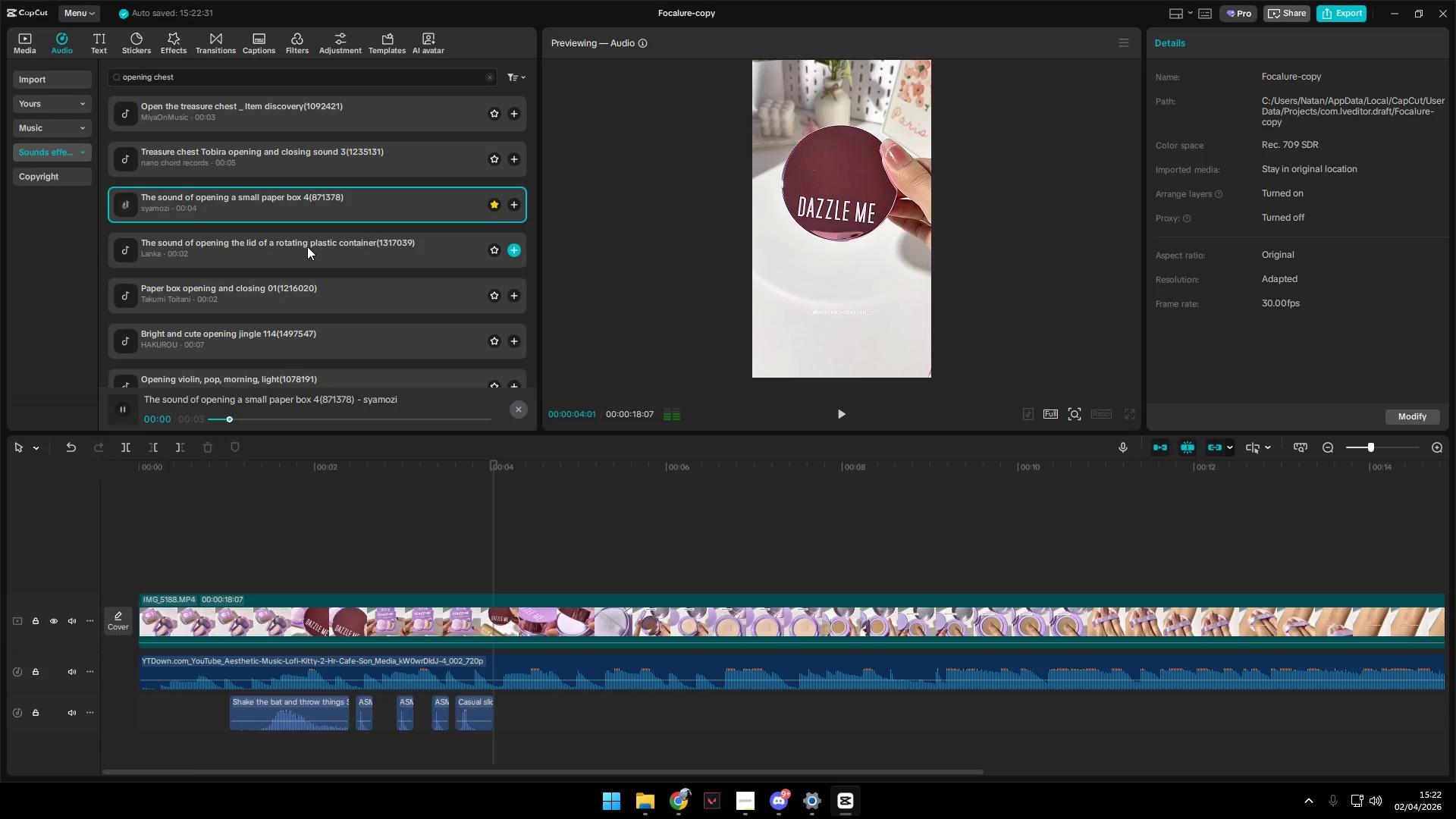 
left_click([307, 246])
 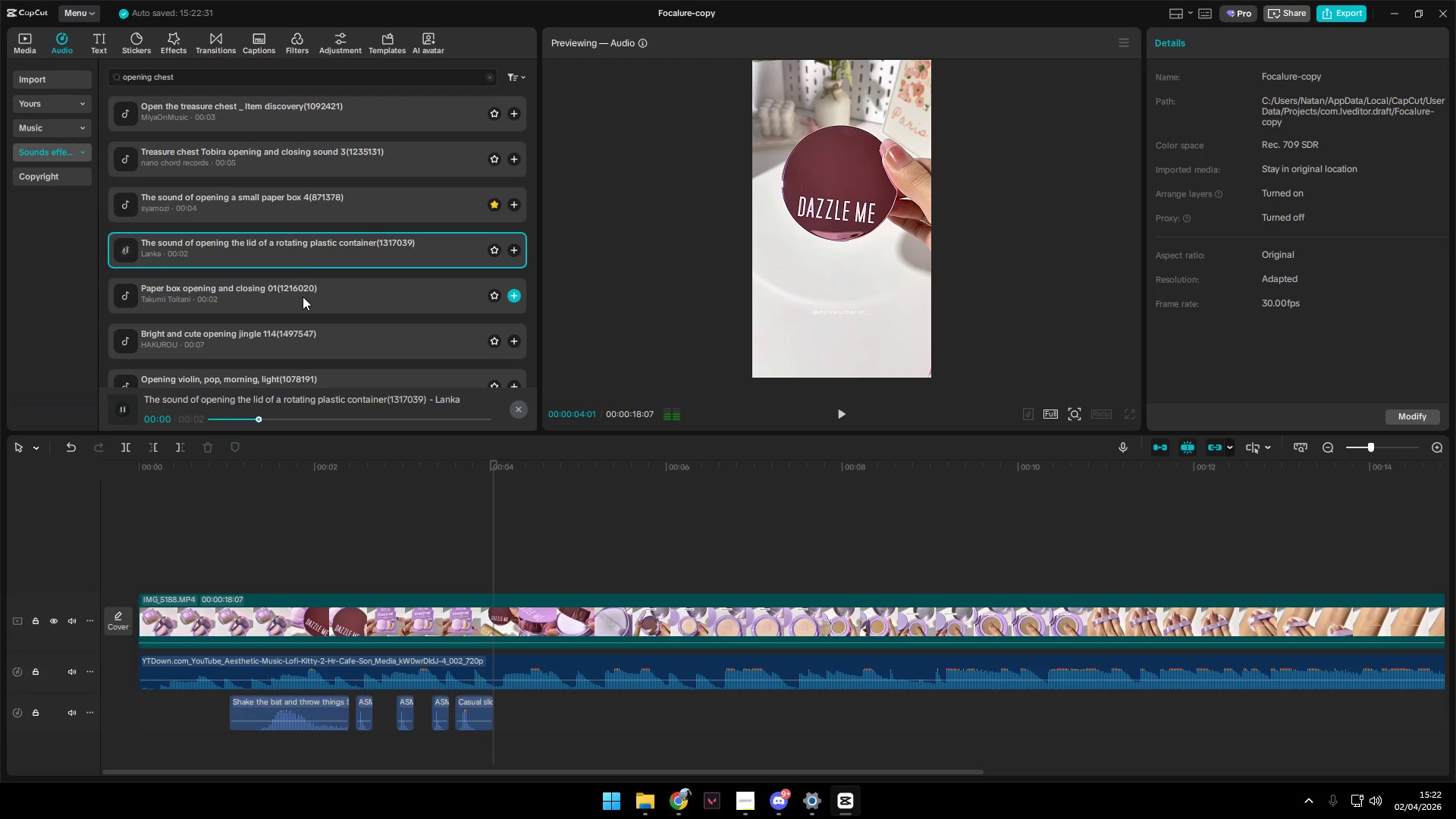 
left_click([300, 296])
 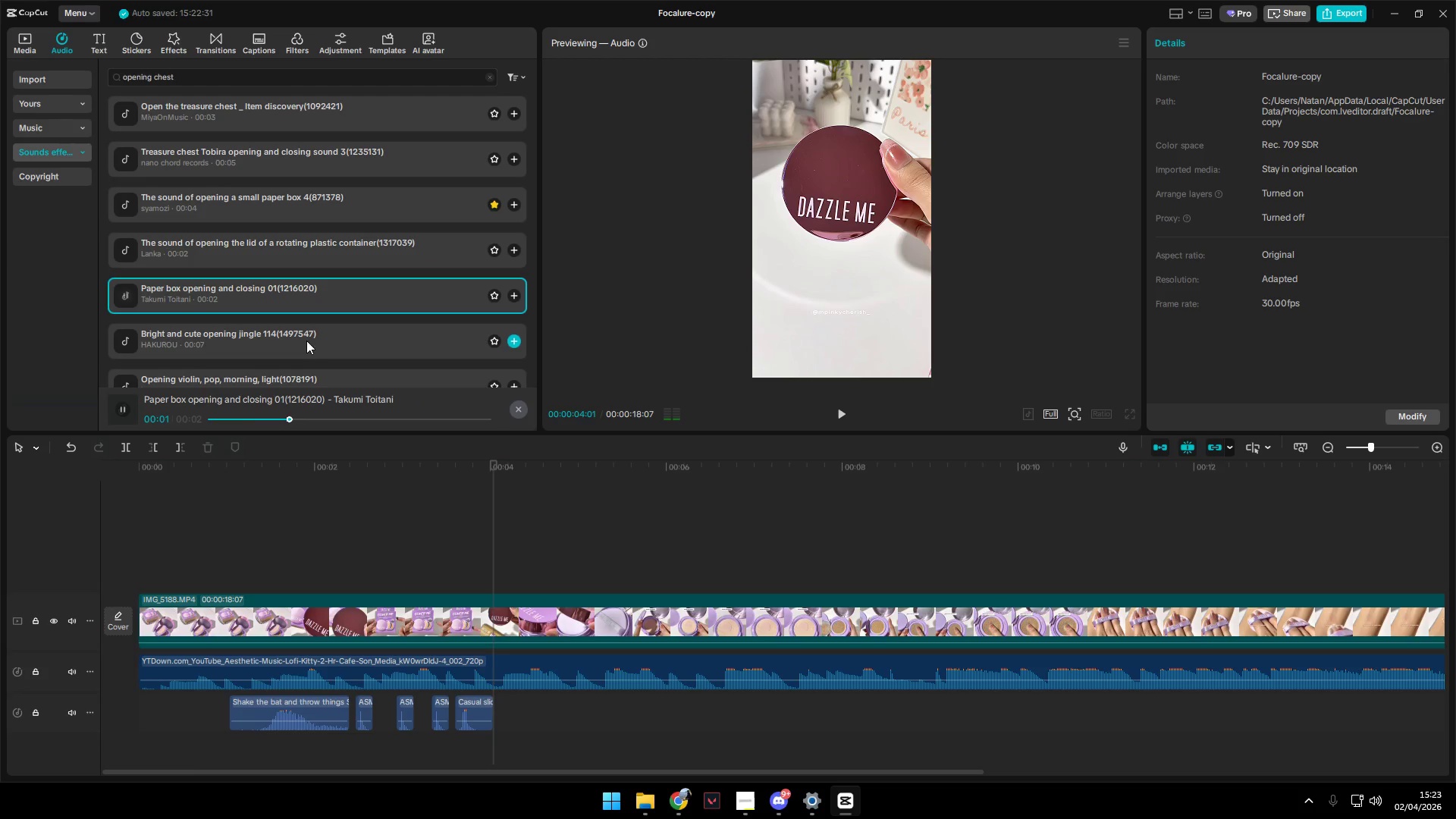 
left_click([301, 337])
 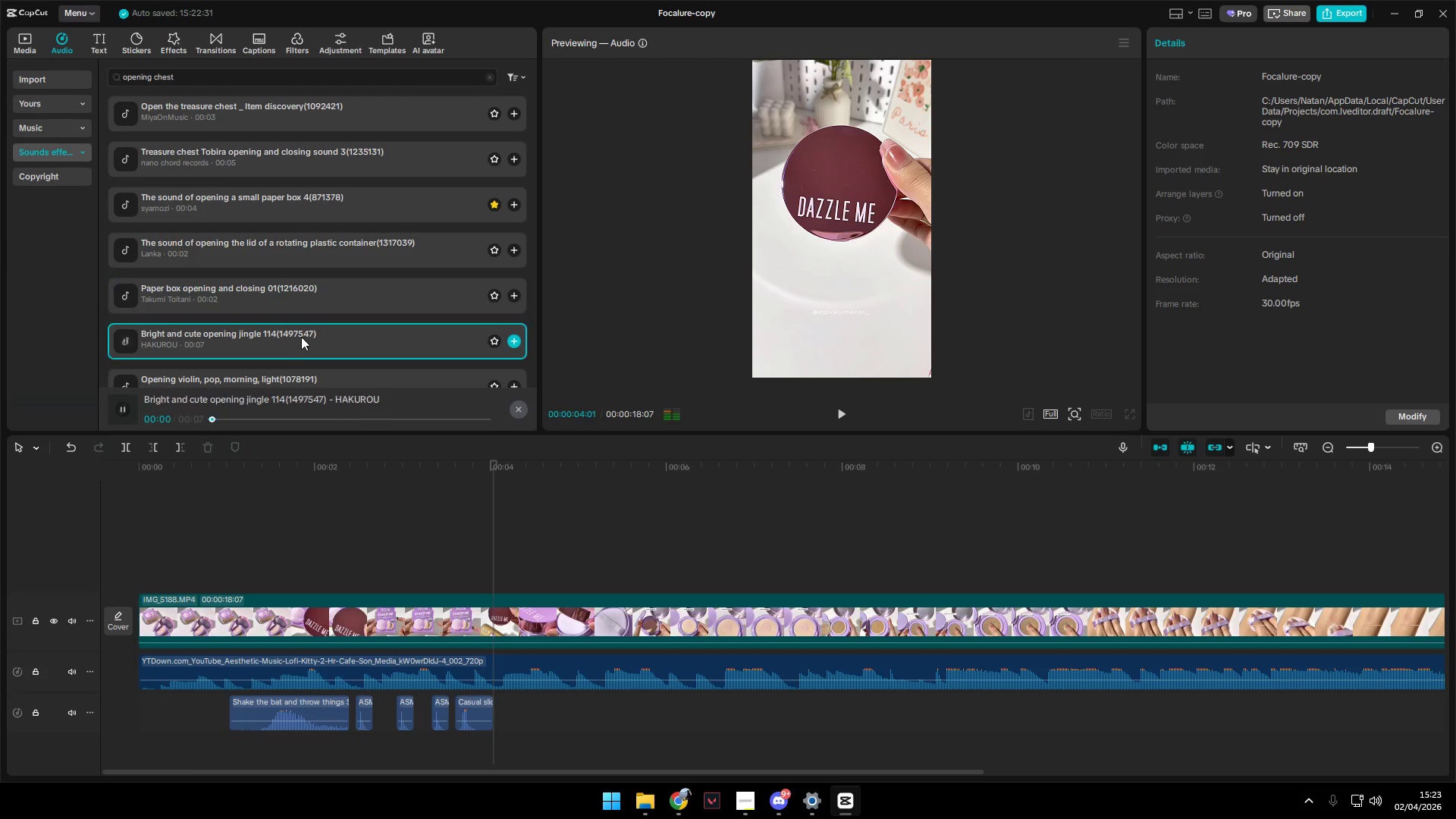 
scroll: coordinate [304, 336], scroll_direction: down, amount: 2.0
 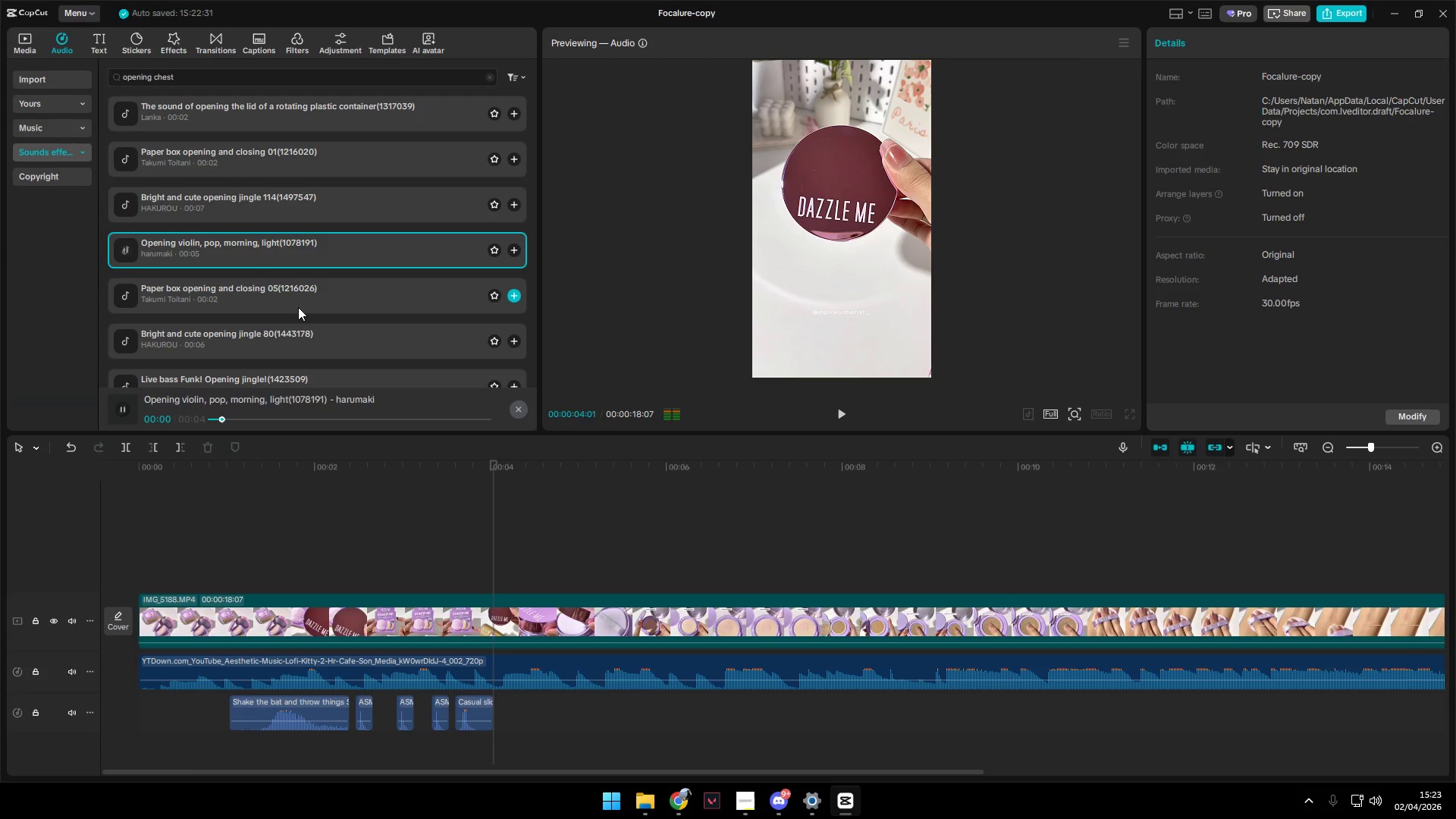 
left_click([298, 299])
 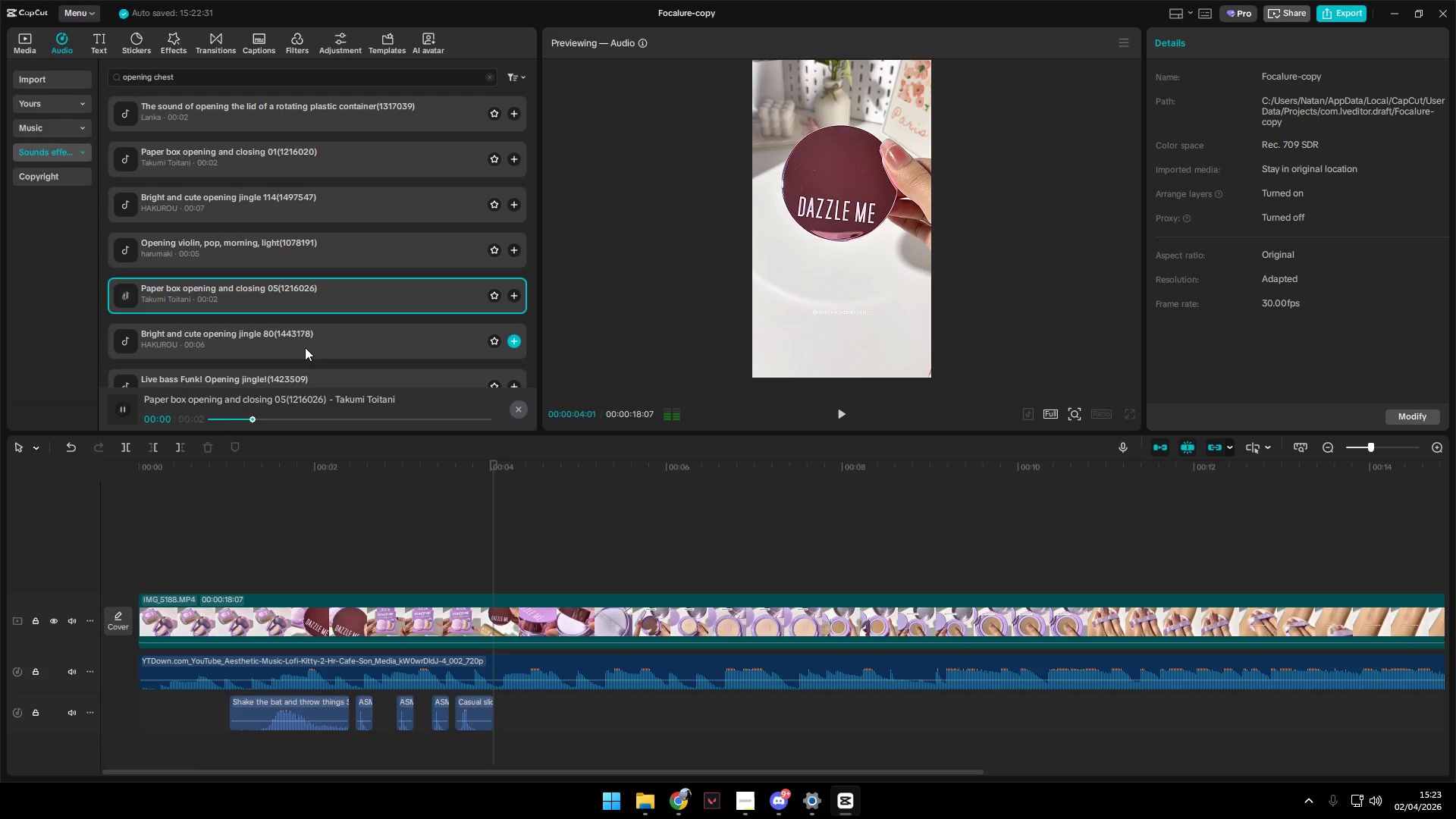 
left_click([305, 347])
 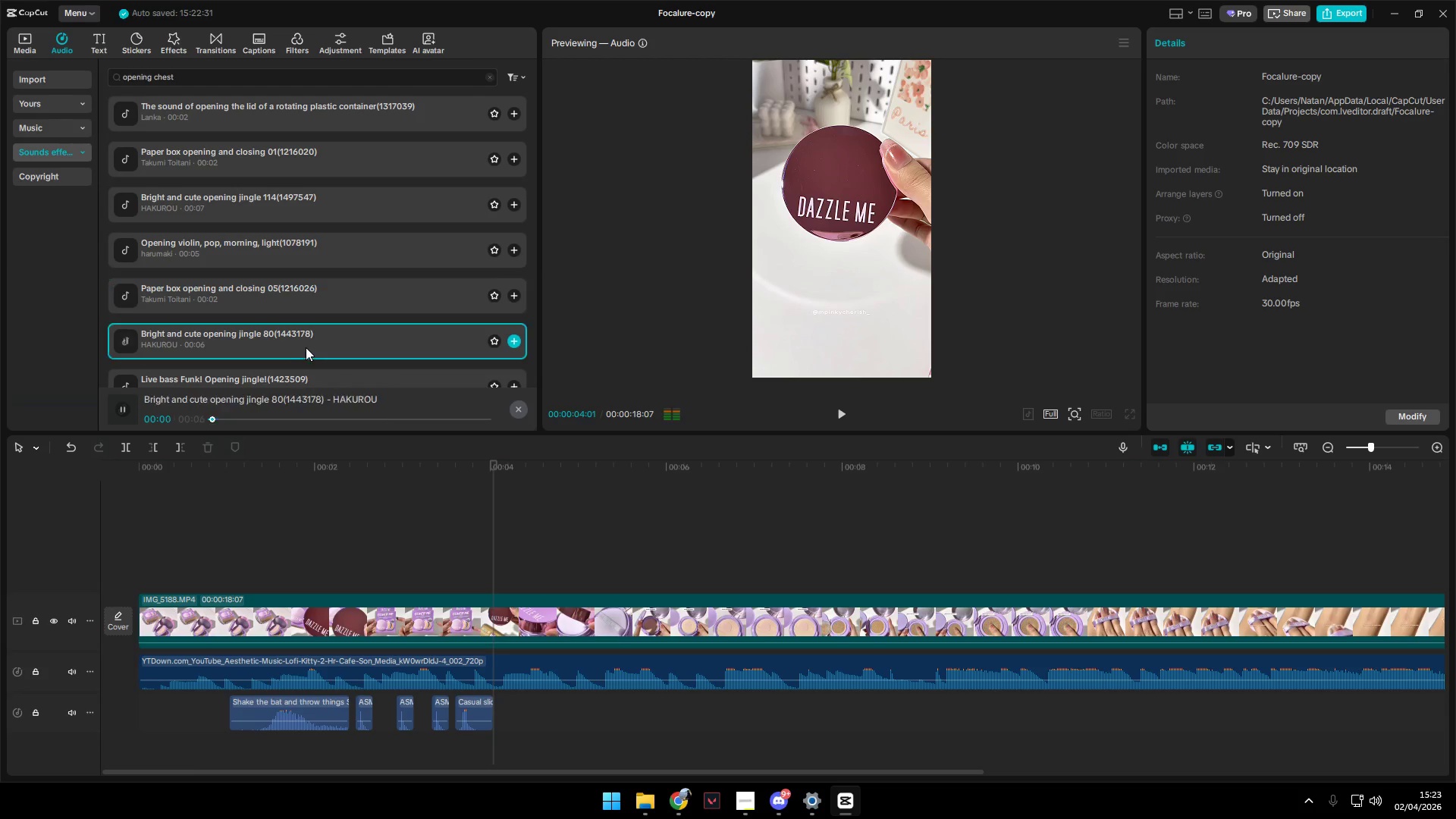 
left_click([284, 322])
 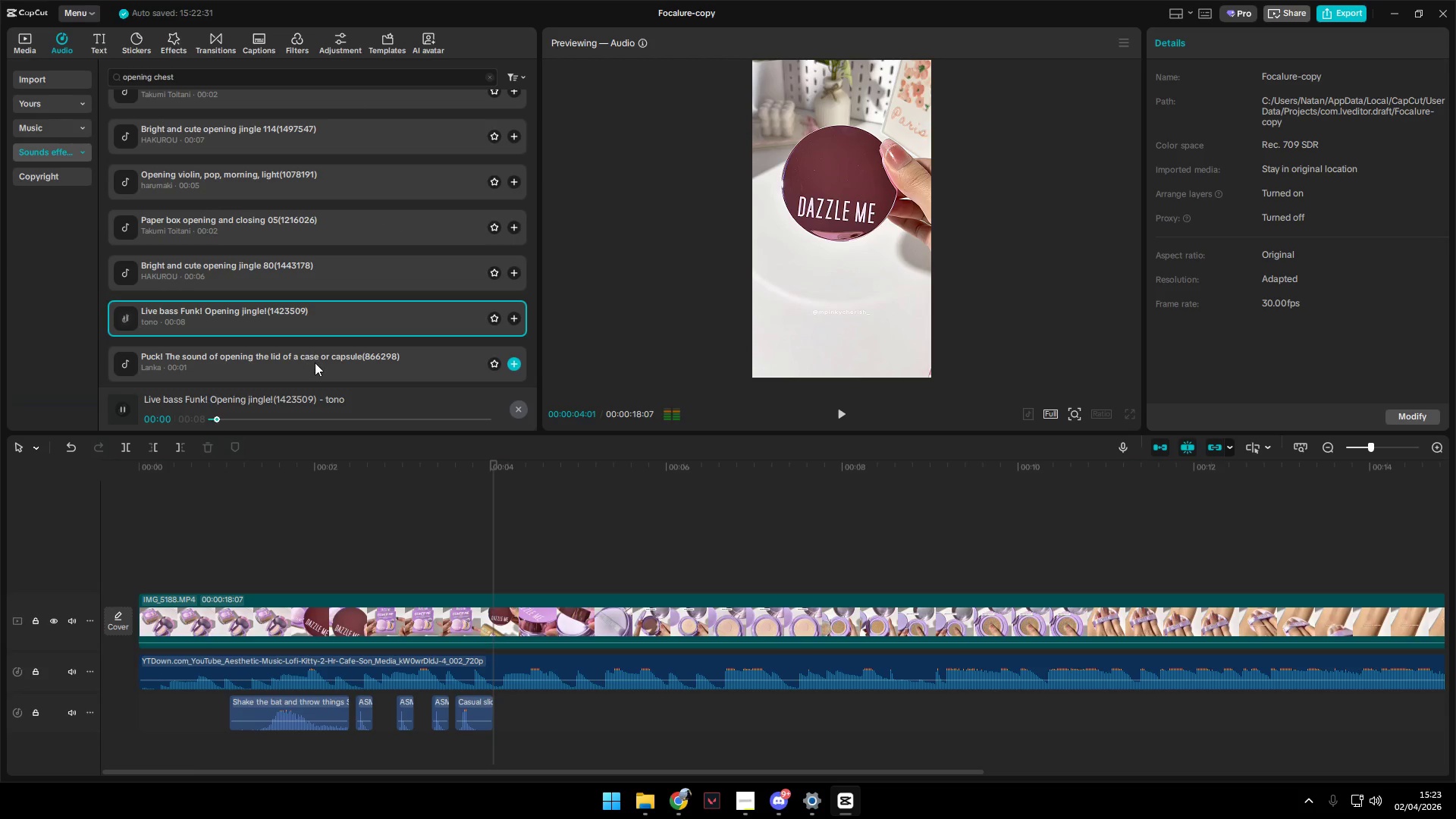 
scroll: coordinate [307, 346], scroll_direction: down, amount: 1.0
 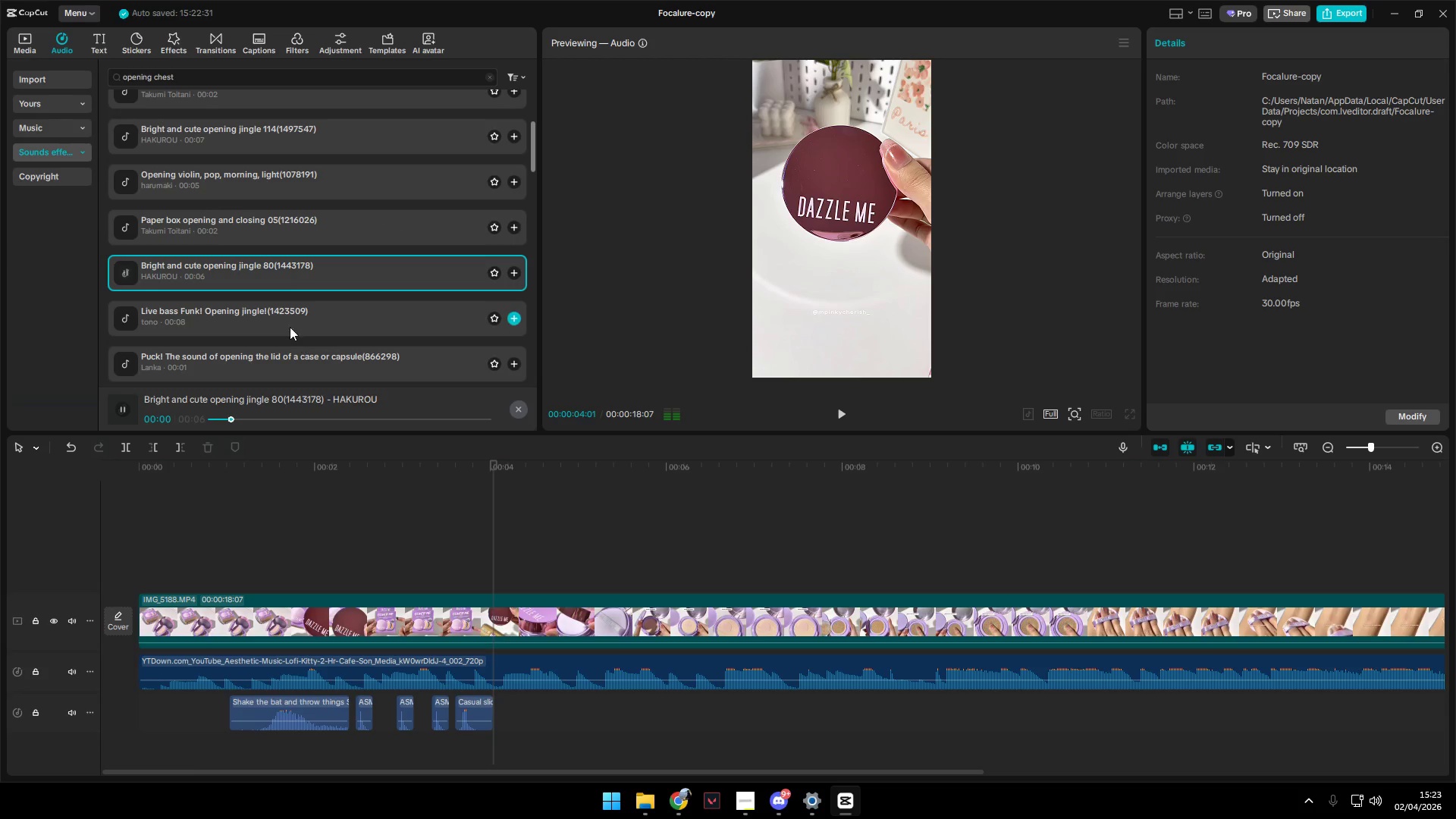 
left_click([315, 362])
 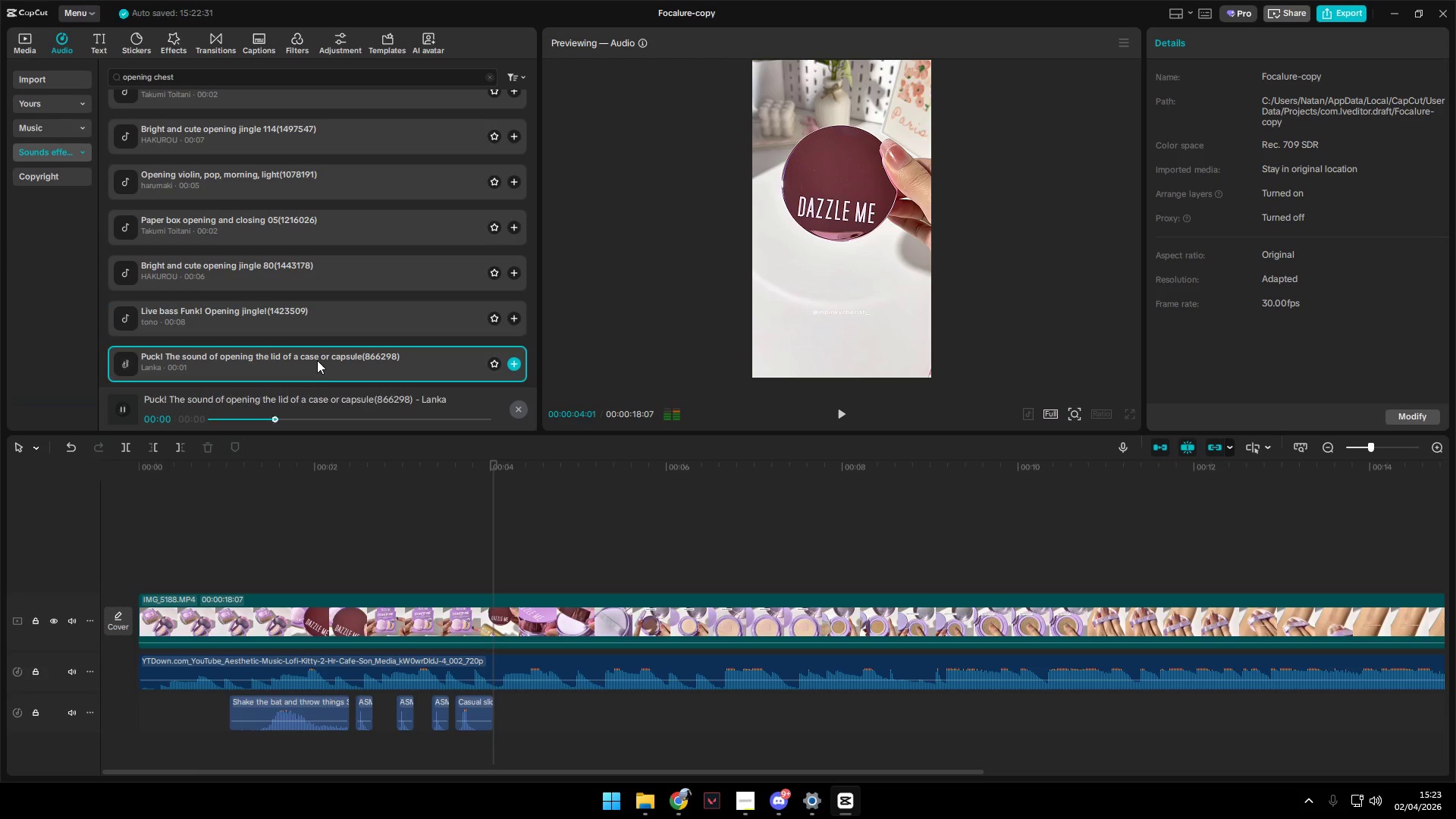 
left_click([292, 341])
 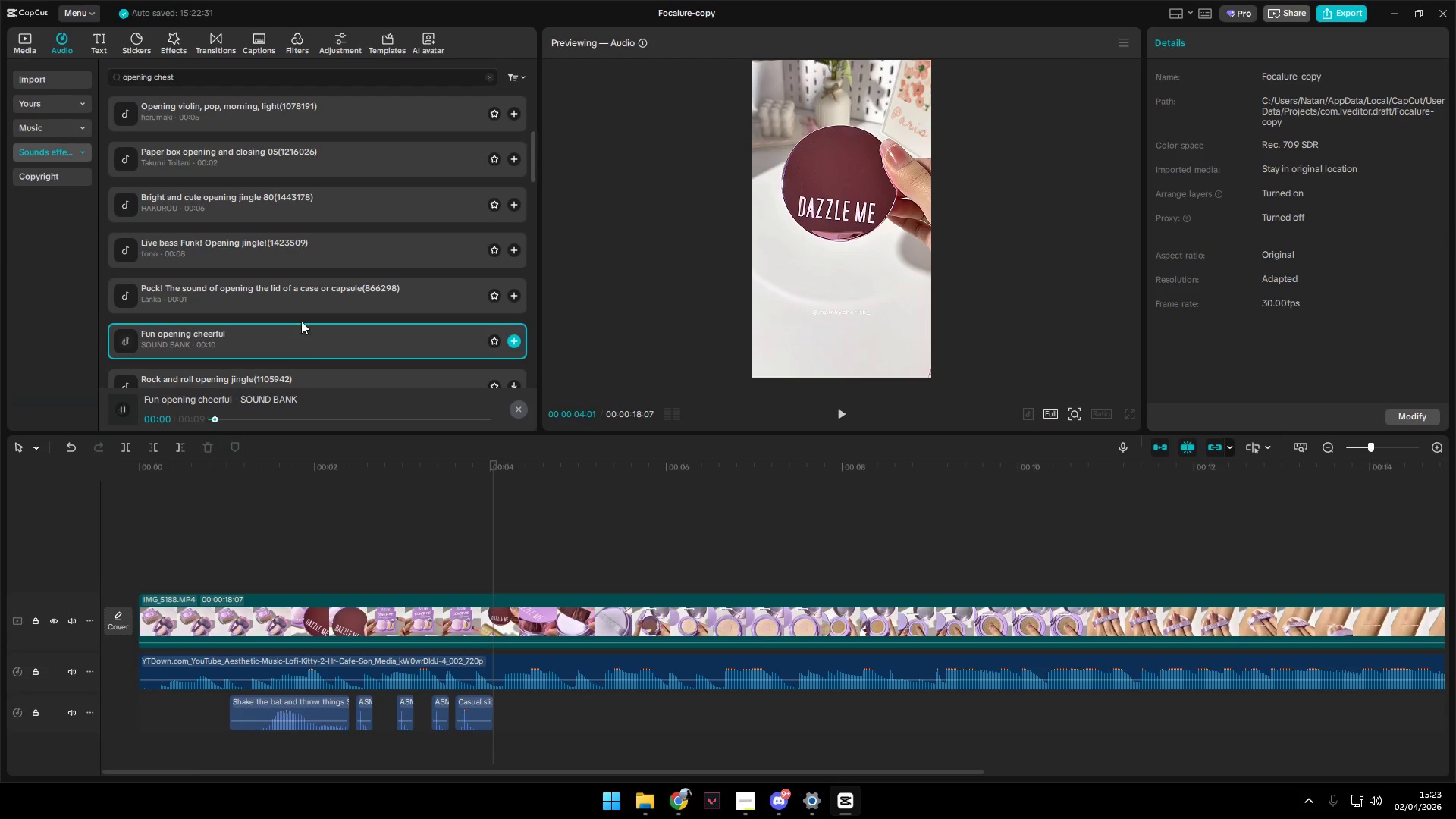 
scroll: coordinate [317, 359], scroll_direction: down, amount: 1.0
 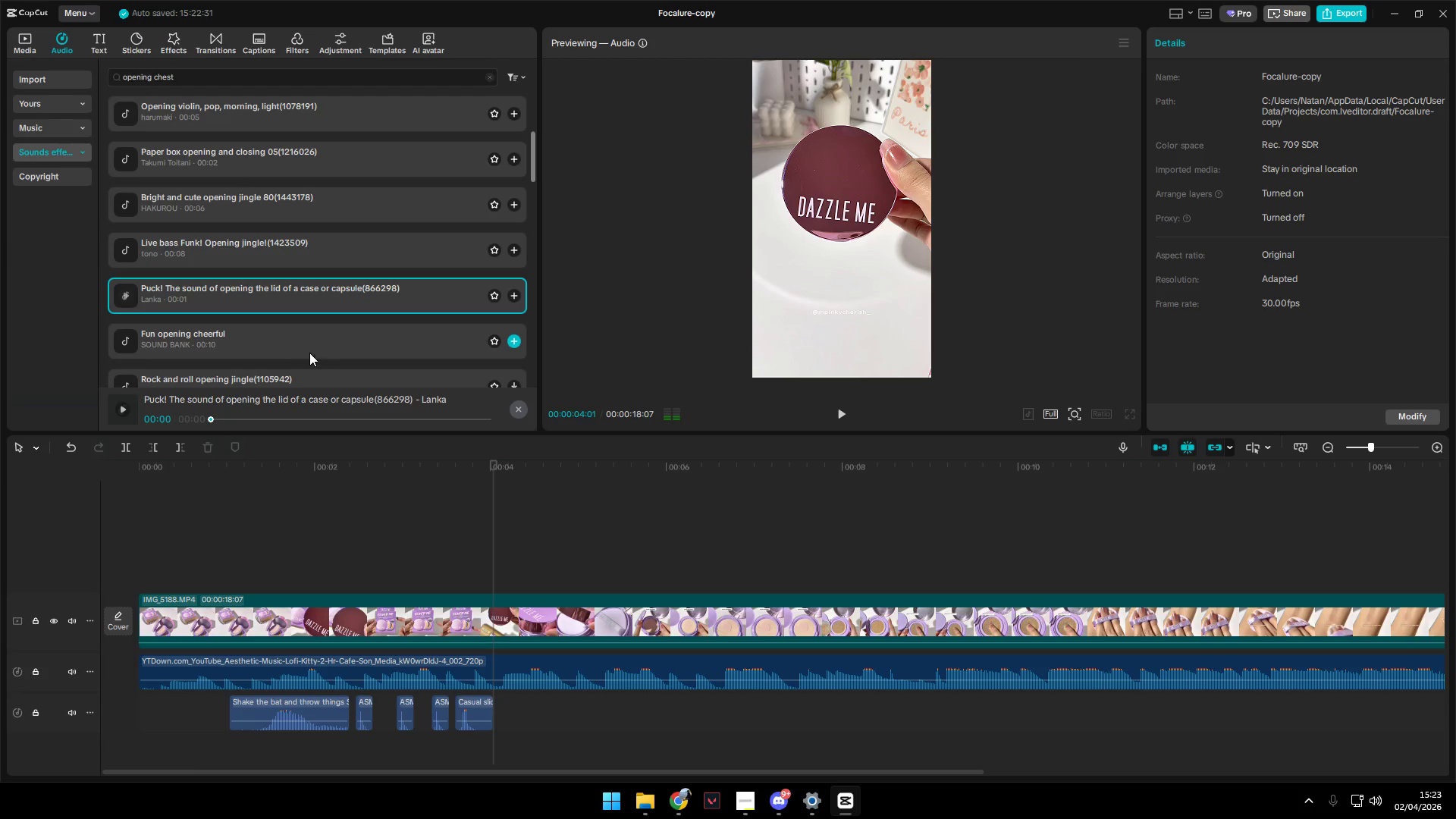 
double_click([304, 298])
 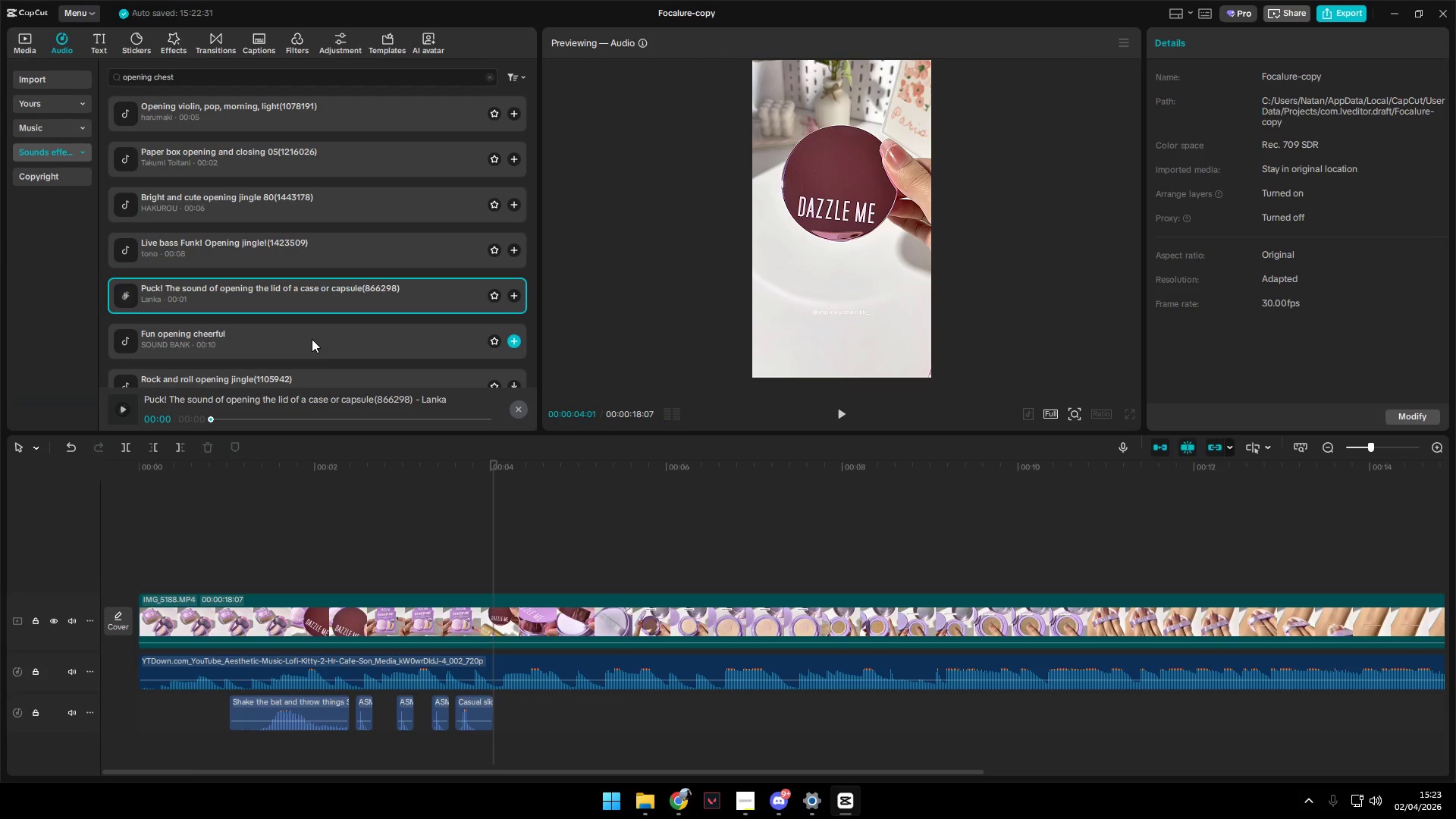 
double_click([322, 290])
 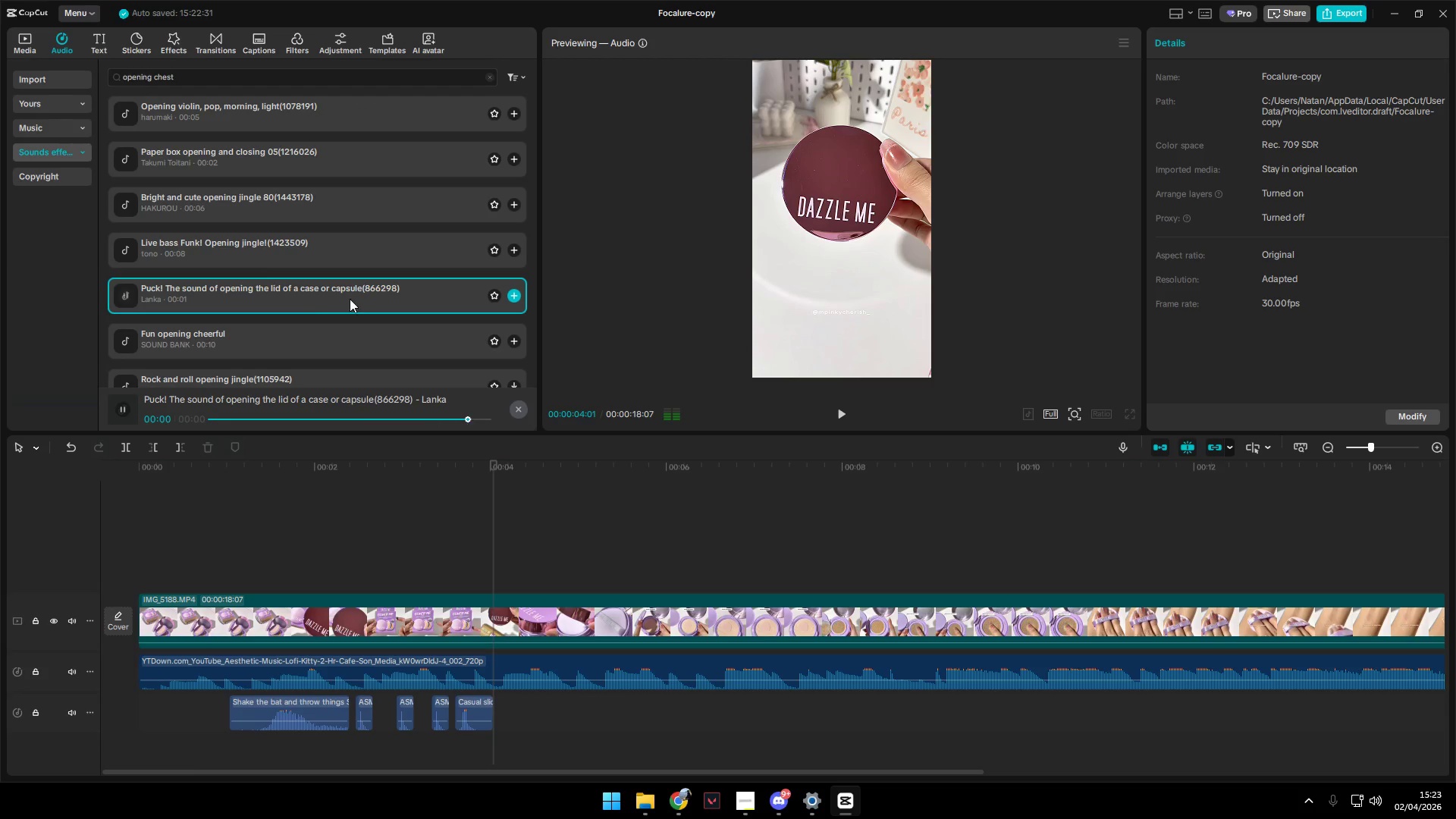 
left_click([397, 294])
 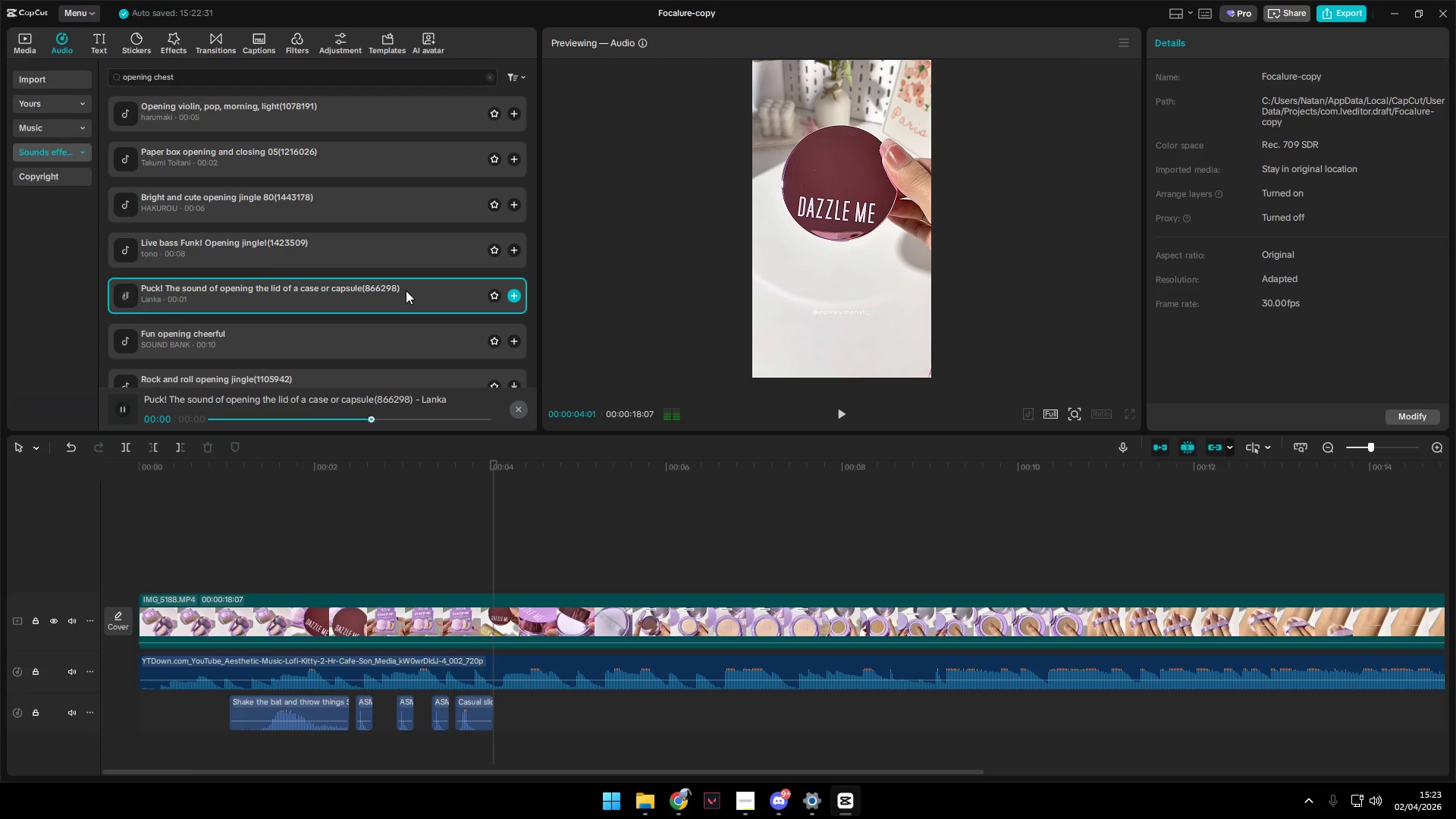 
left_click([406, 290])
 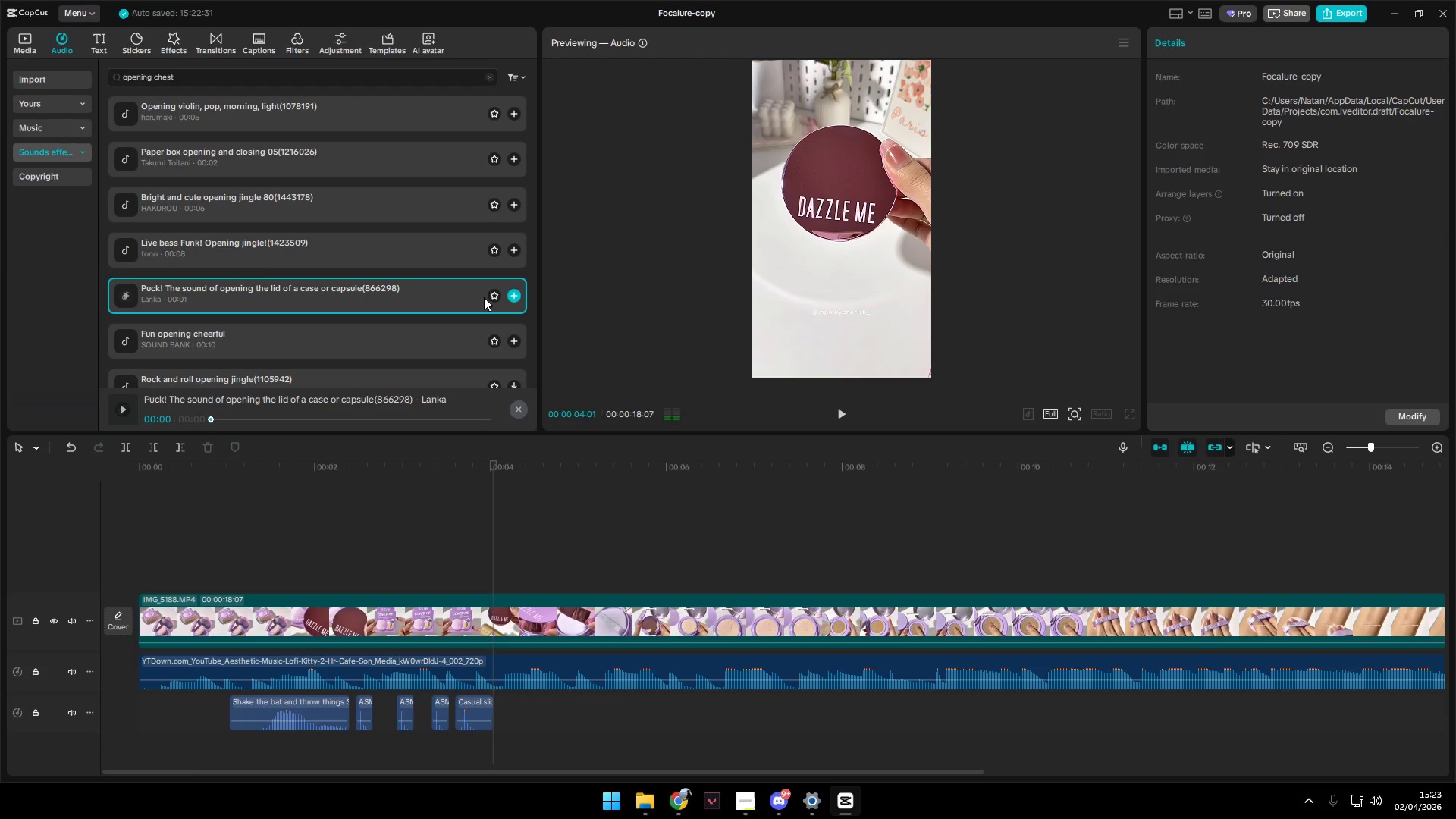 
left_click([493, 295])
 